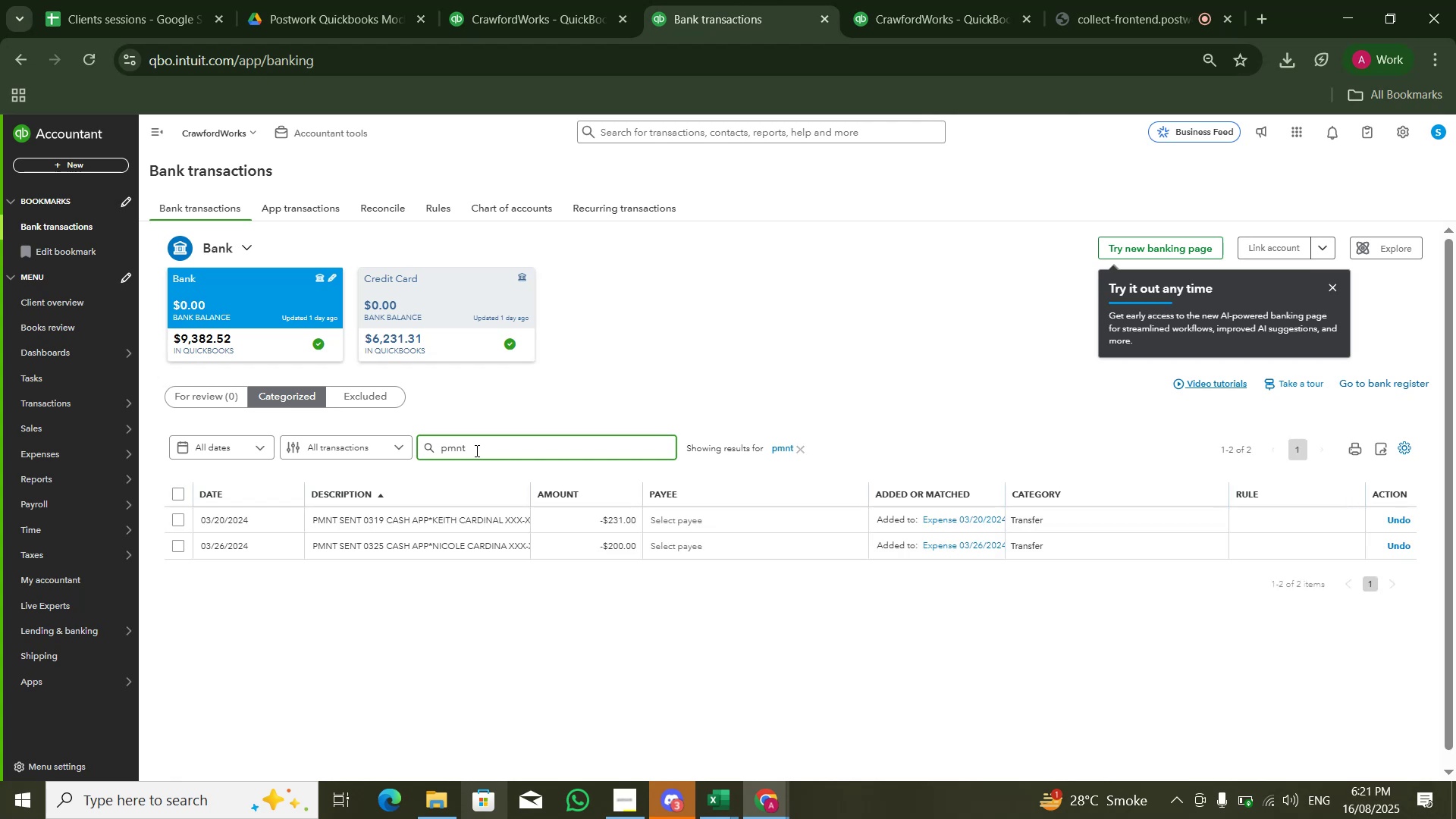 
left_click([497, 524])
 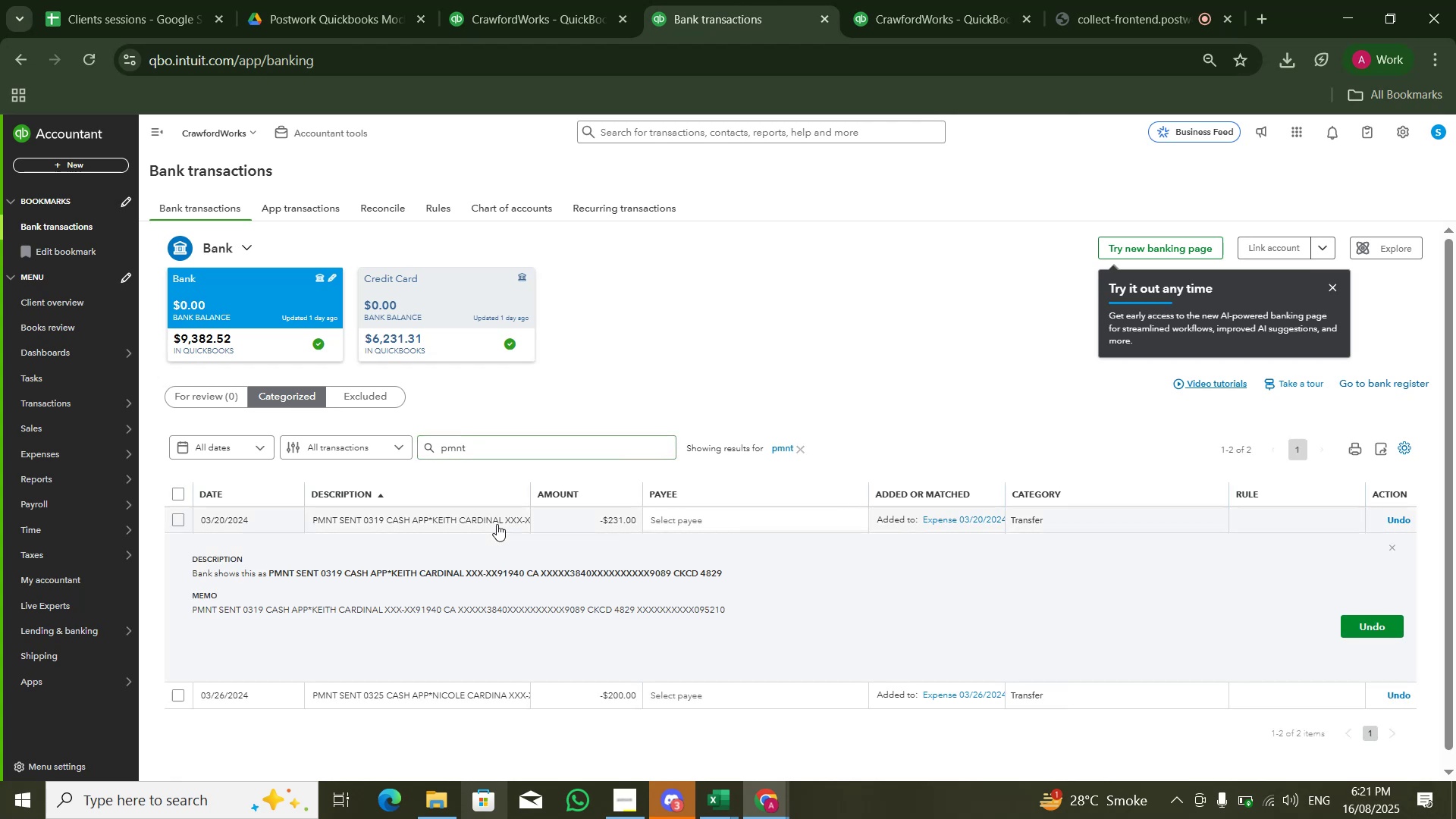 
left_click([497, 524])
 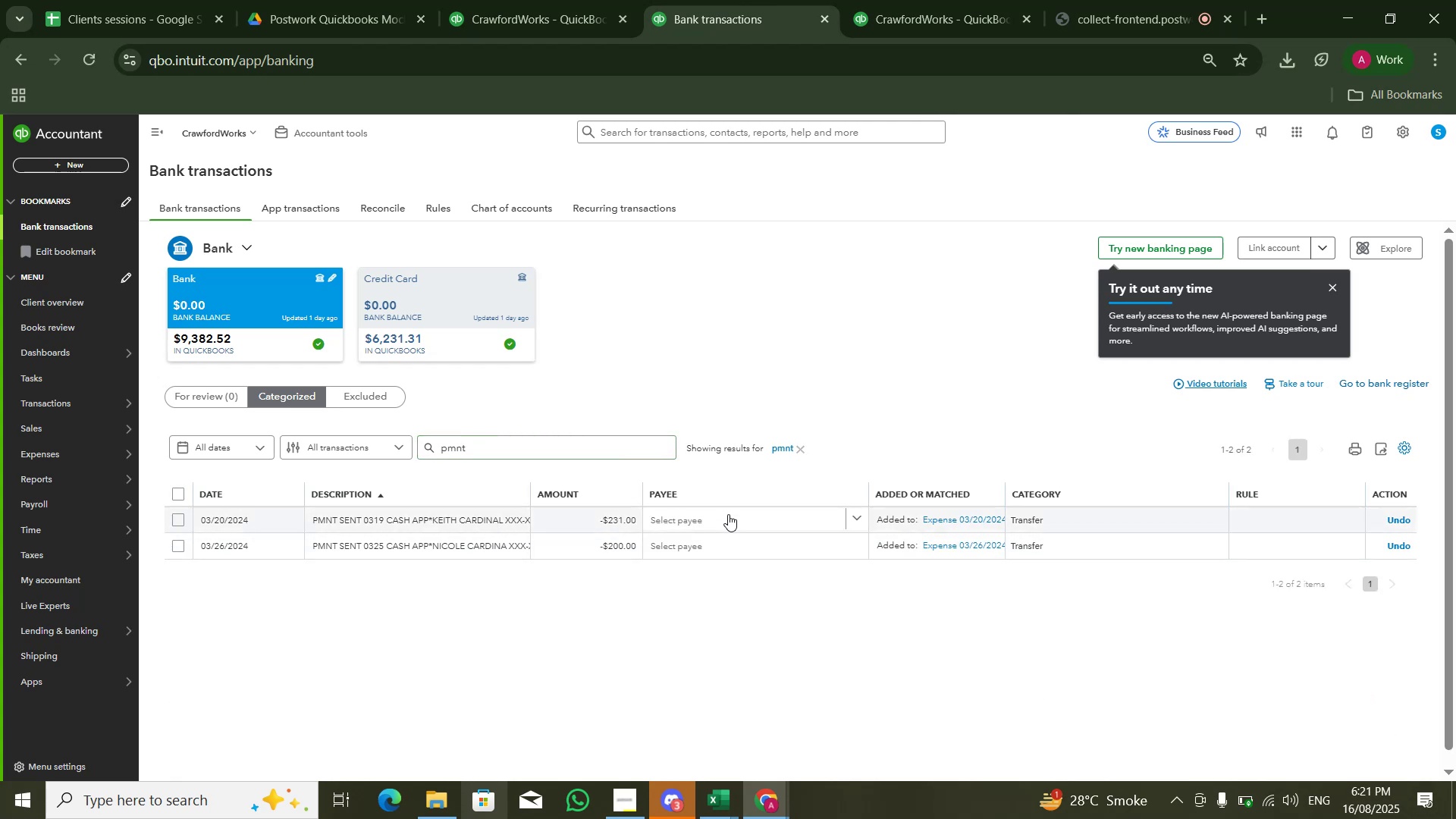 
left_click([728, 513])
 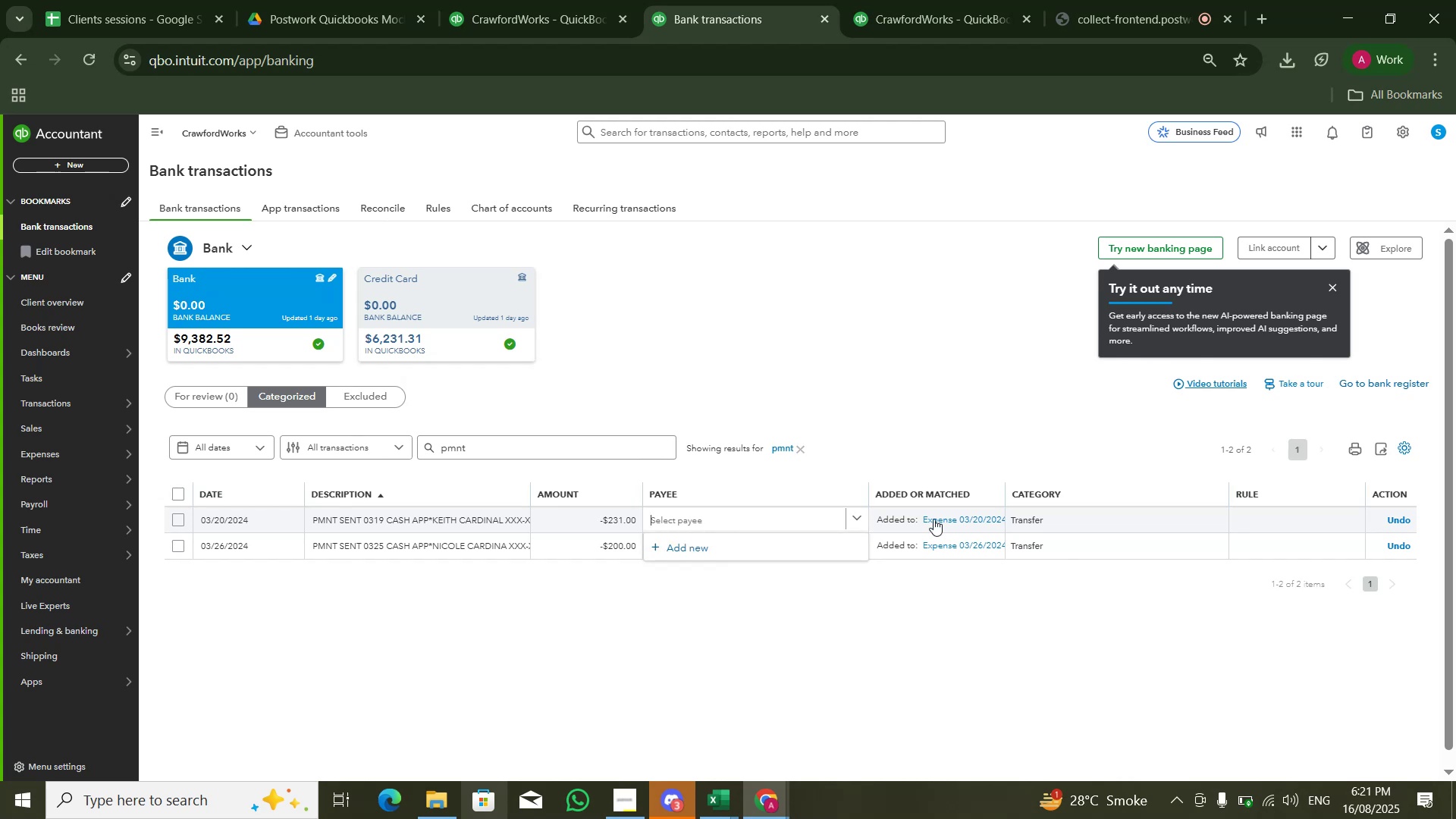 
left_click([1042, 519])
 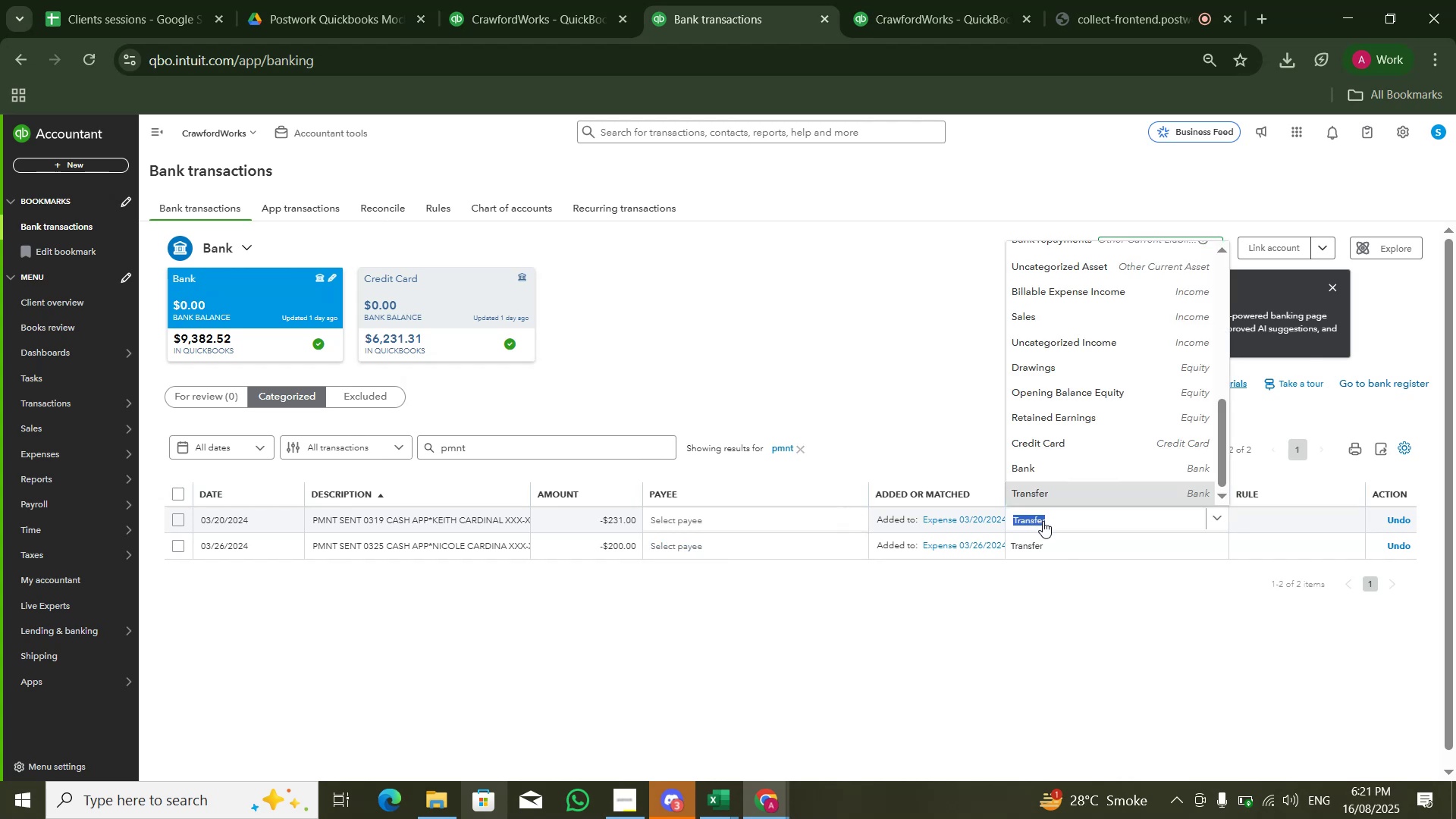 
type(sal)
 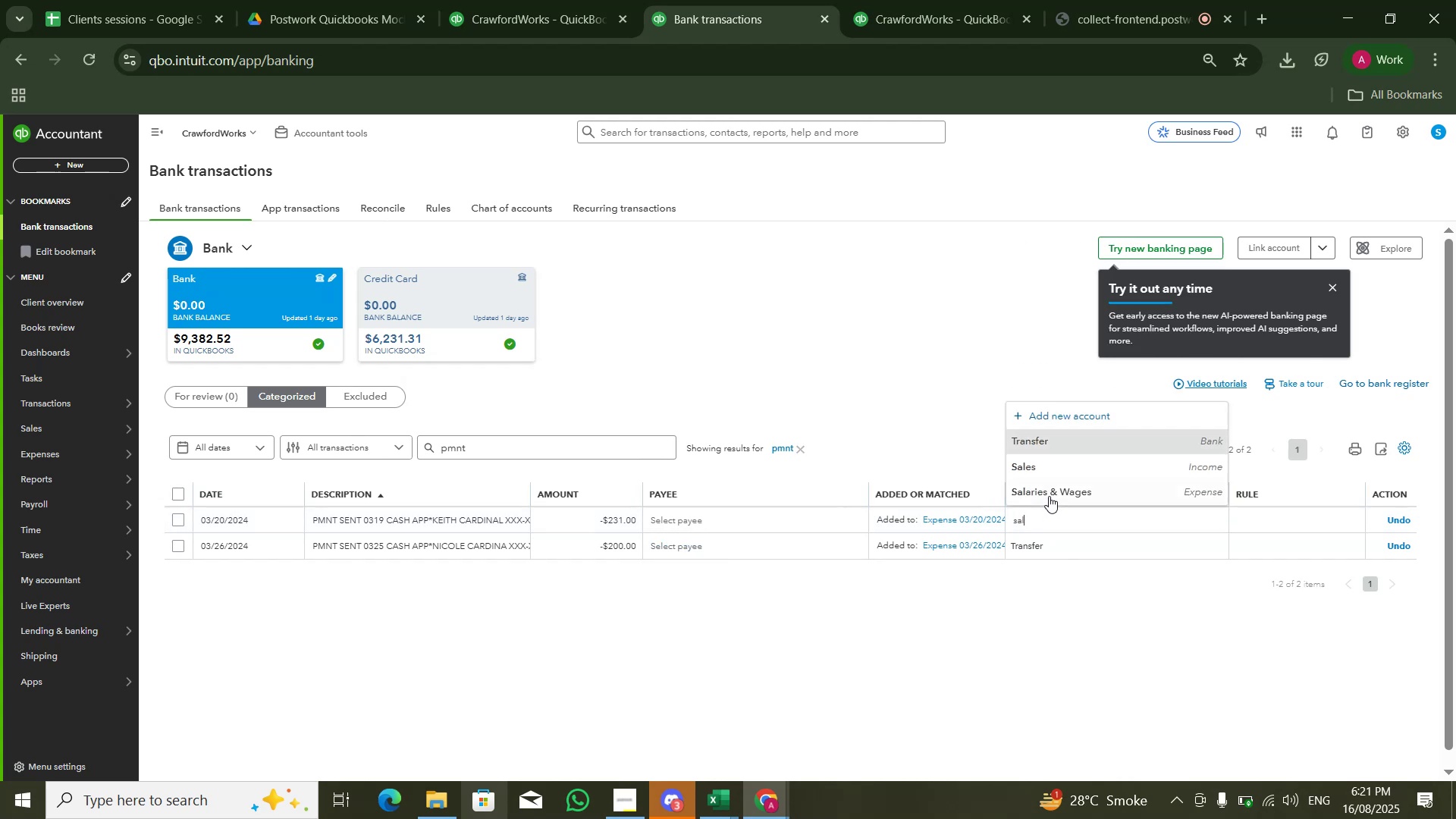 
left_click([1059, 469])
 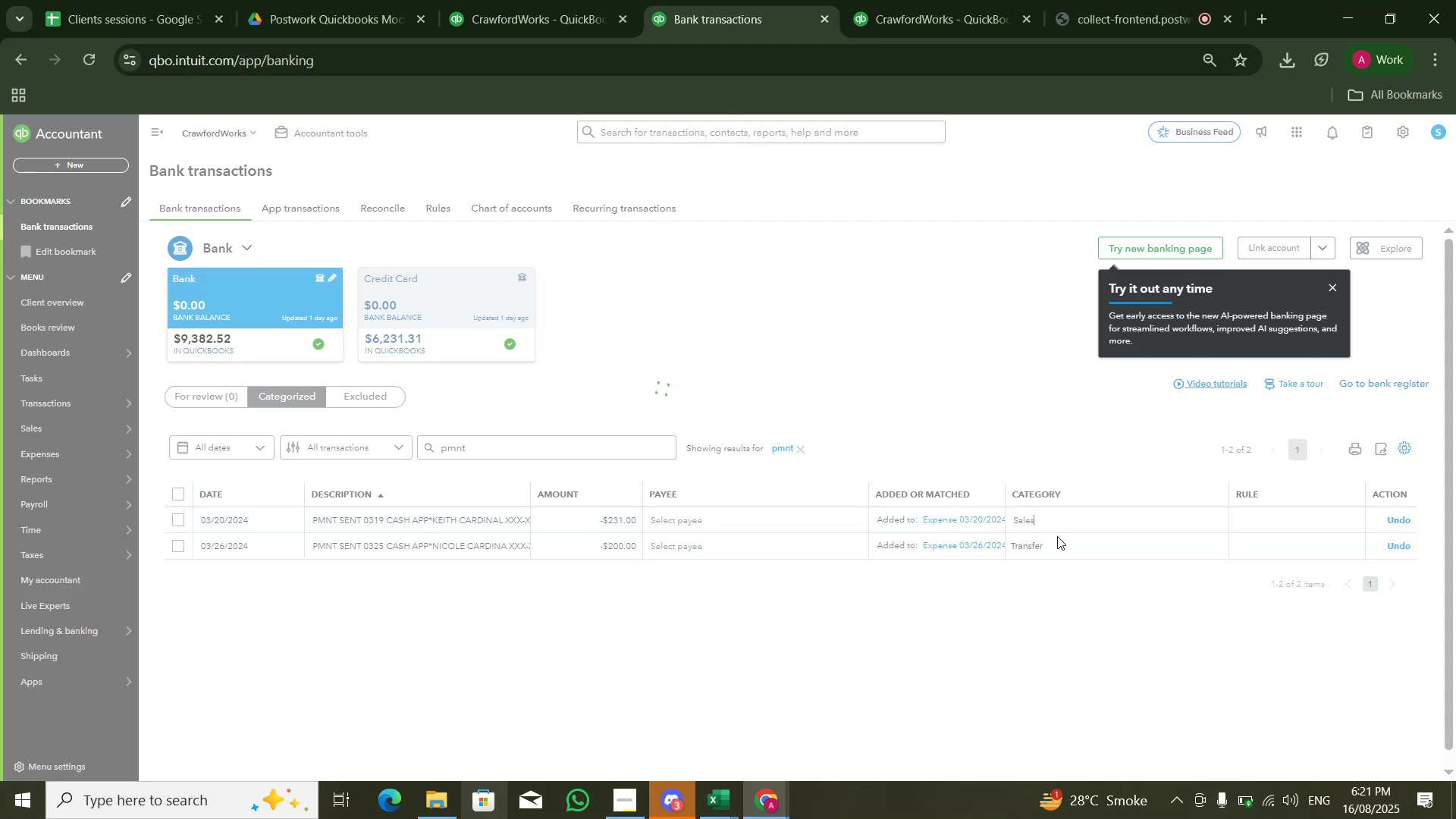 
double_click([1057, 542])
 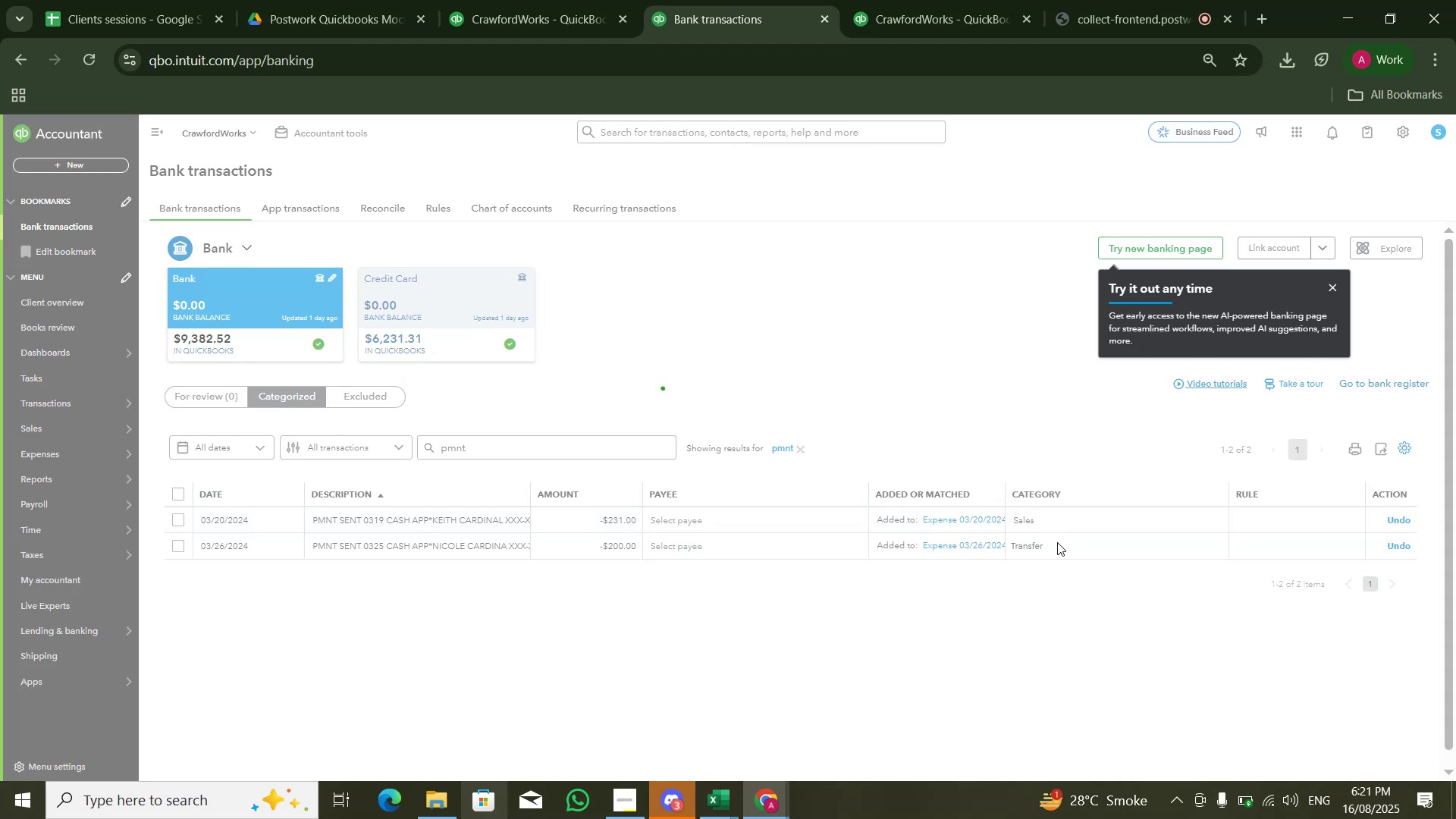 
left_click([1057, 542])
 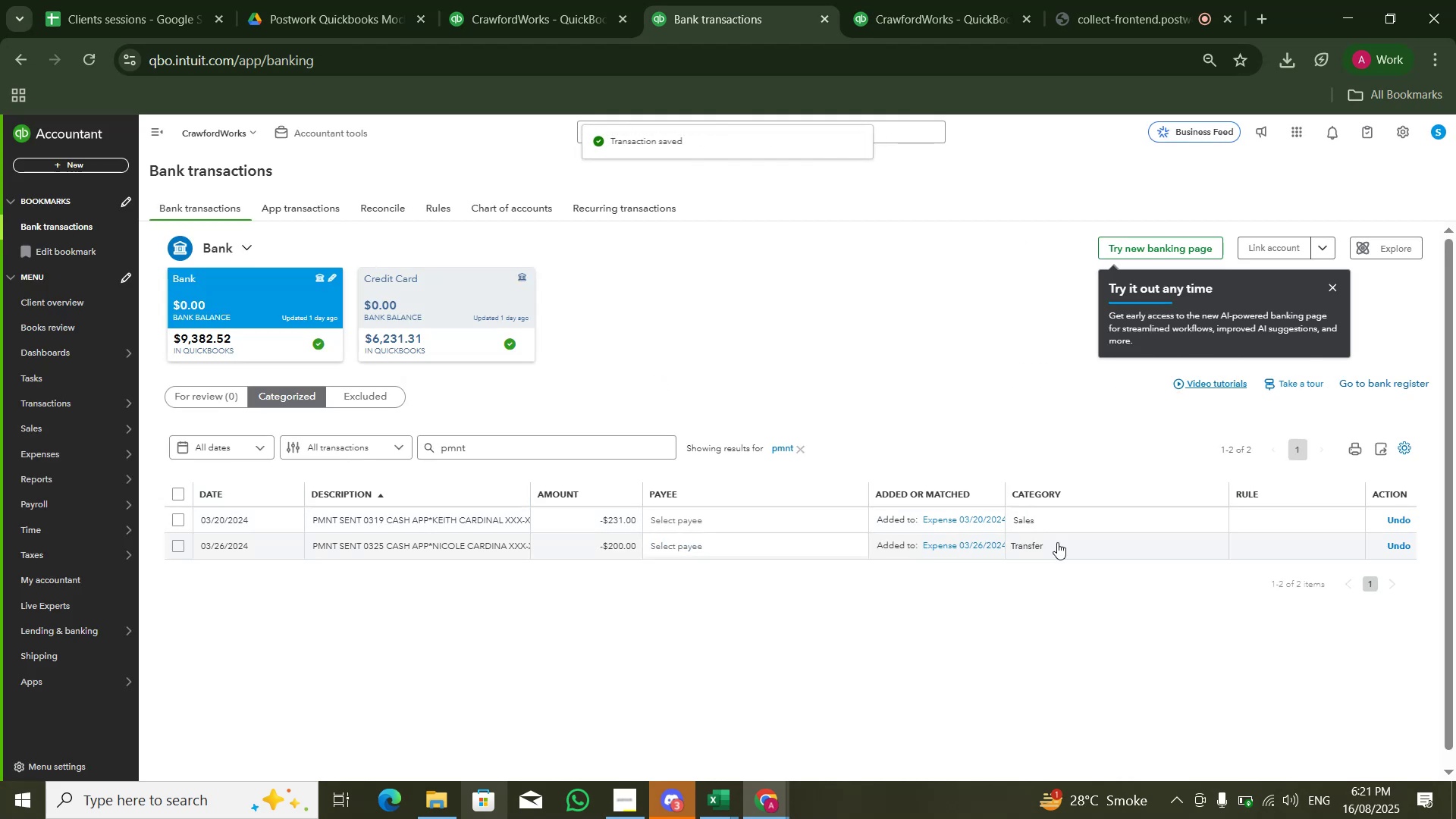 
type(sale)
 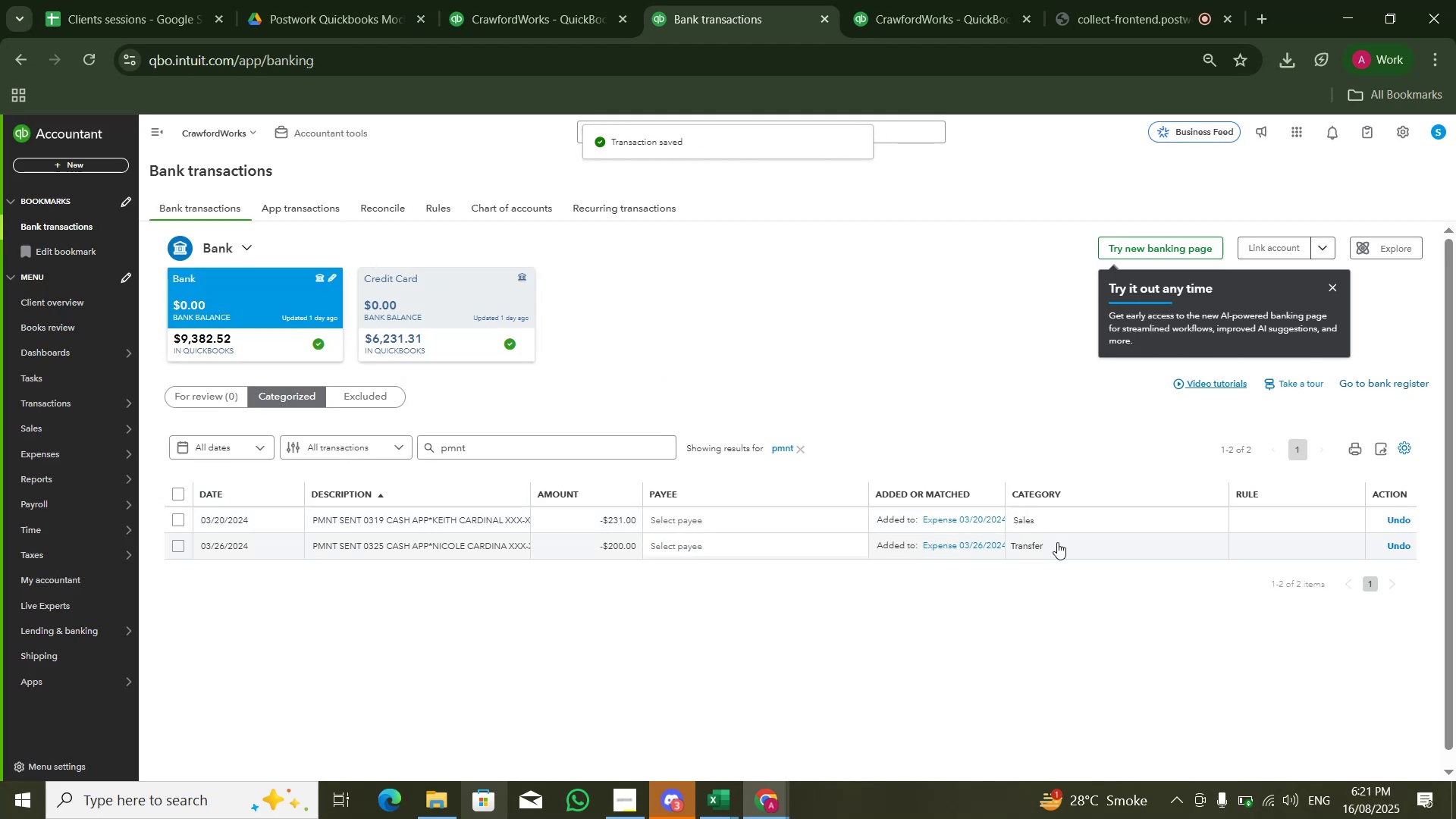 
left_click([1057, 542])
 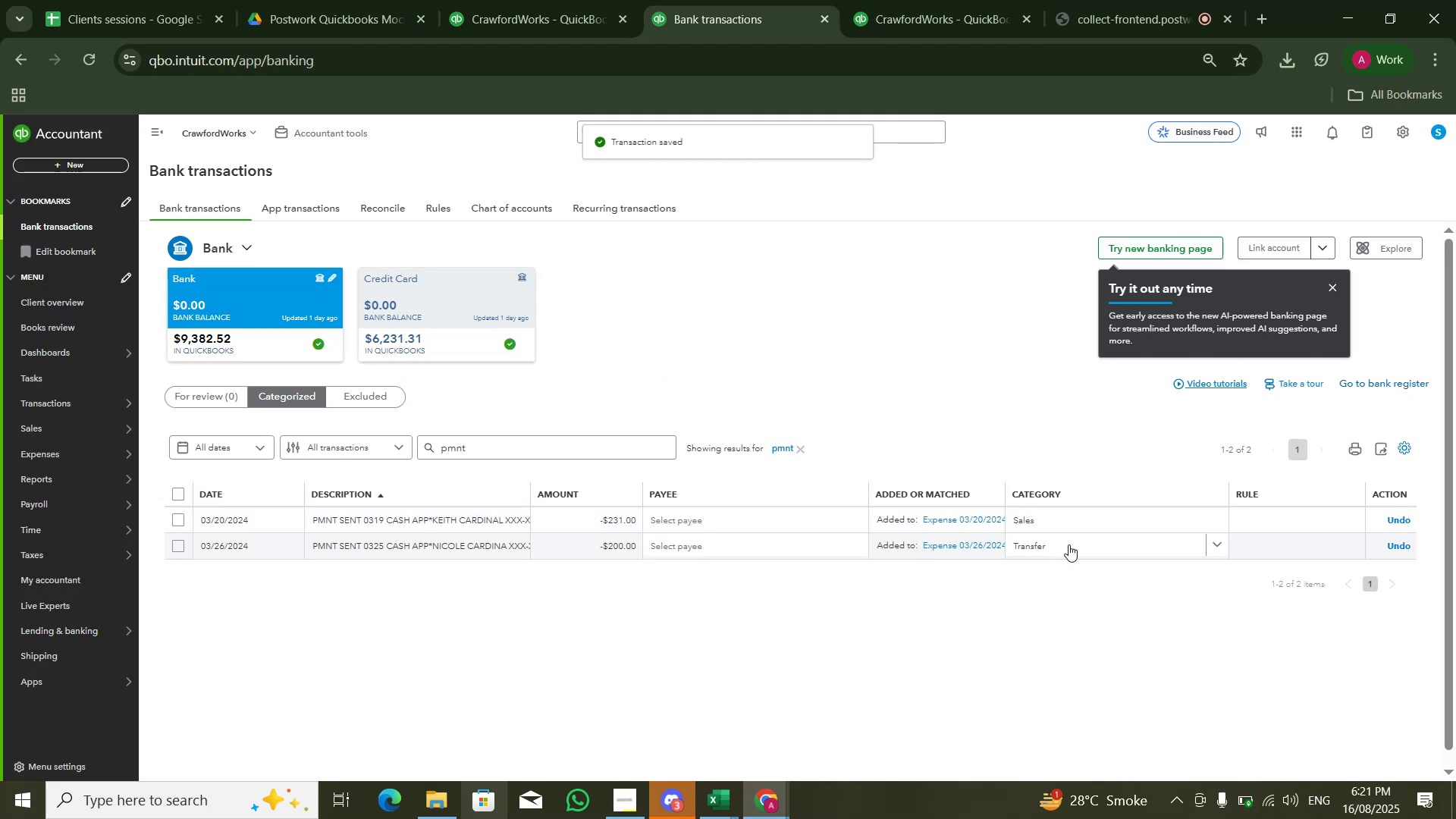 
type(sale)
 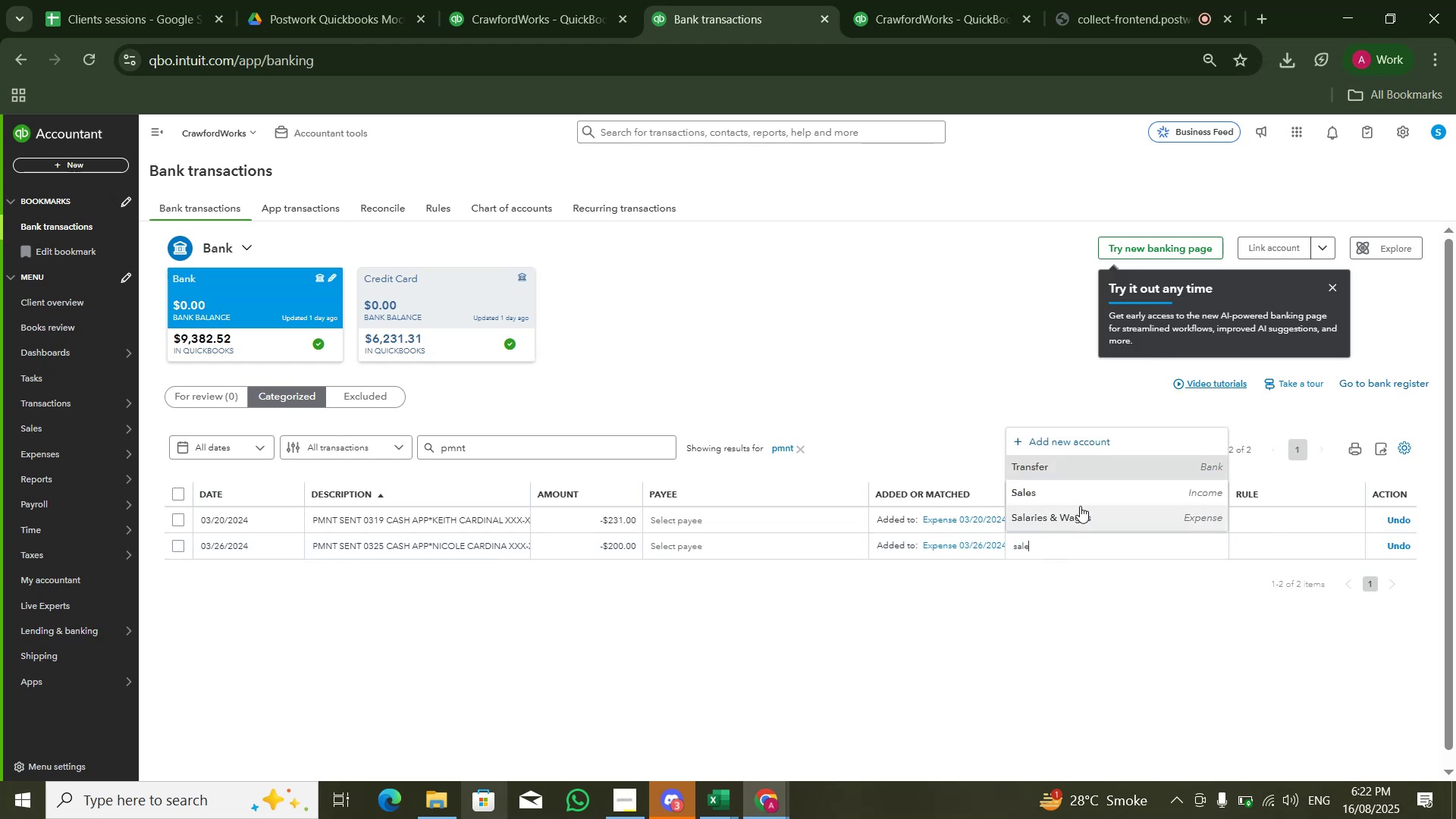 
left_click([1081, 497])
 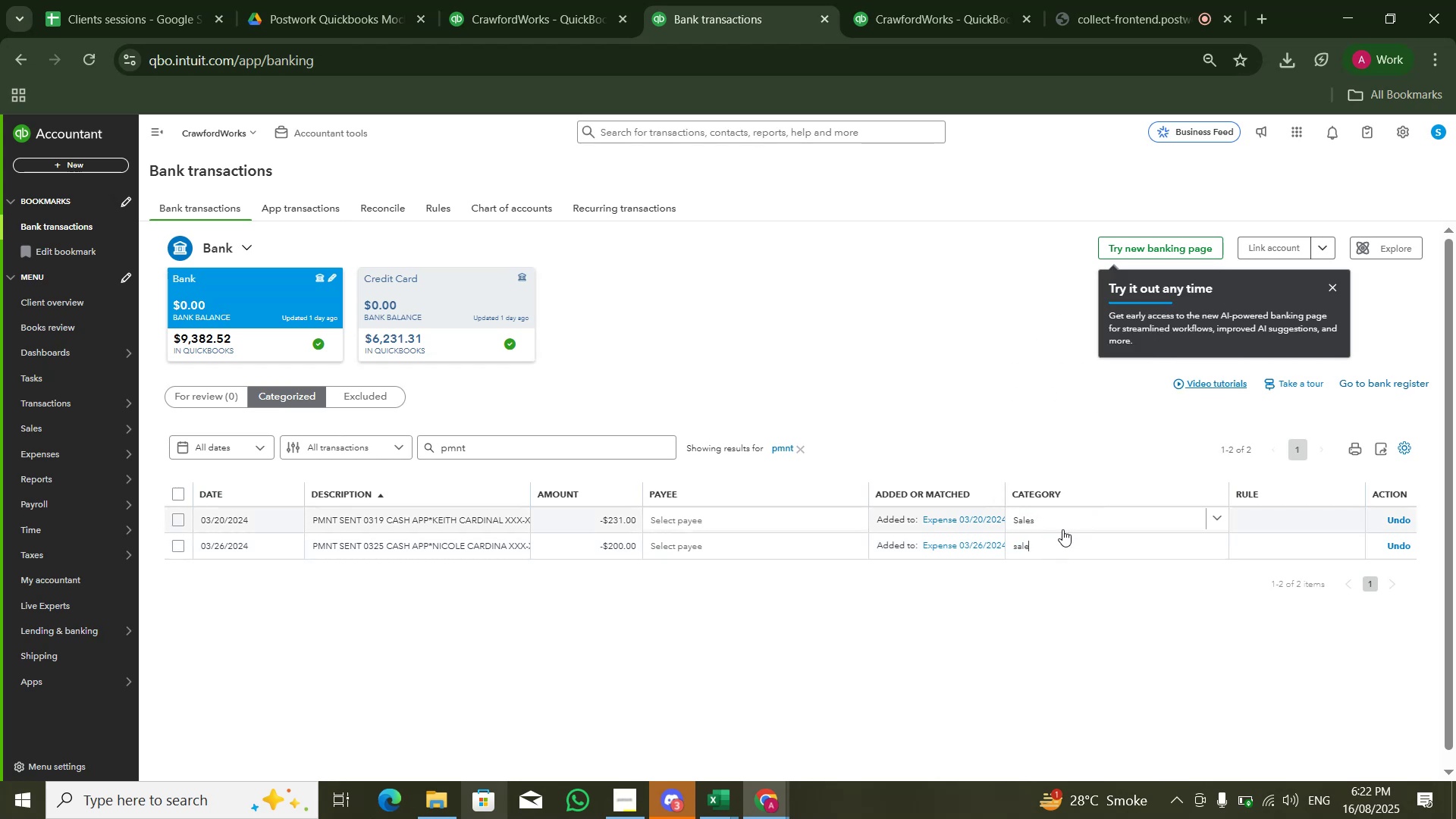 
left_click([1055, 543])
 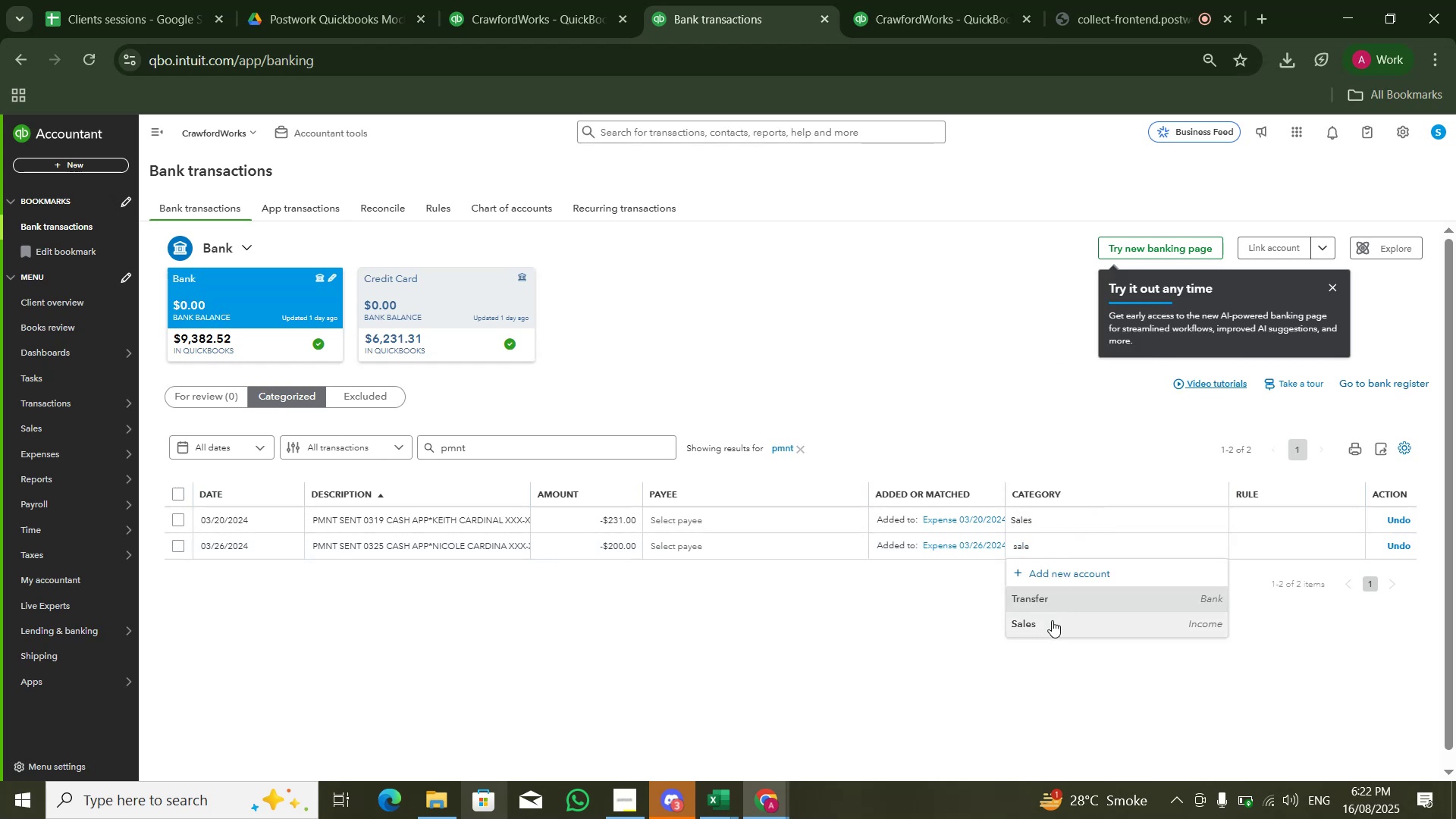 
double_click([1111, 622])
 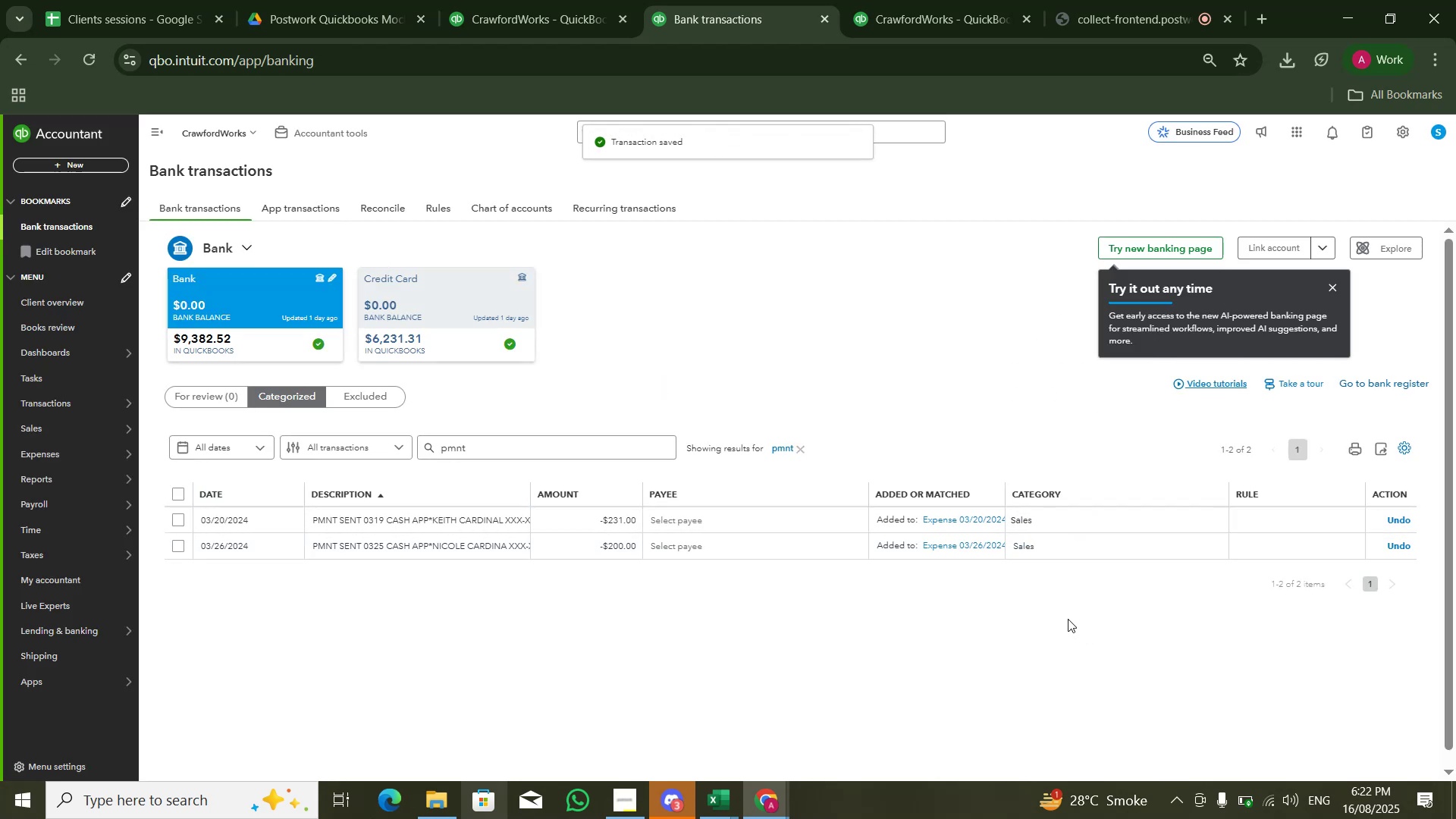 
left_click([884, 14])
 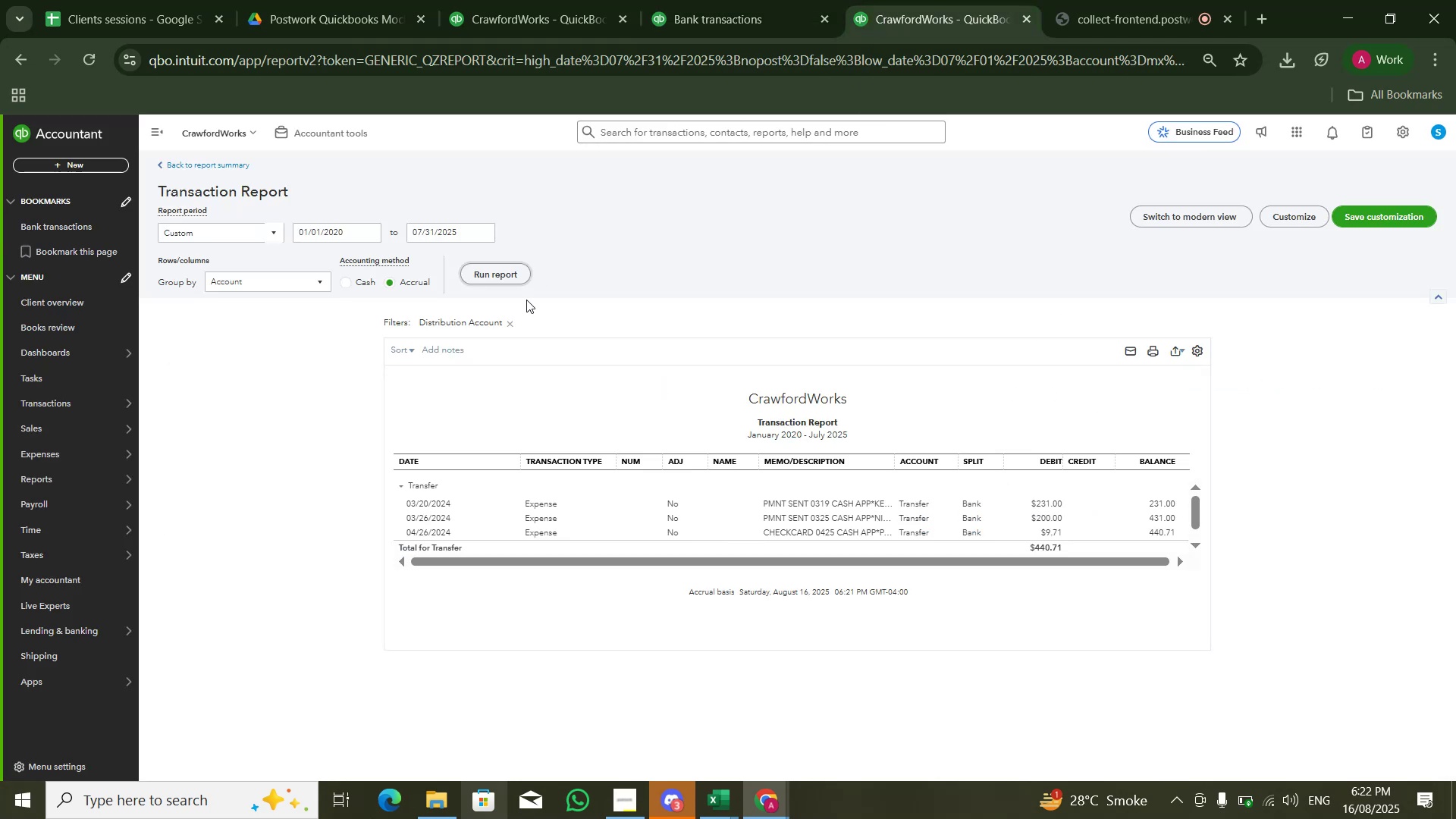 
left_click([513, 284])
 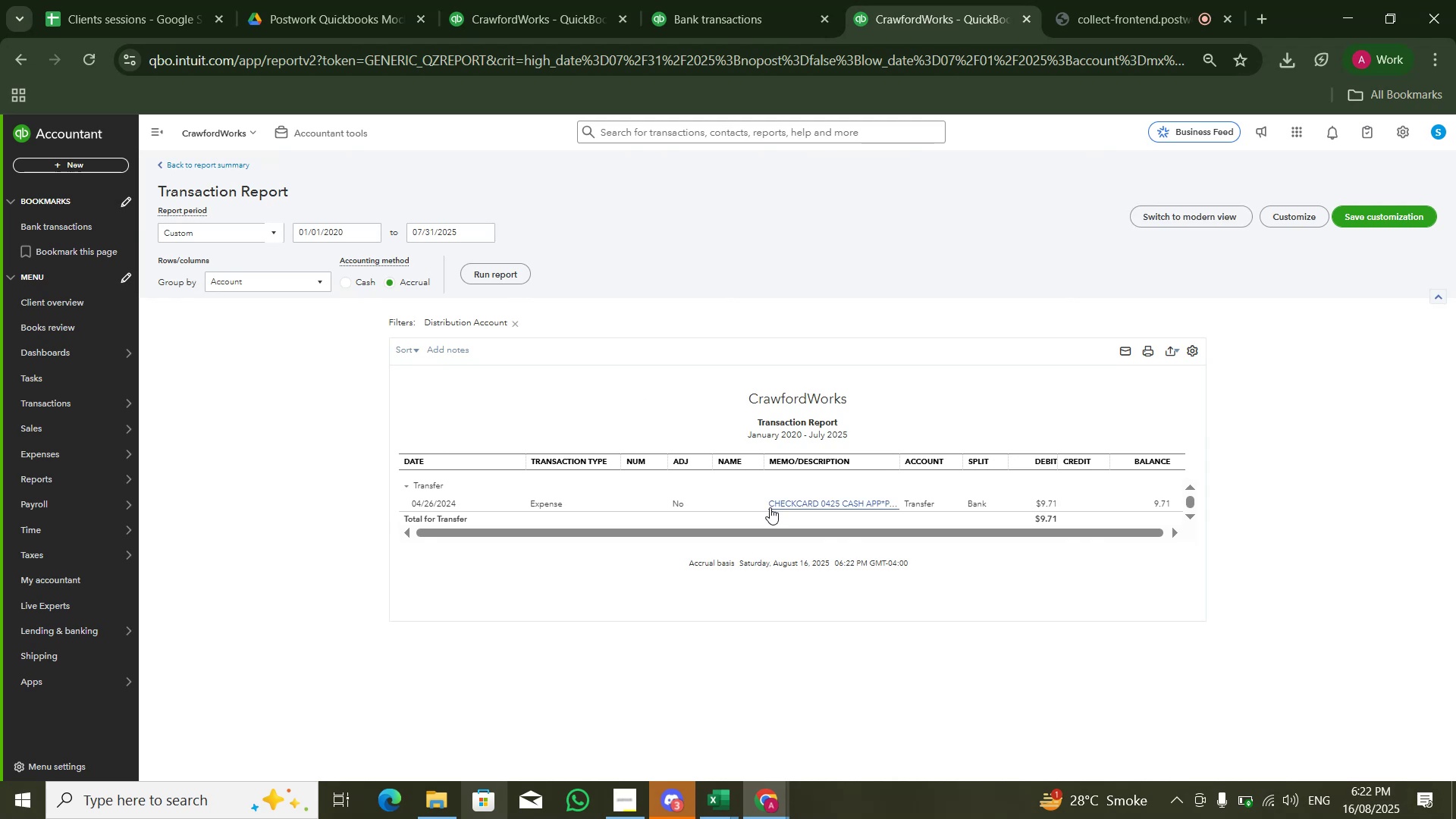 
left_click([739, 8])
 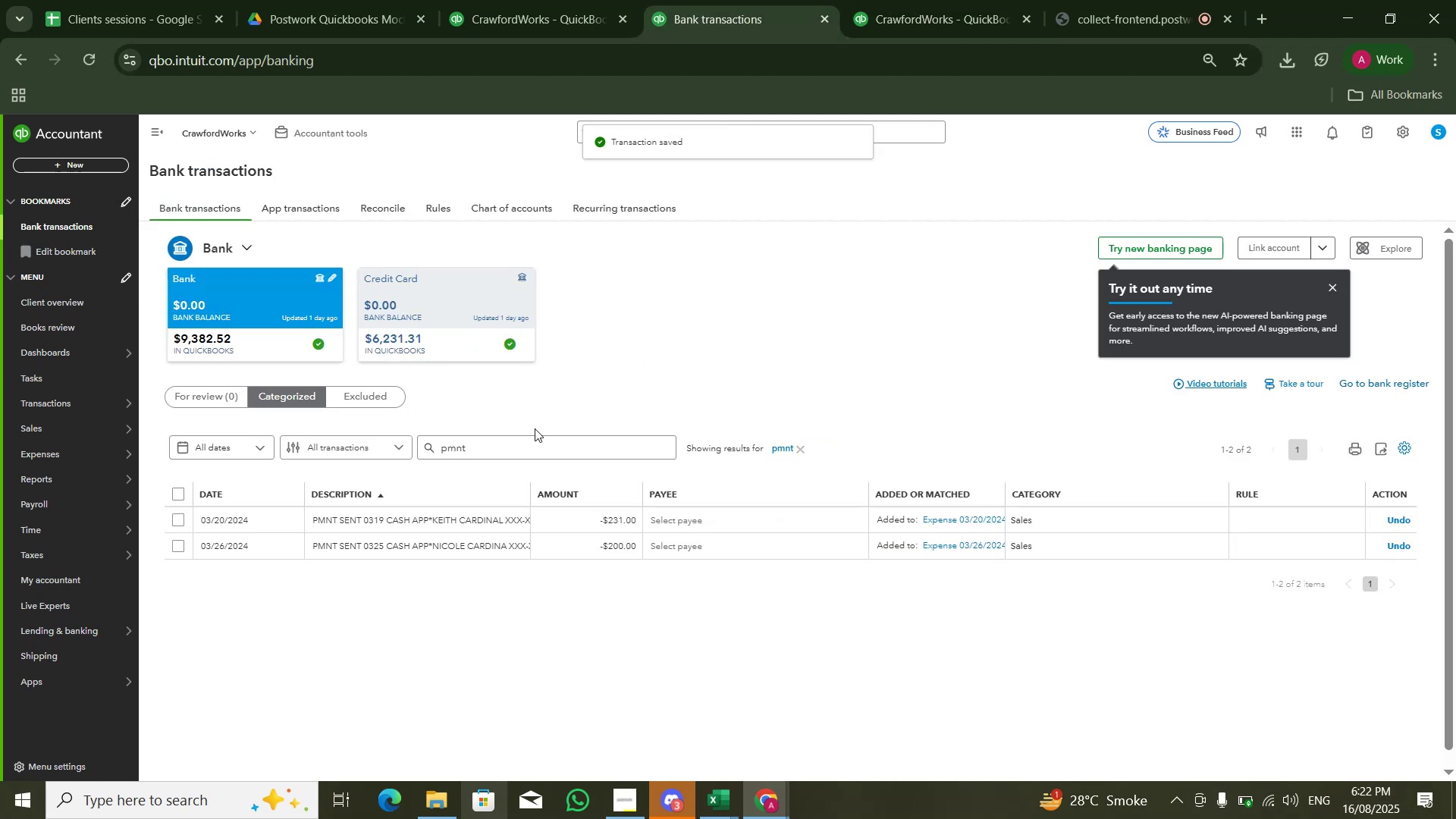 
double_click([529, 445])
 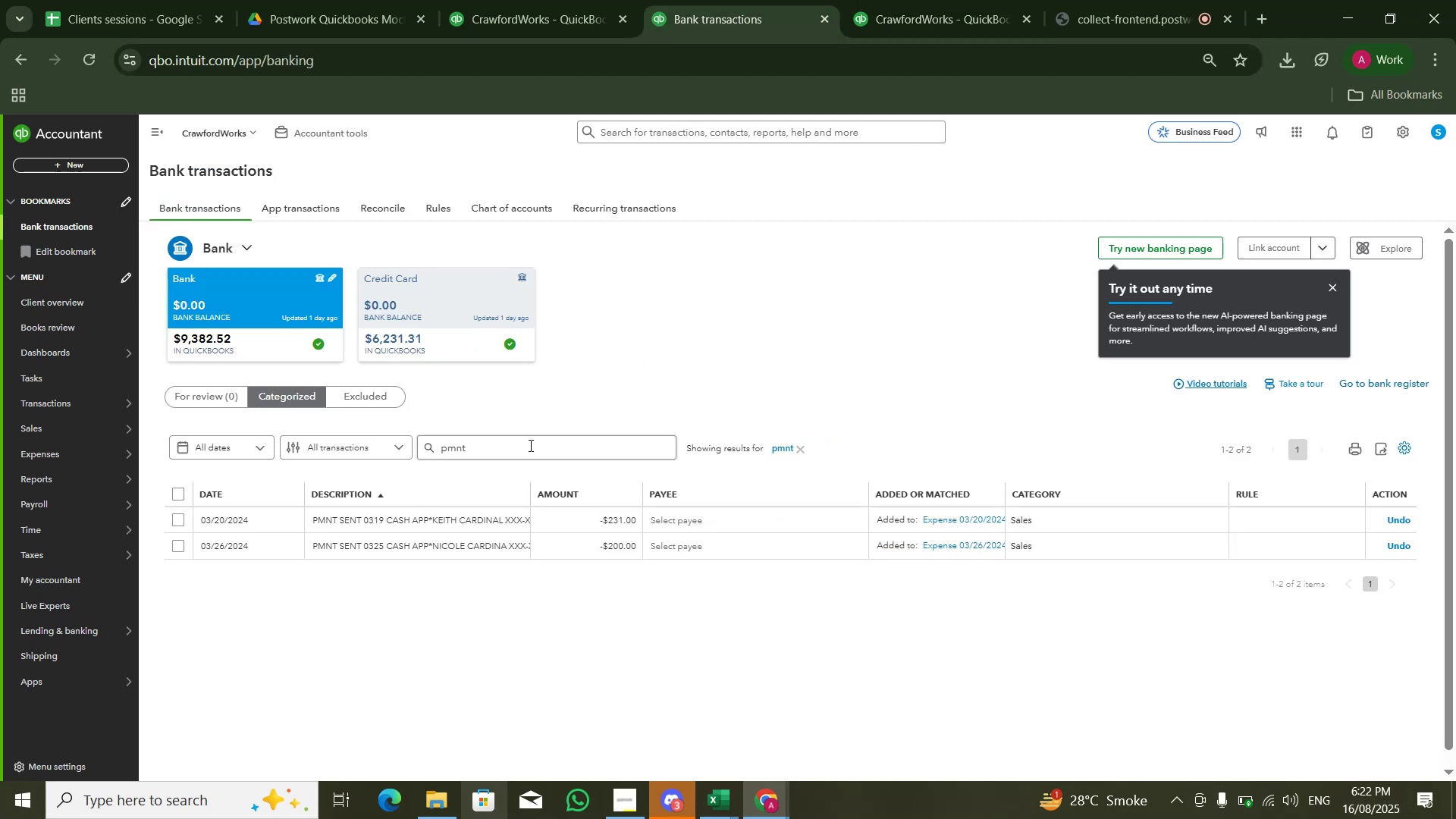 
triple_click([529, 445])
 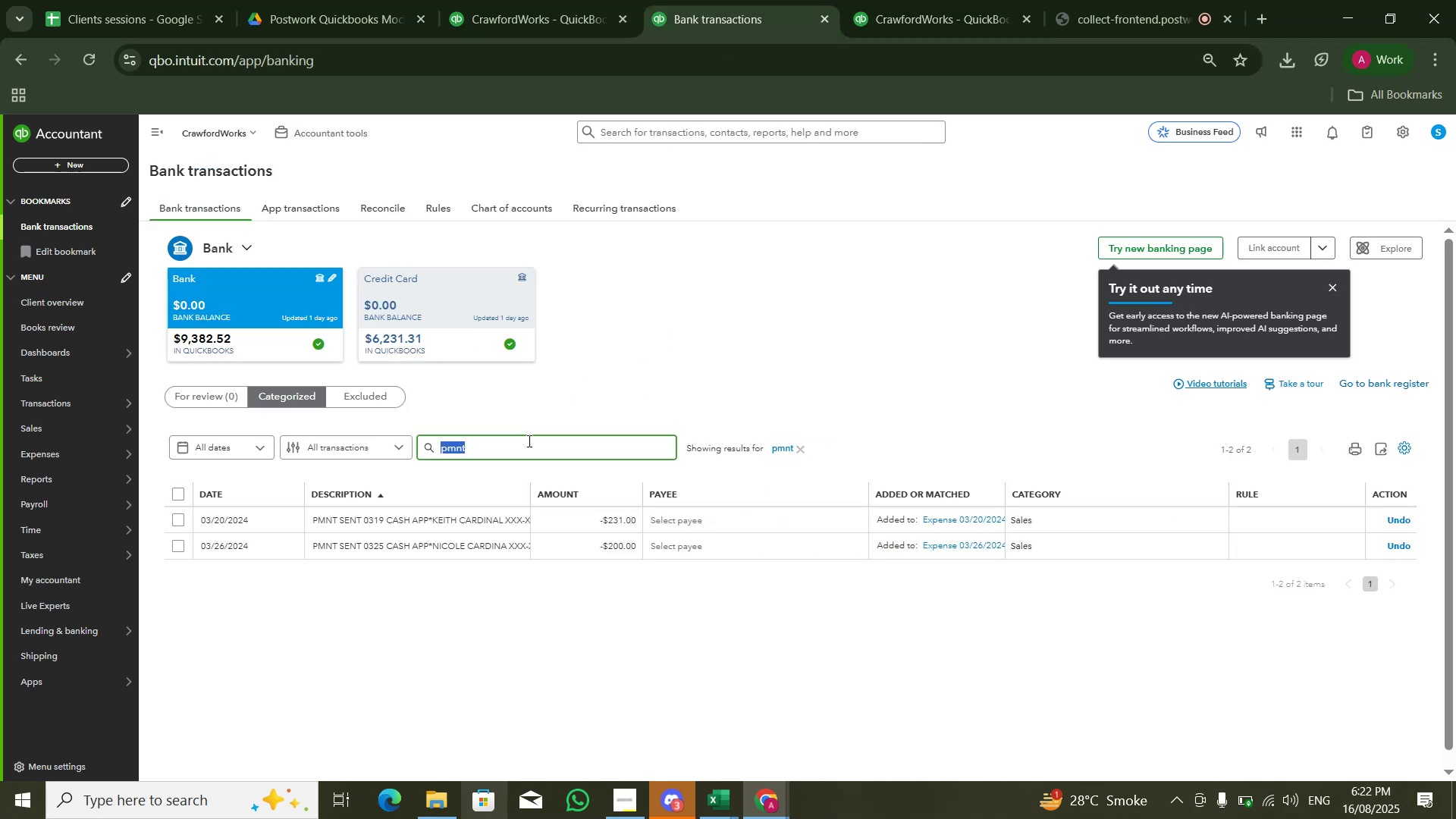 
type(check card)
 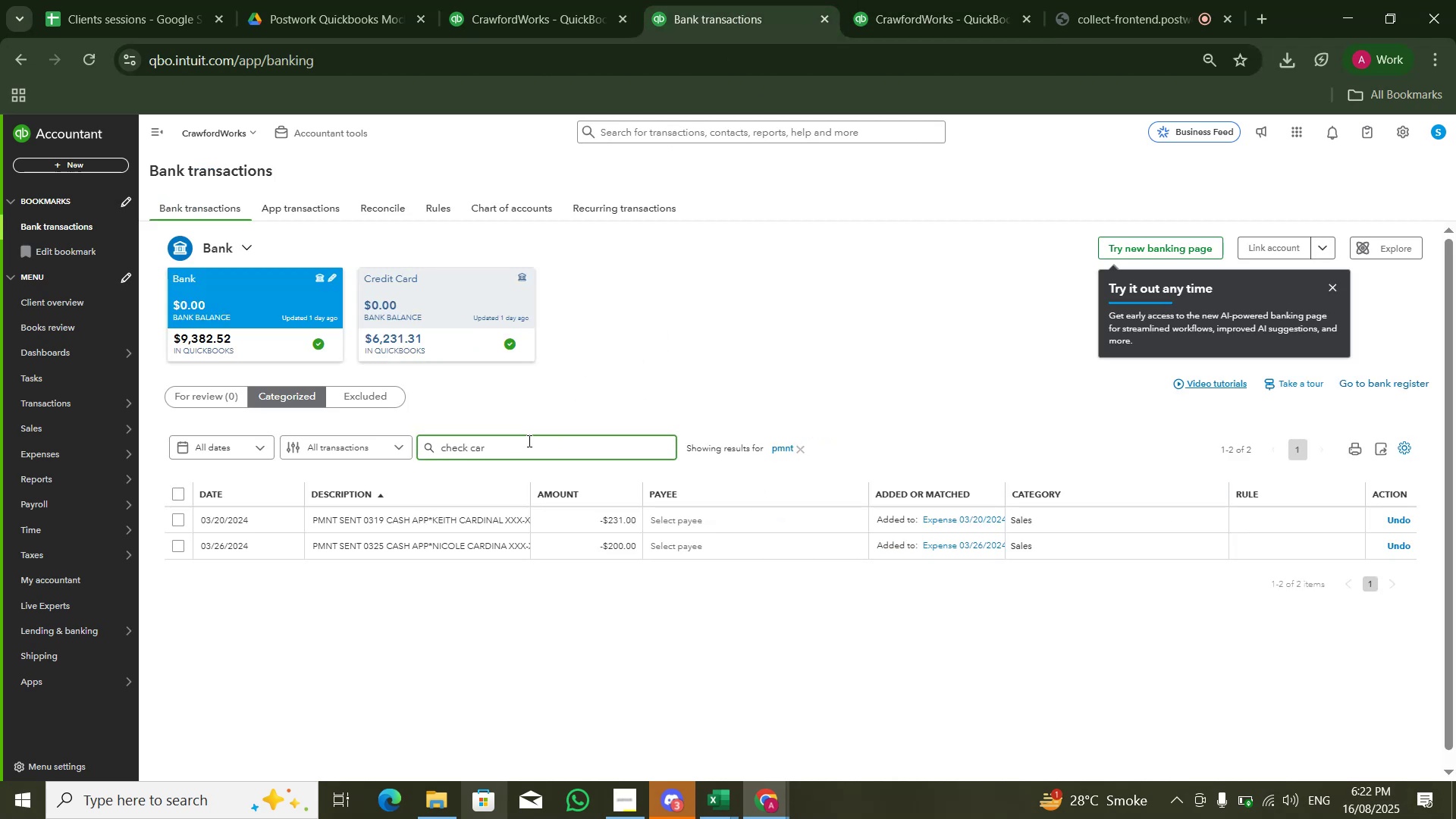 
key(Enter)
 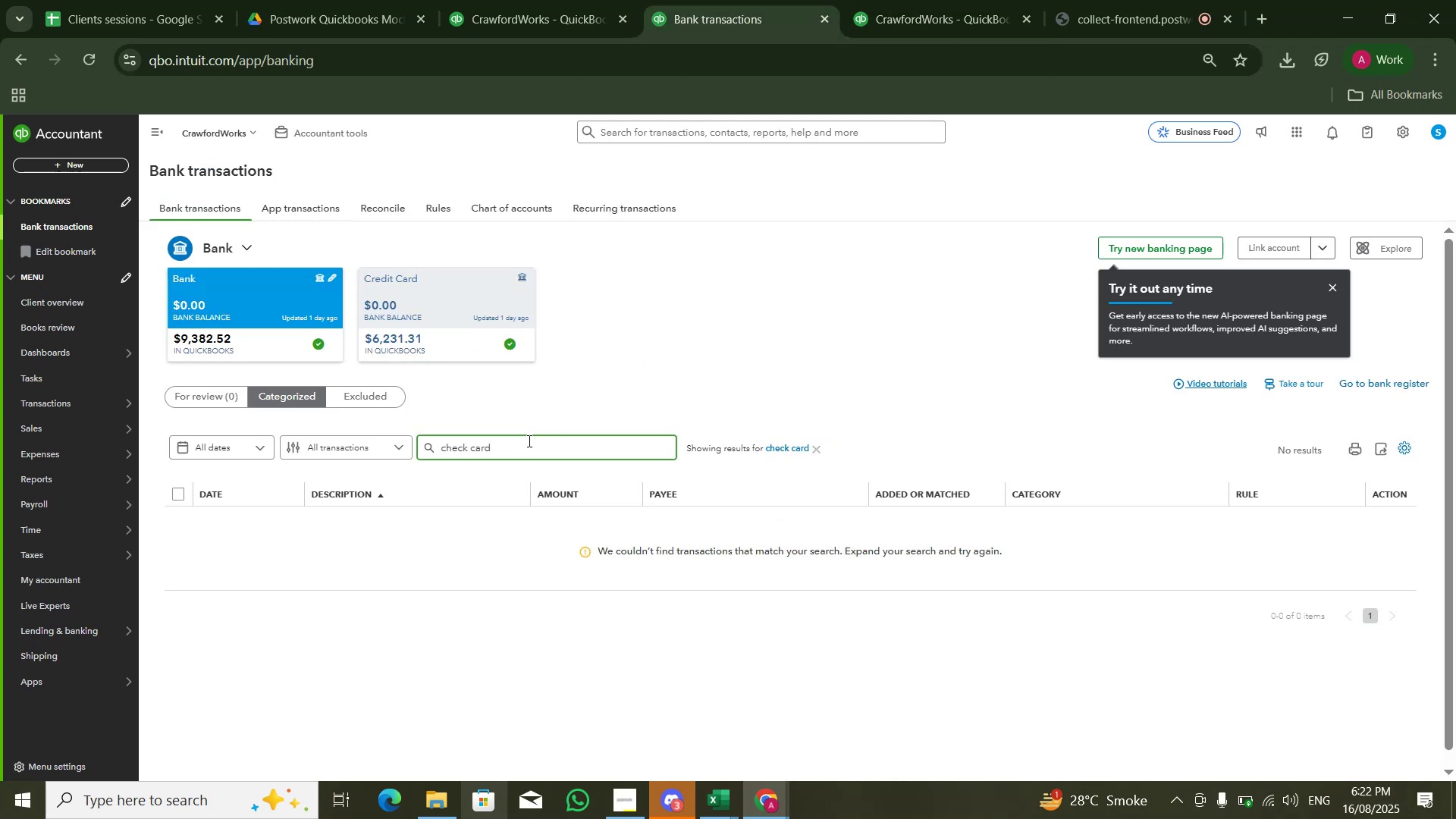 
key(Control+ArrowLeft)
 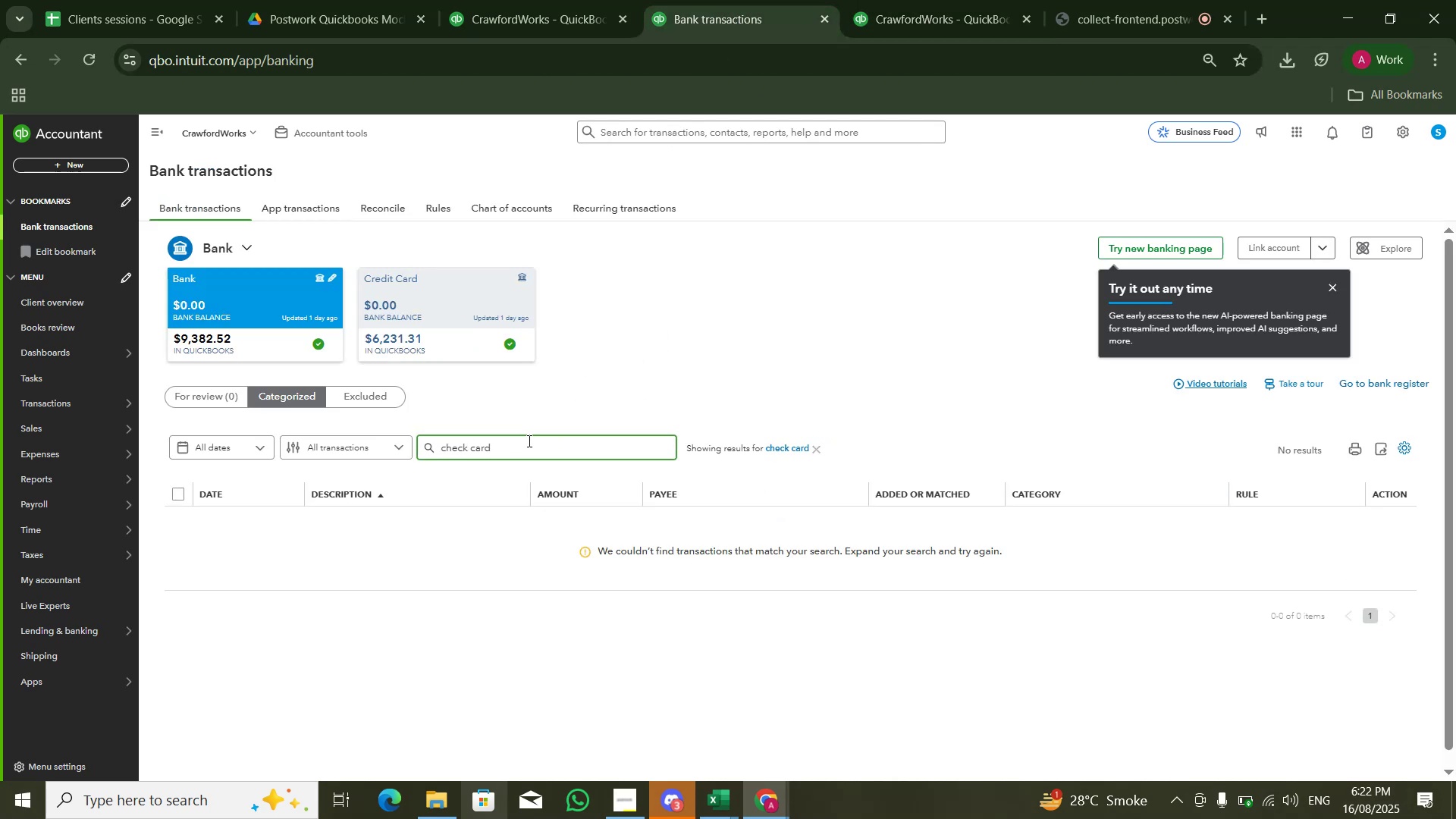 
key(ArrowRight)
 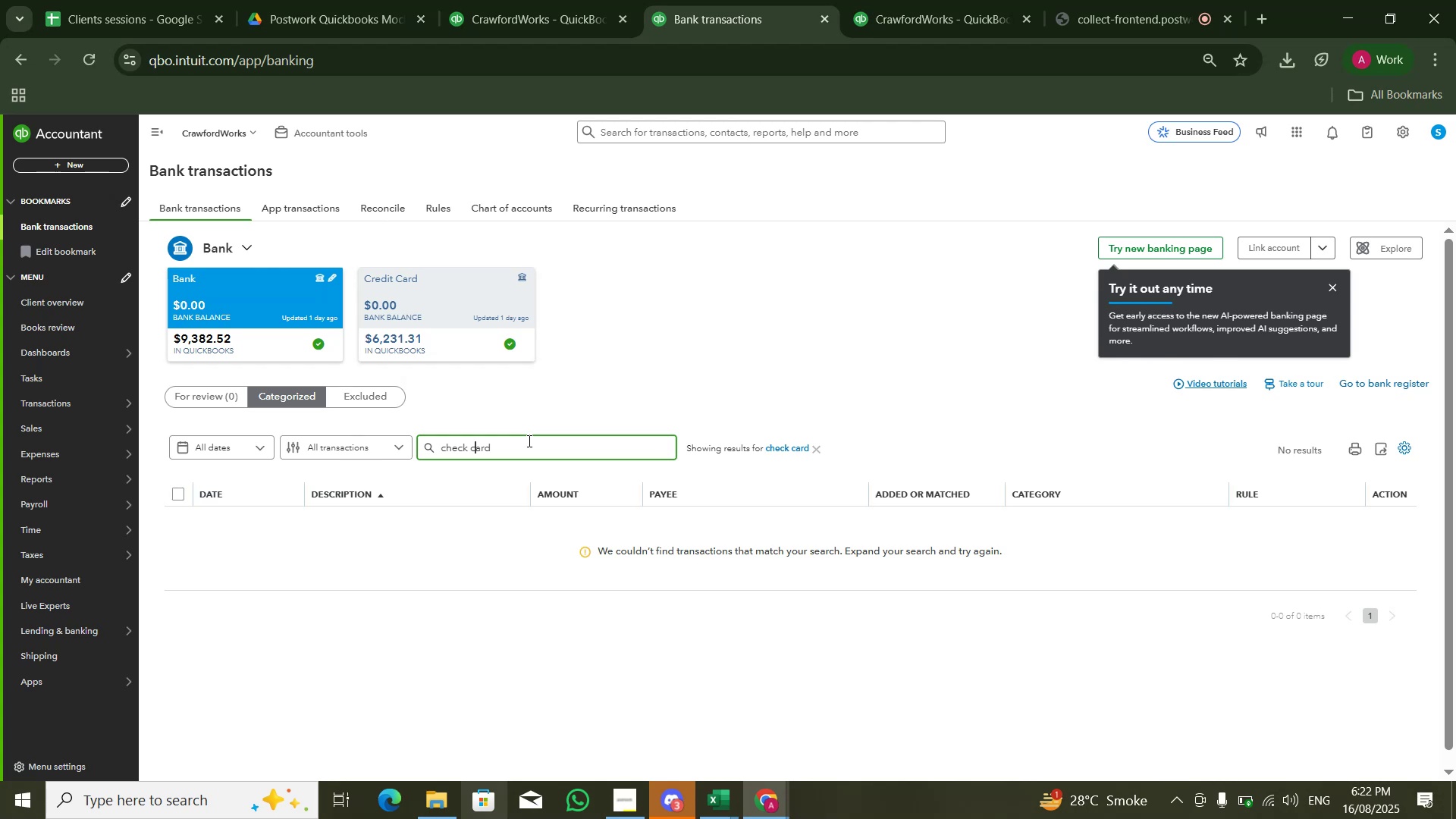 
key(Control+ArrowRight)
 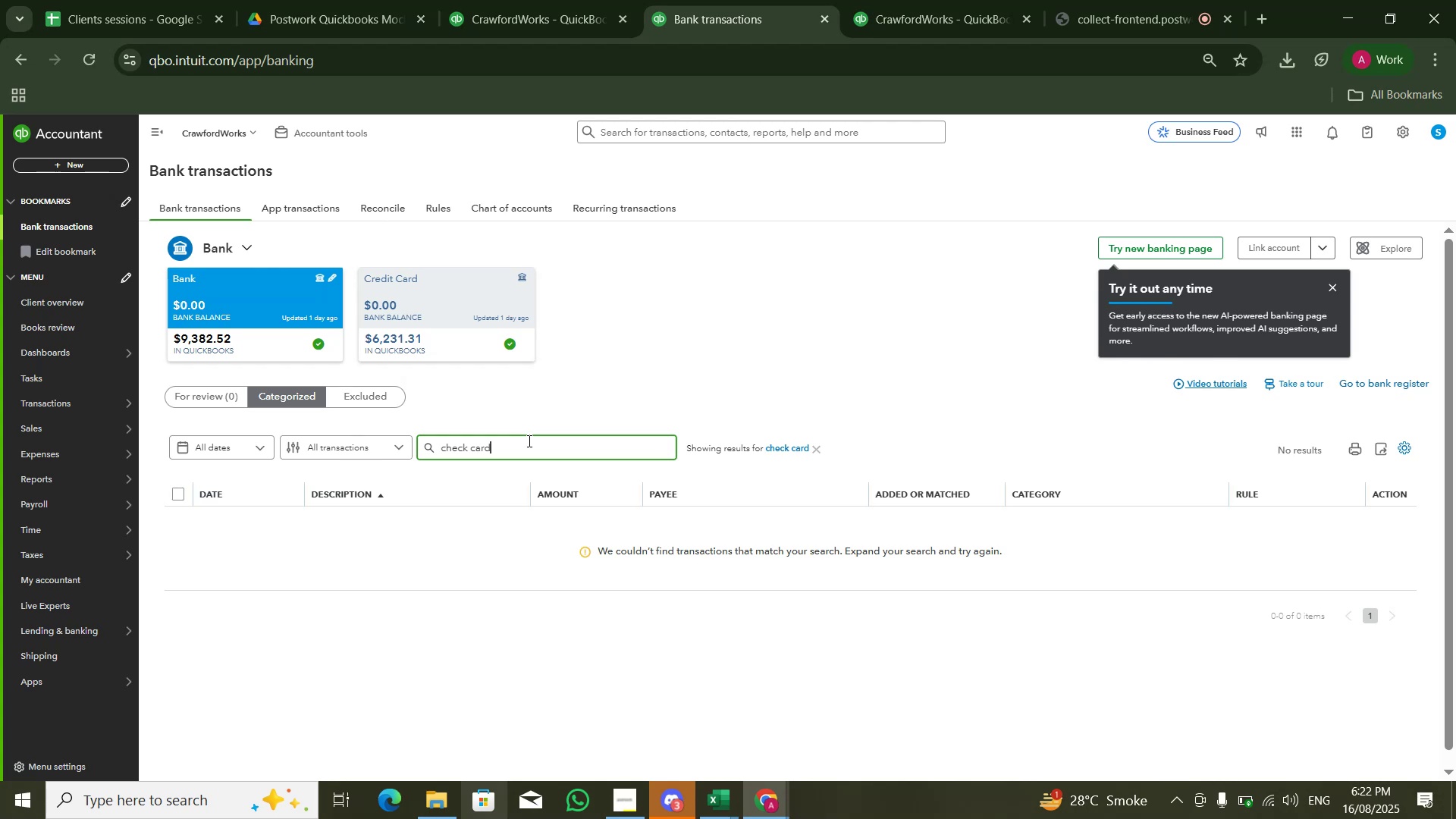 
key(Control+Shift+ArrowLeft)
 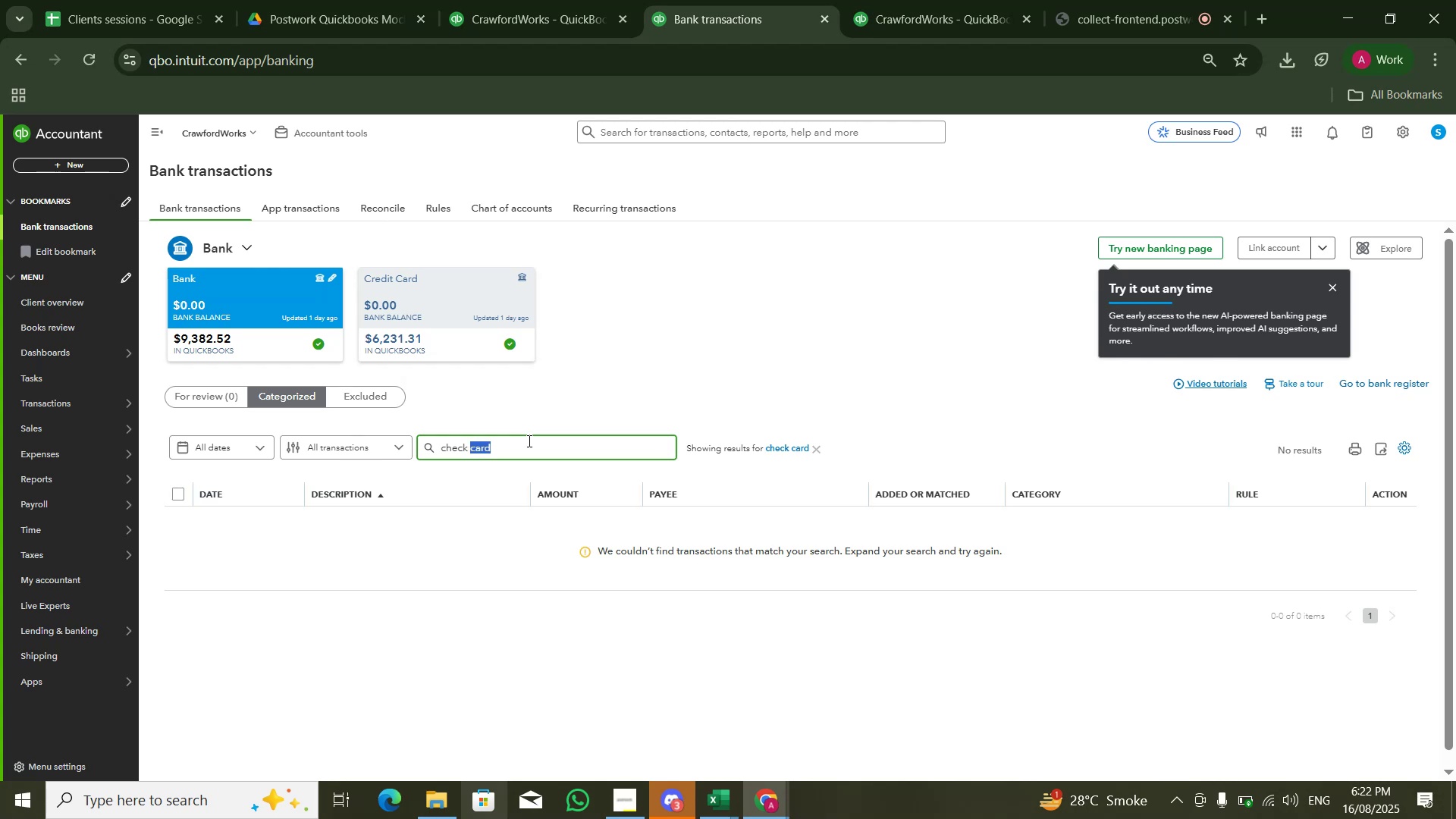 
key(Control+Shift+ArrowLeft)
 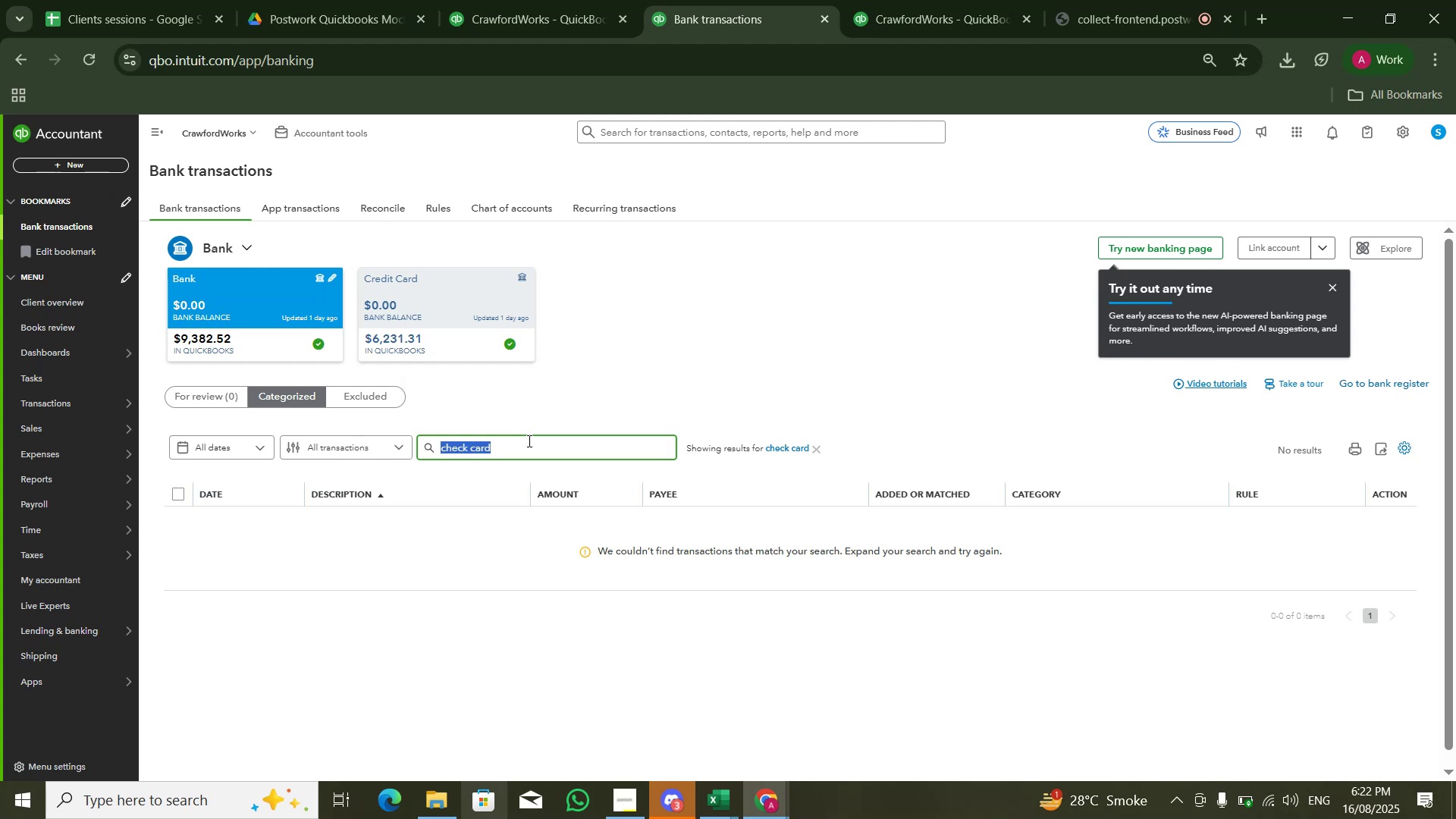 
key(Control+Shift+ControlLeft)
 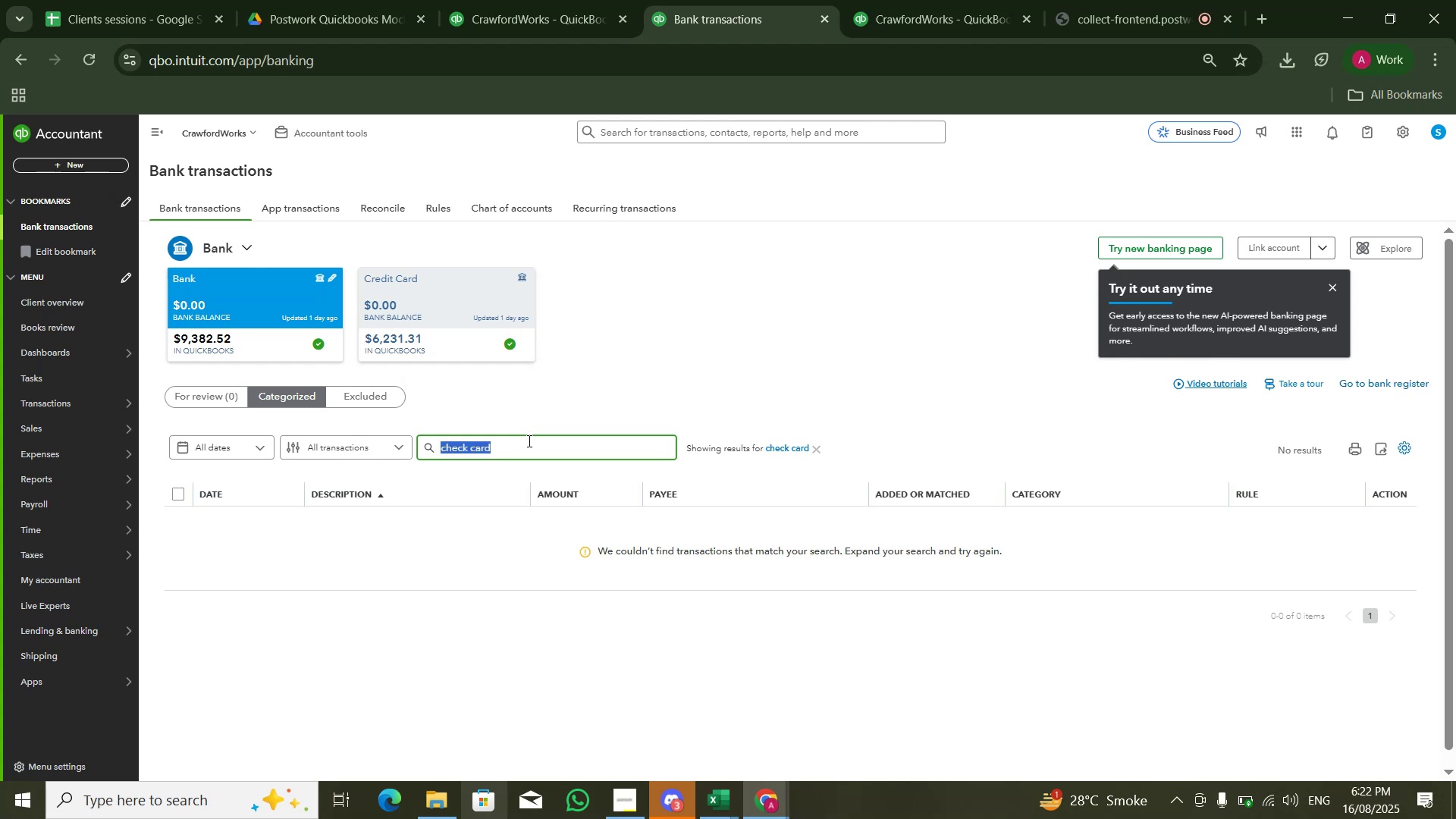 
key(Shift+ArrowRight)
 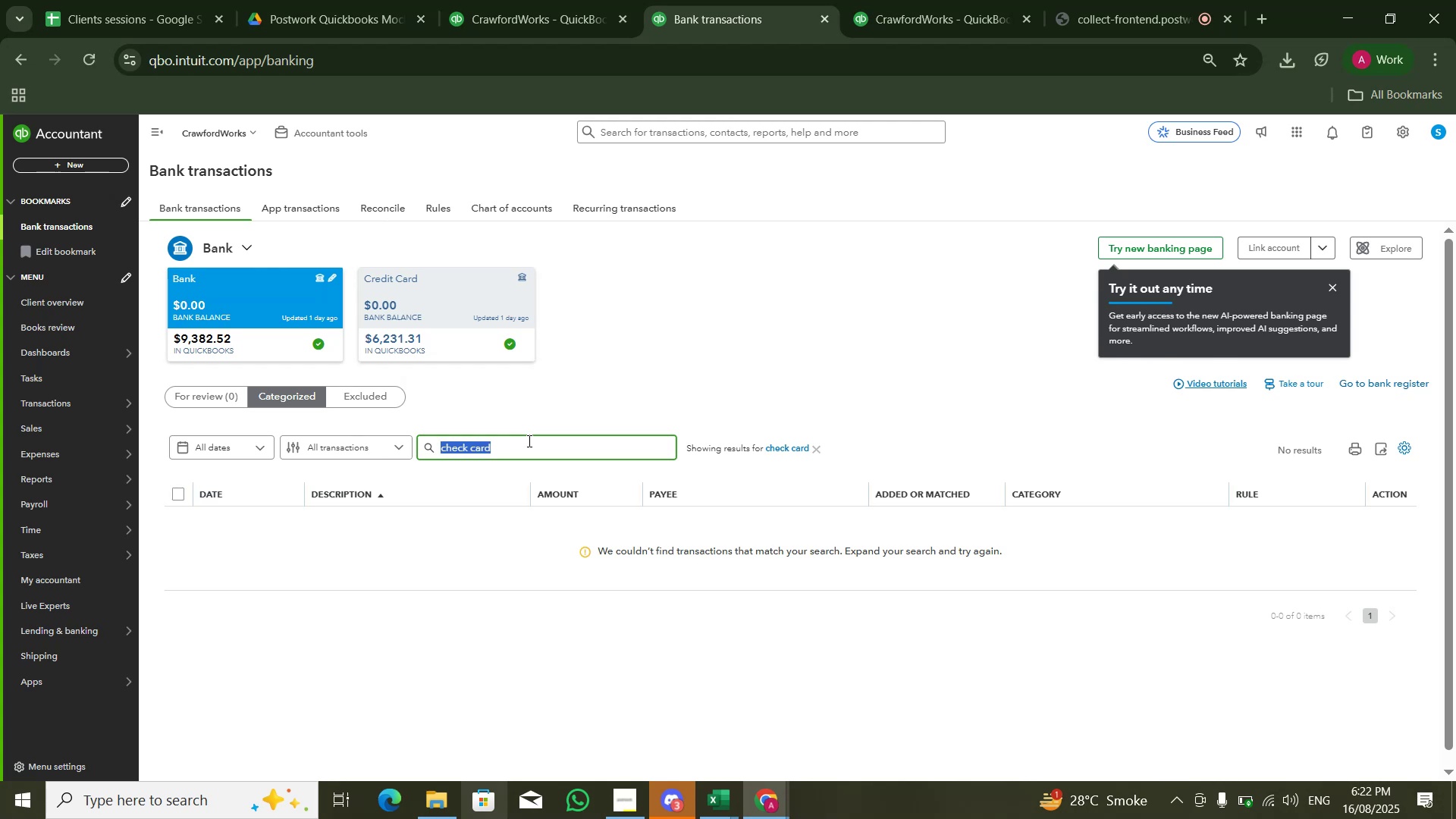 
key(Control+Shift+ControlLeft)
 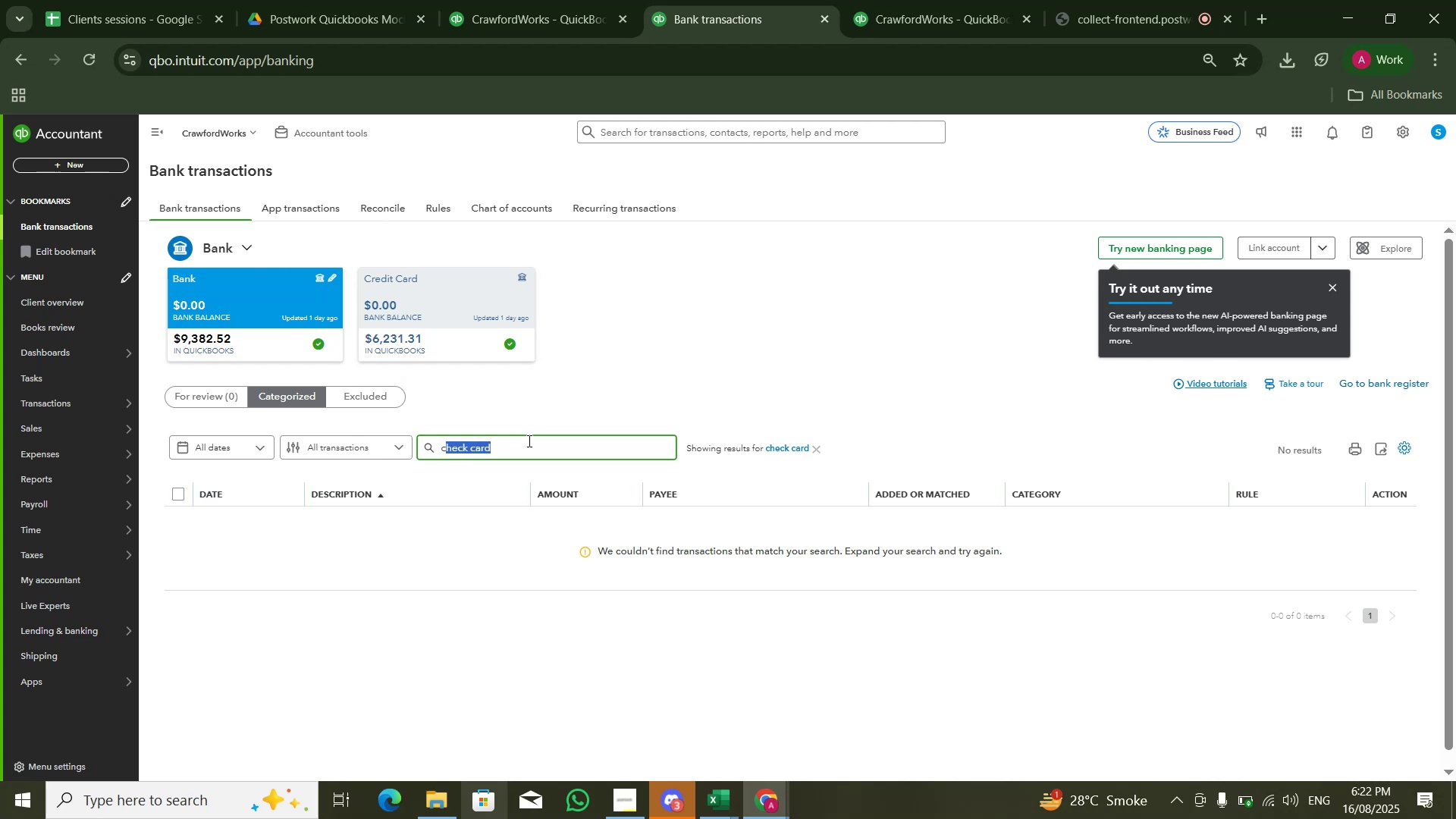 
key(Shift+ArrowLeft)
 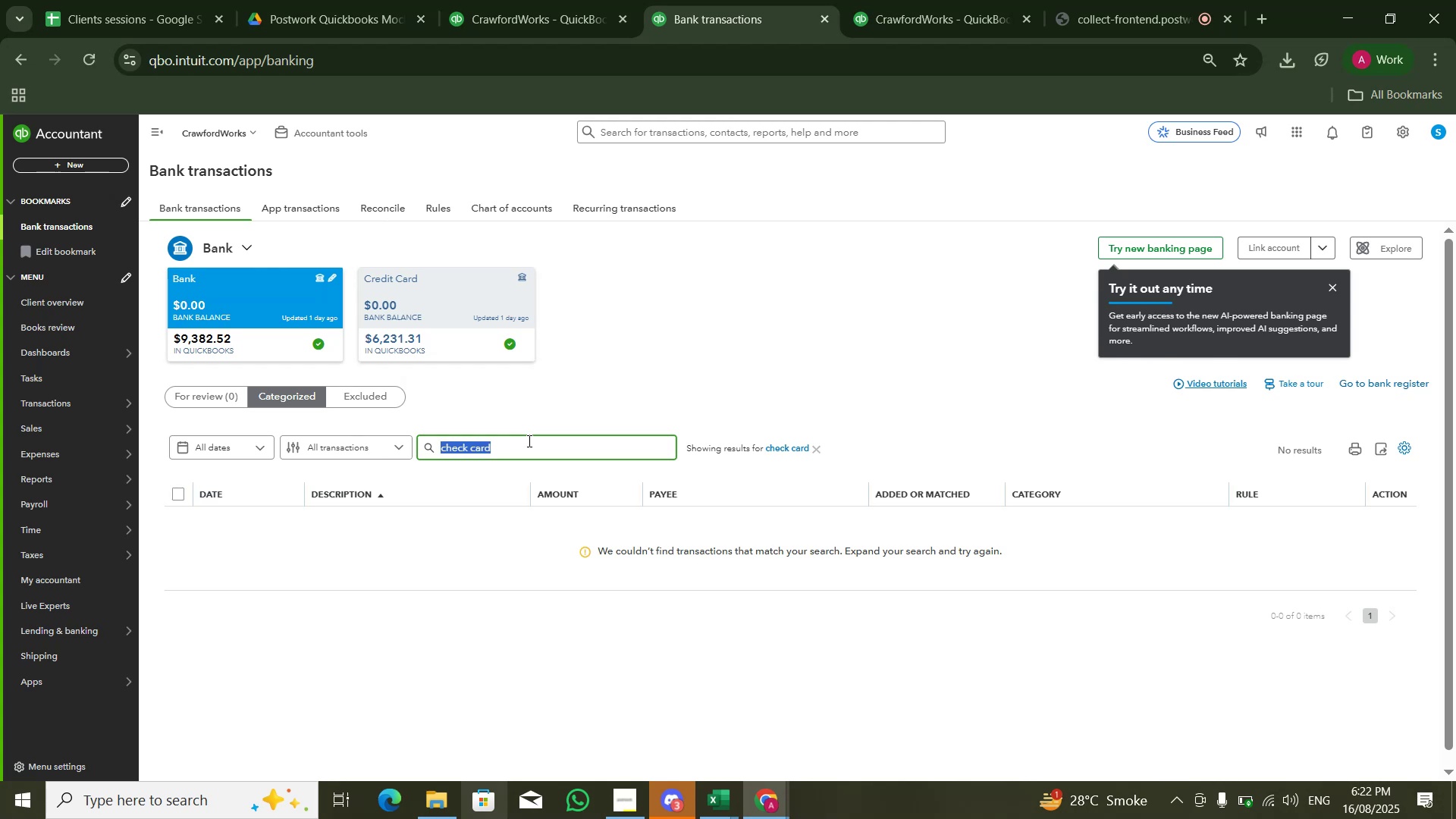 
key(Control+Shift+ControlLeft)
 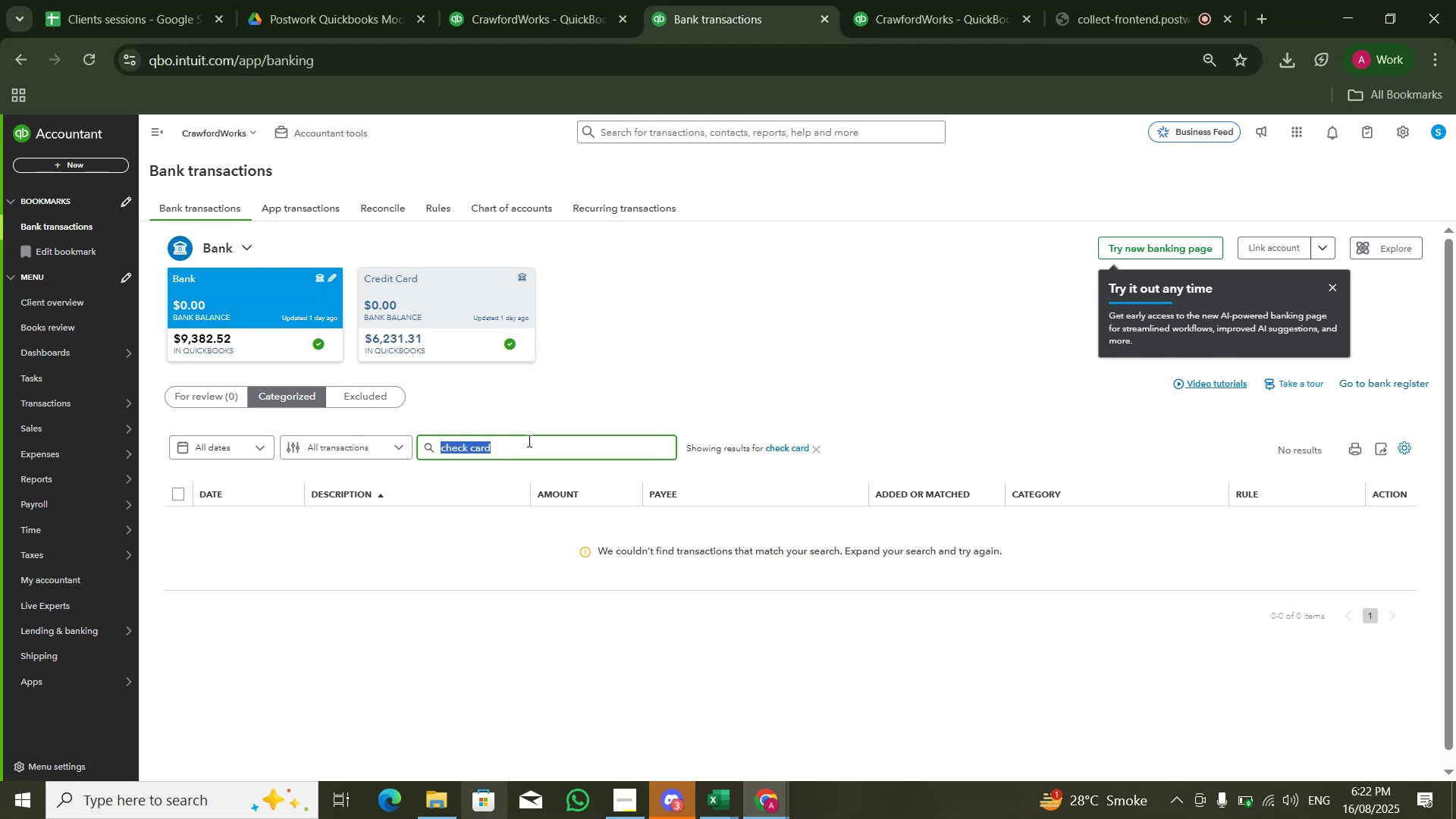 
key(Control+Shift+ArrowRight)
 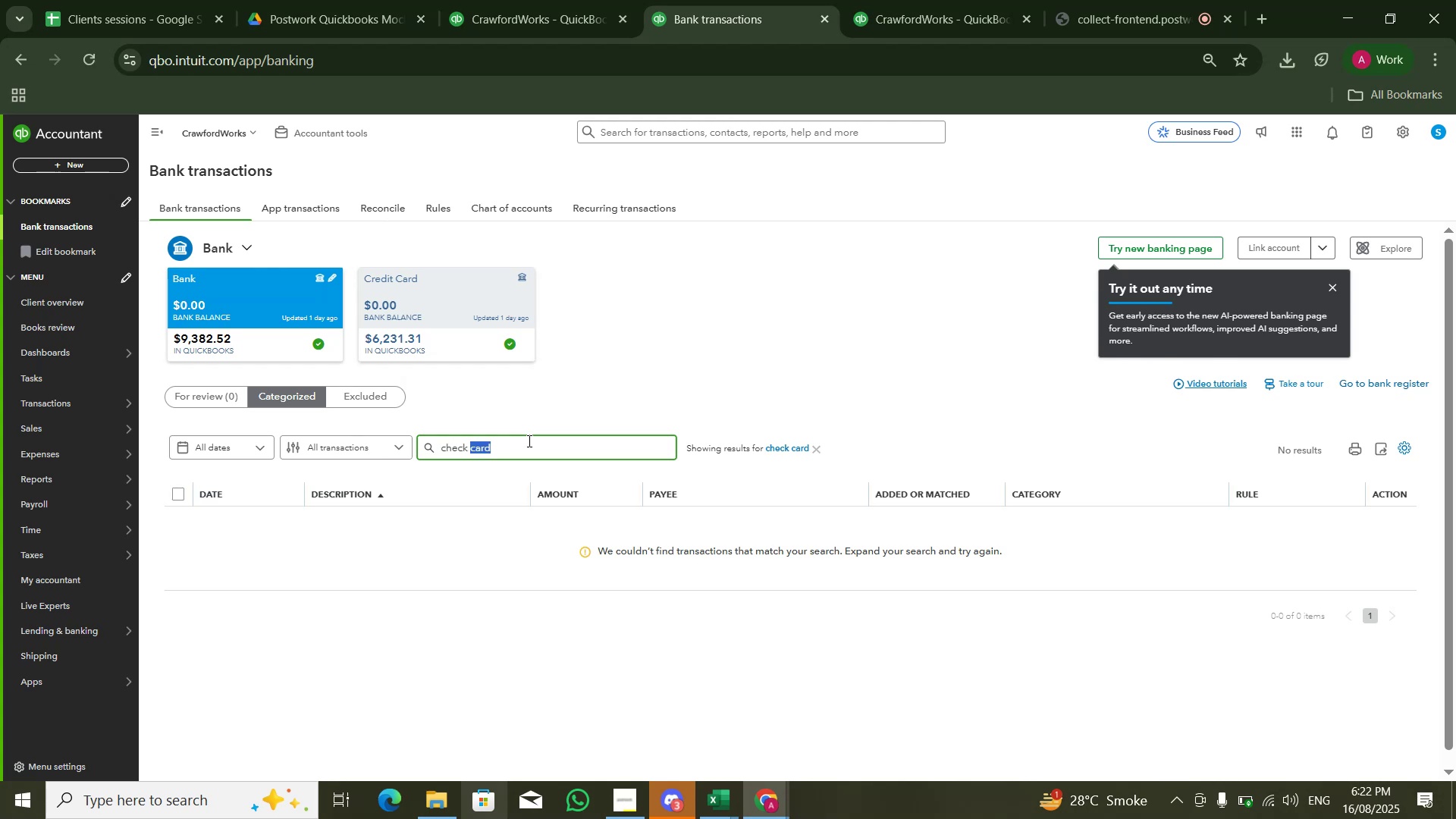 
key(Shift+ArrowLeft)
 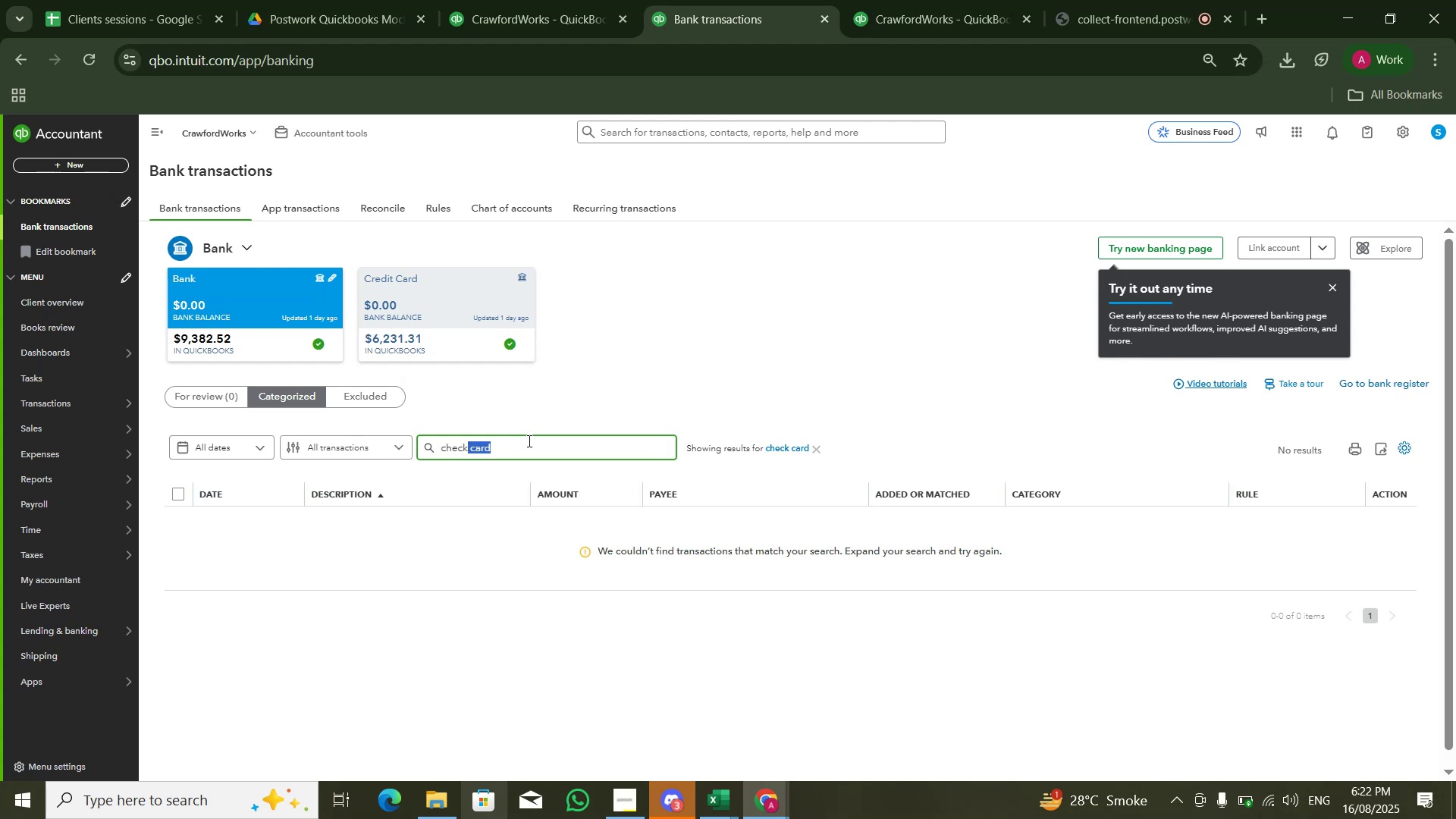 
key(Backspace)
 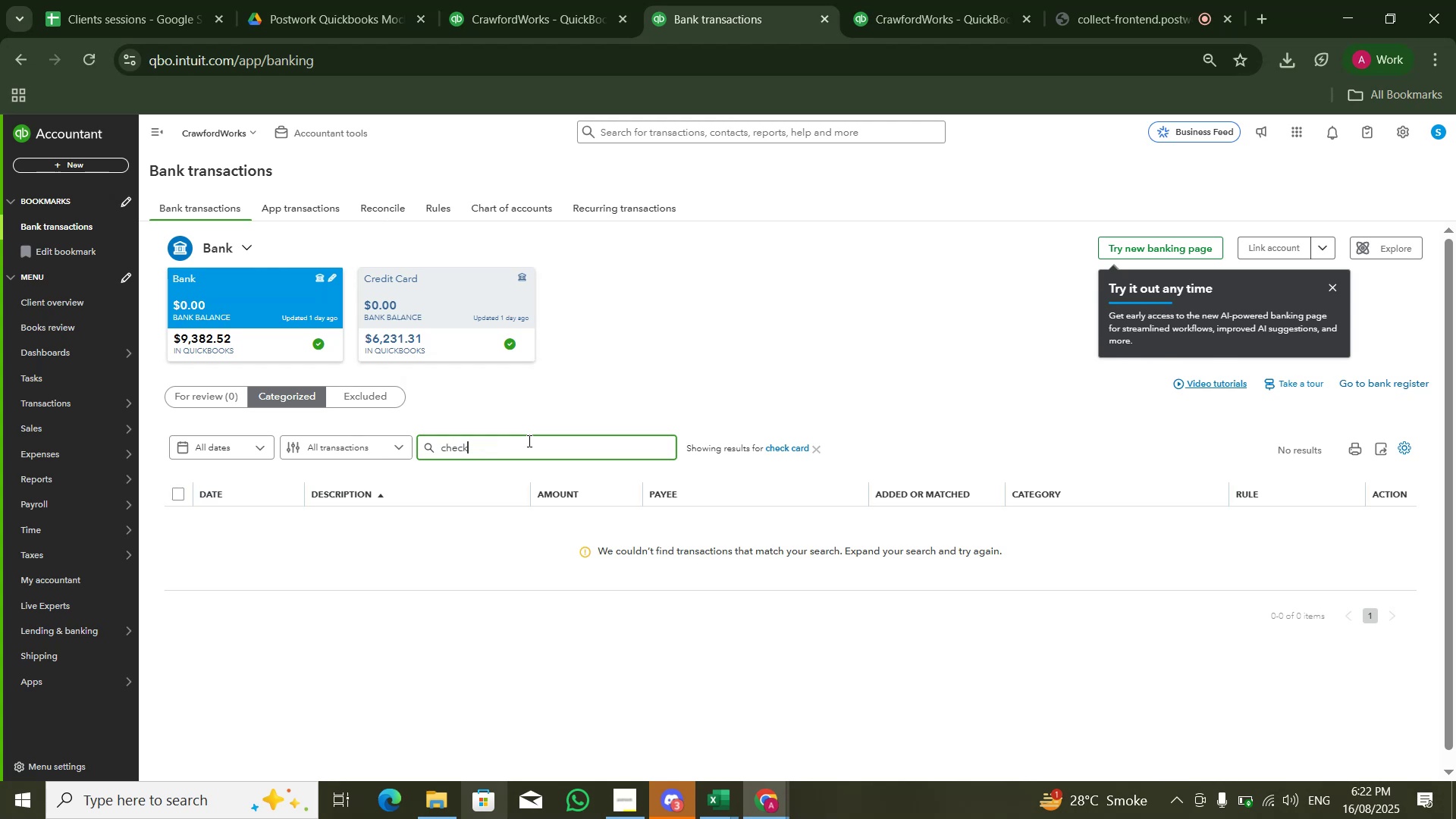 
key(Enter)
 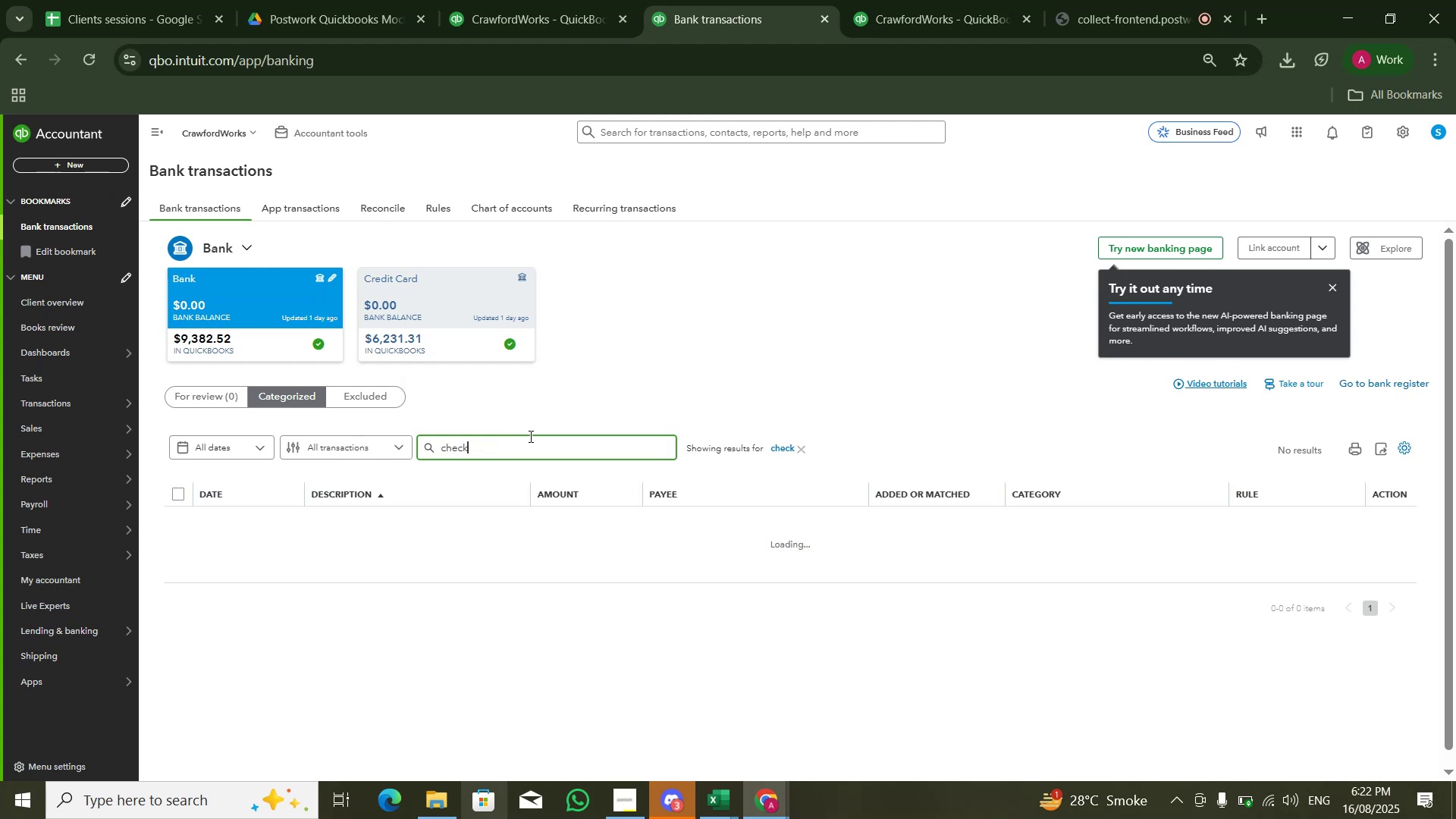 
wait(7.71)
 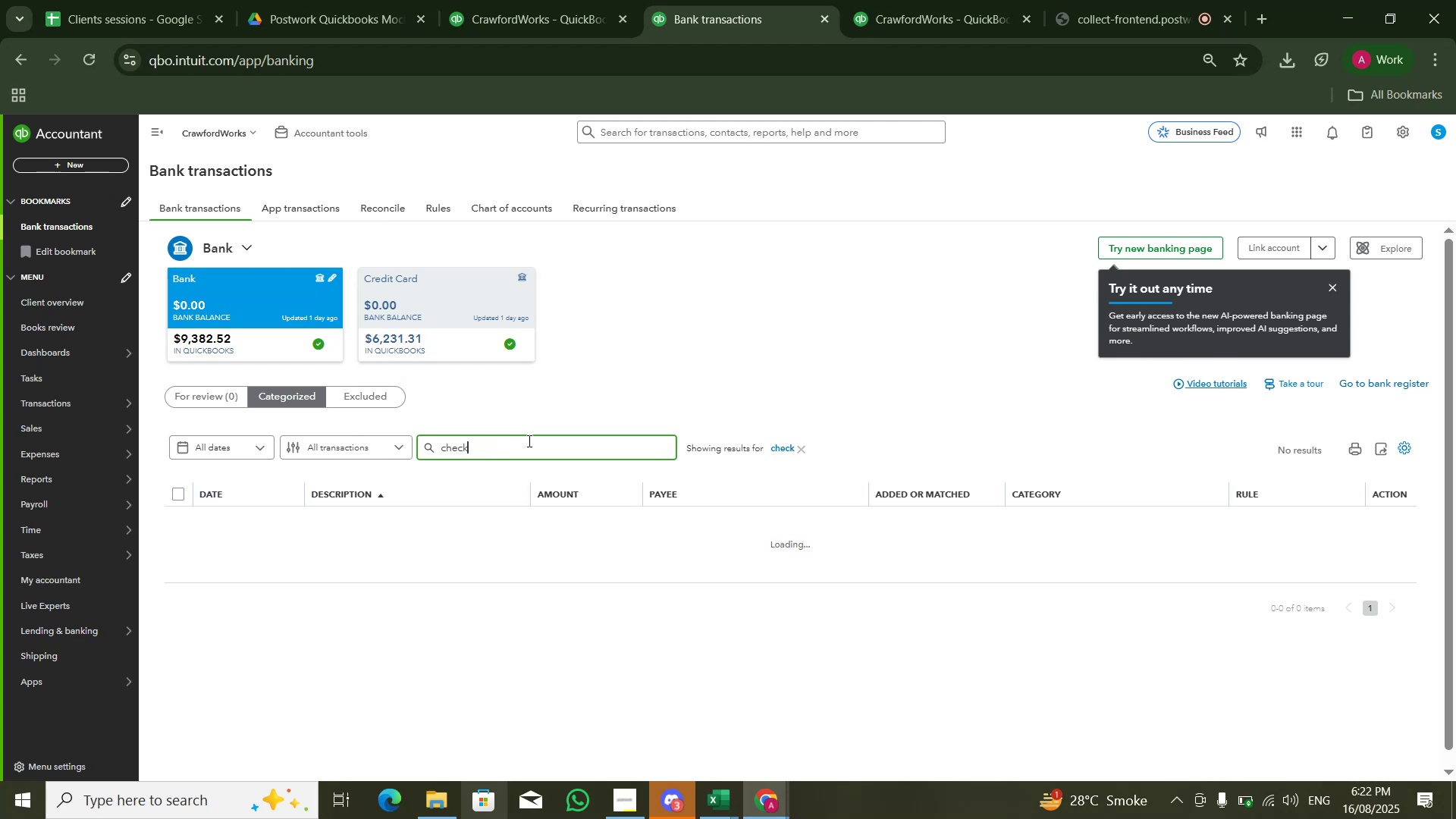 
left_click_drag(start_coordinate=[764, 506], to_coordinate=[821, 501])
 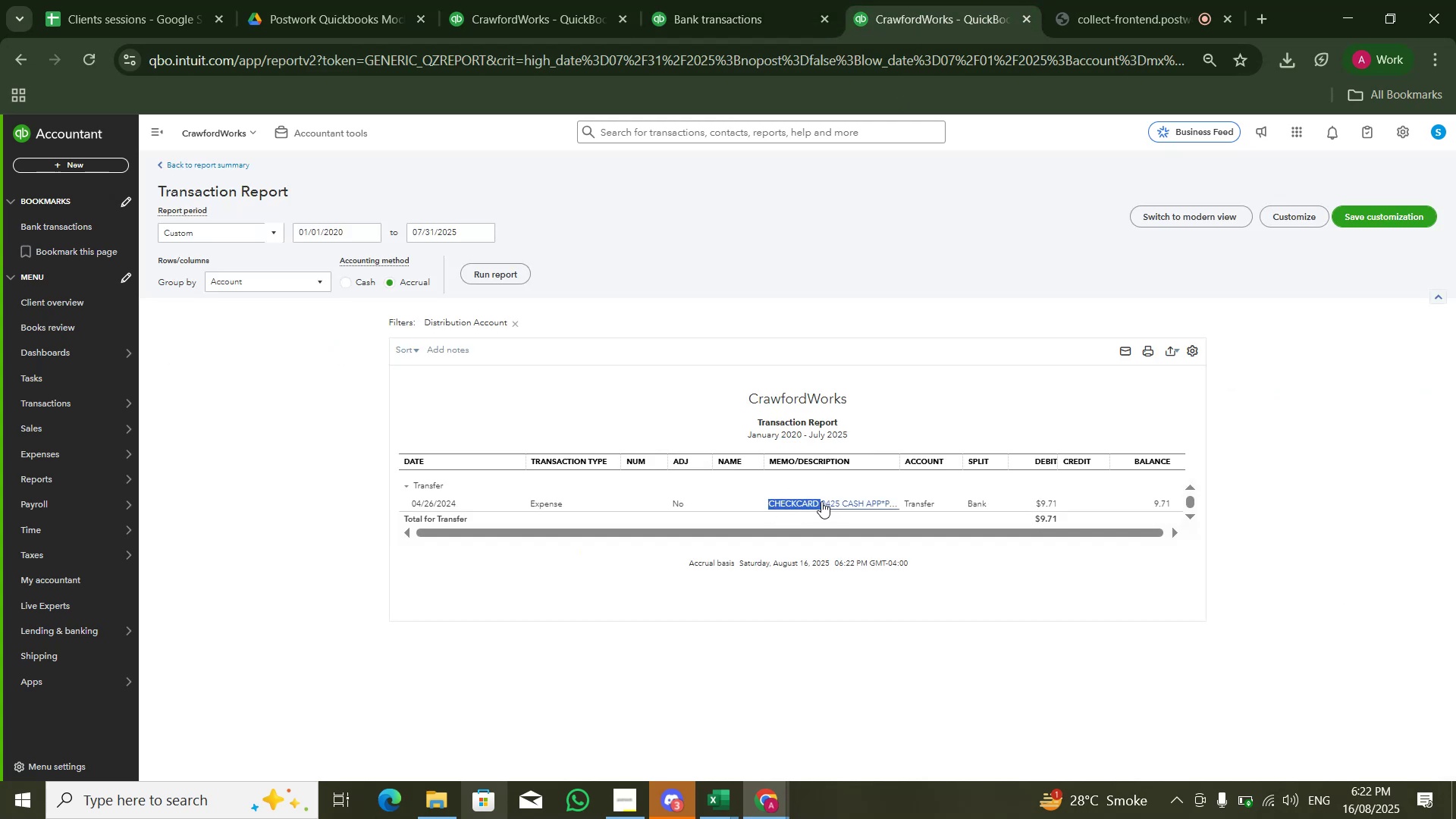 
key(Control+C)
 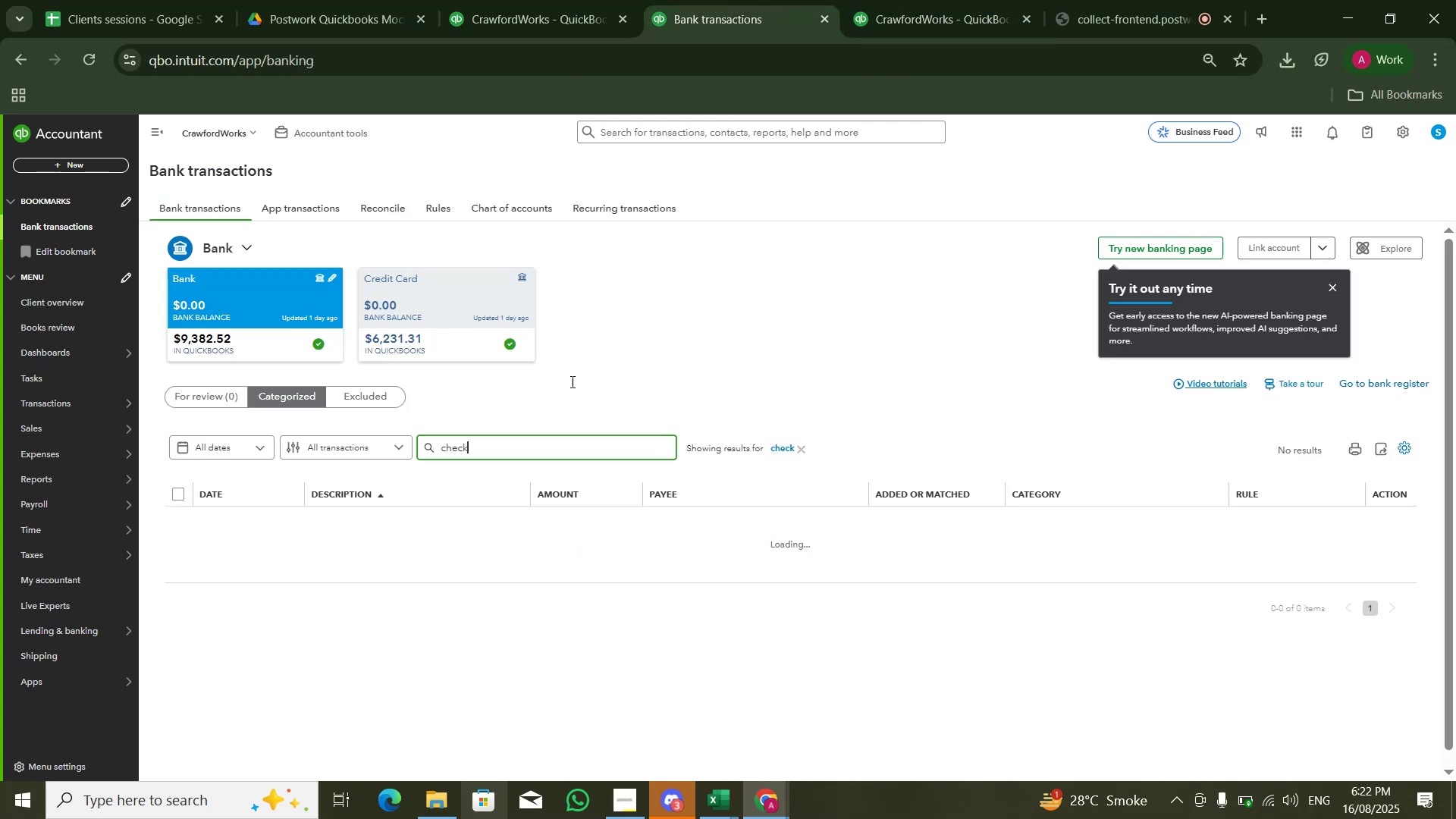 
left_click([535, 463])
 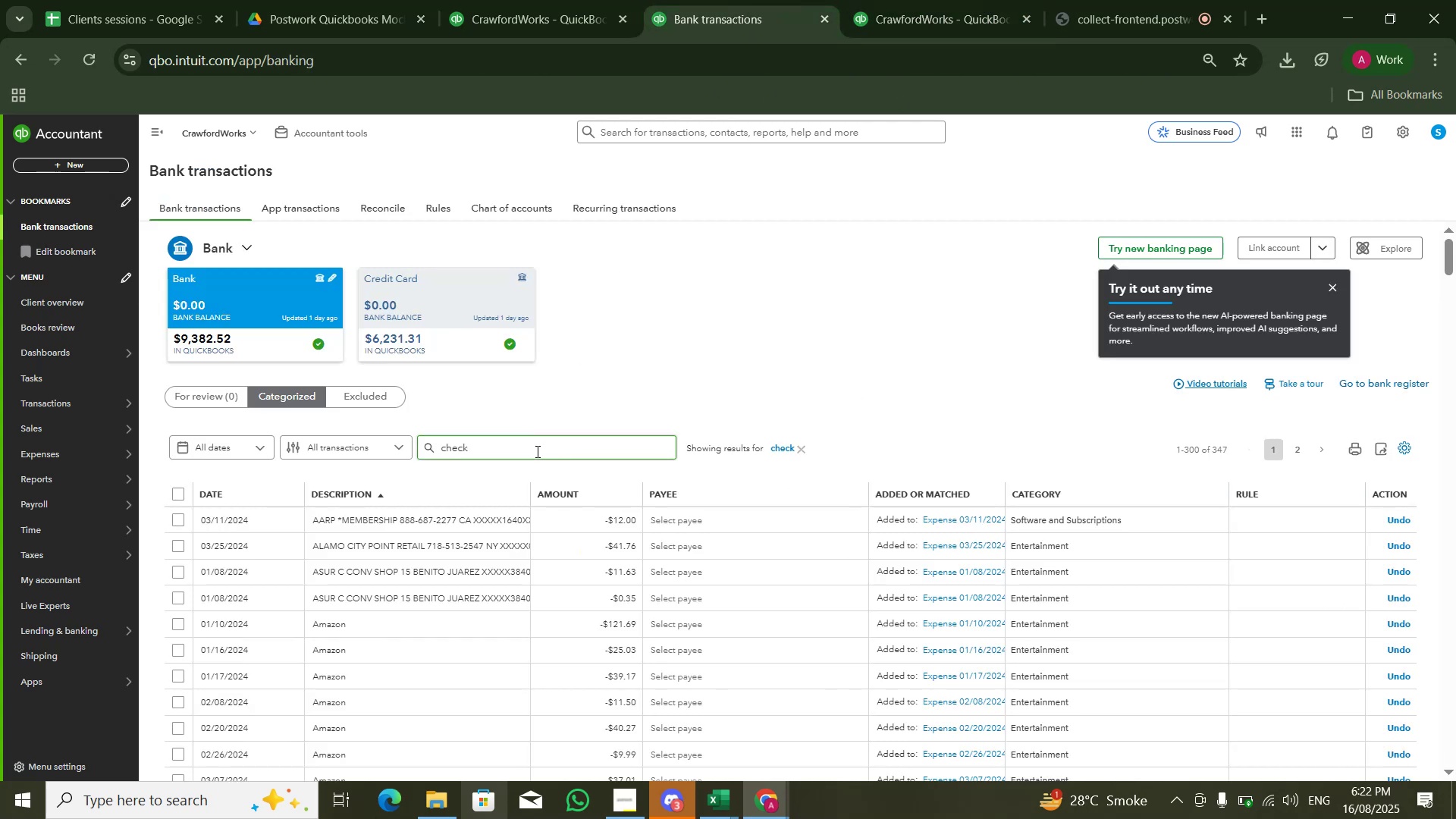 
double_click([536, 446])
 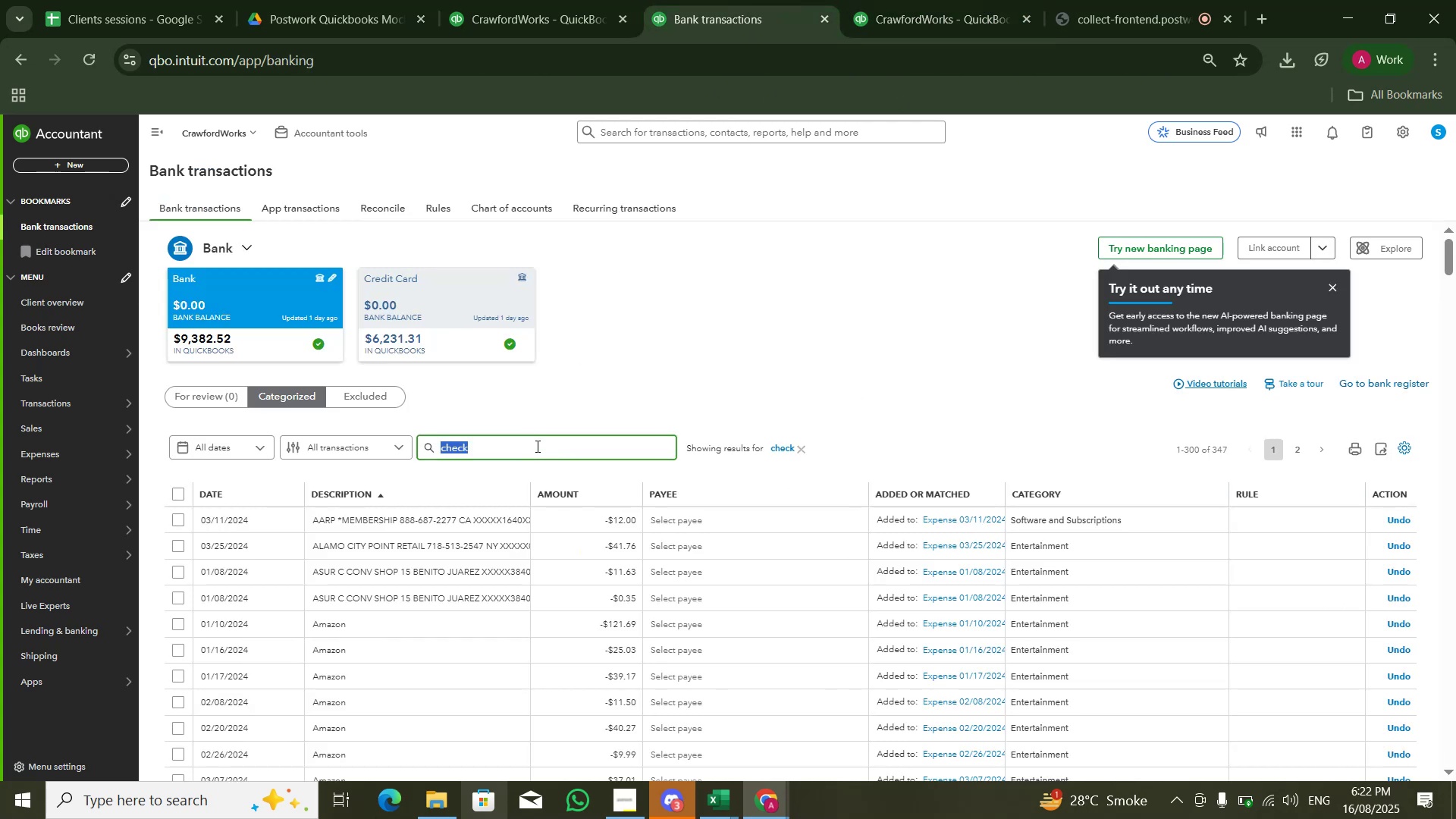 
hold_key(key=ControlLeft, duration=1.62)
 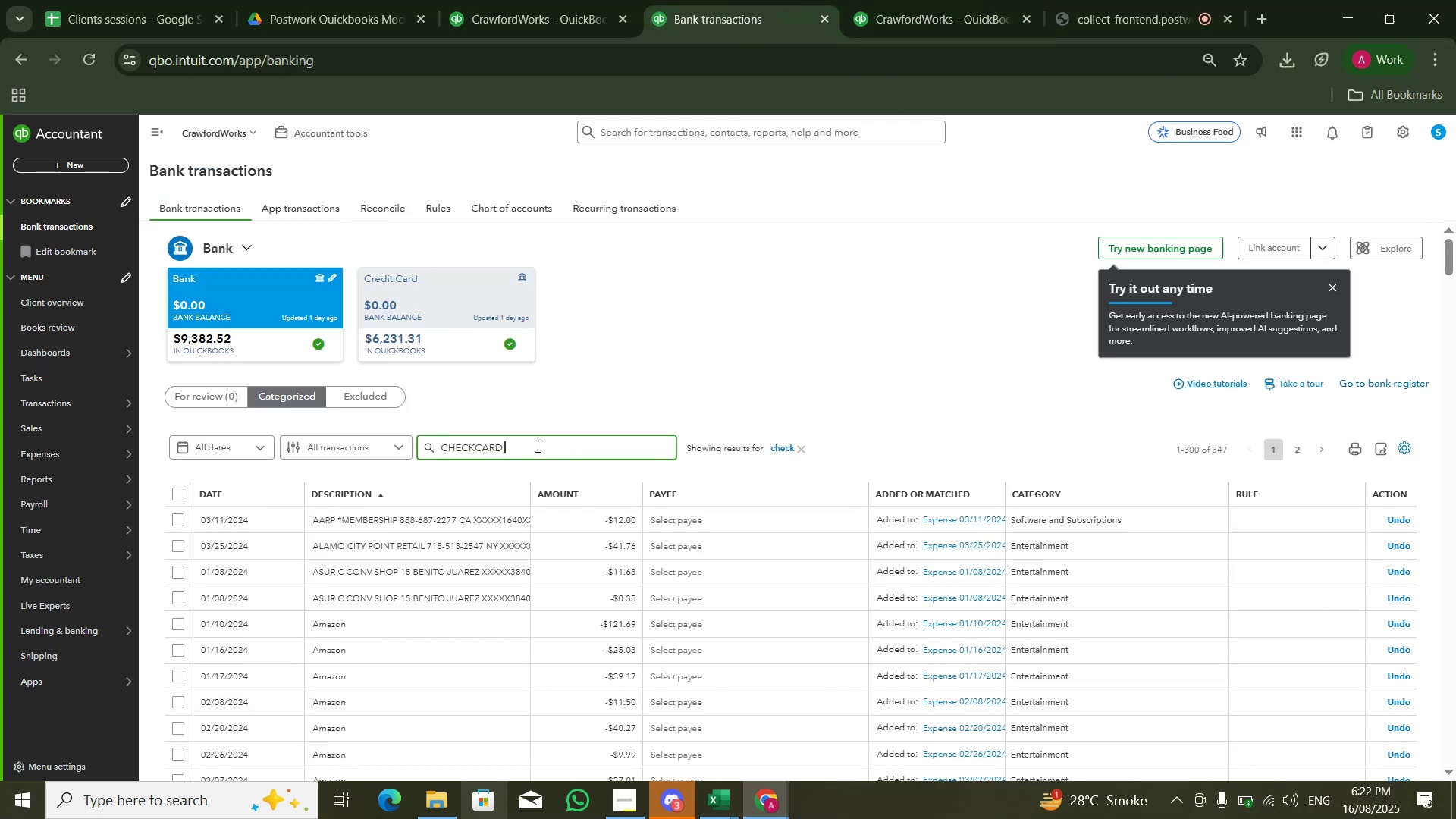 
hold_key(key=V, duration=1.2)
 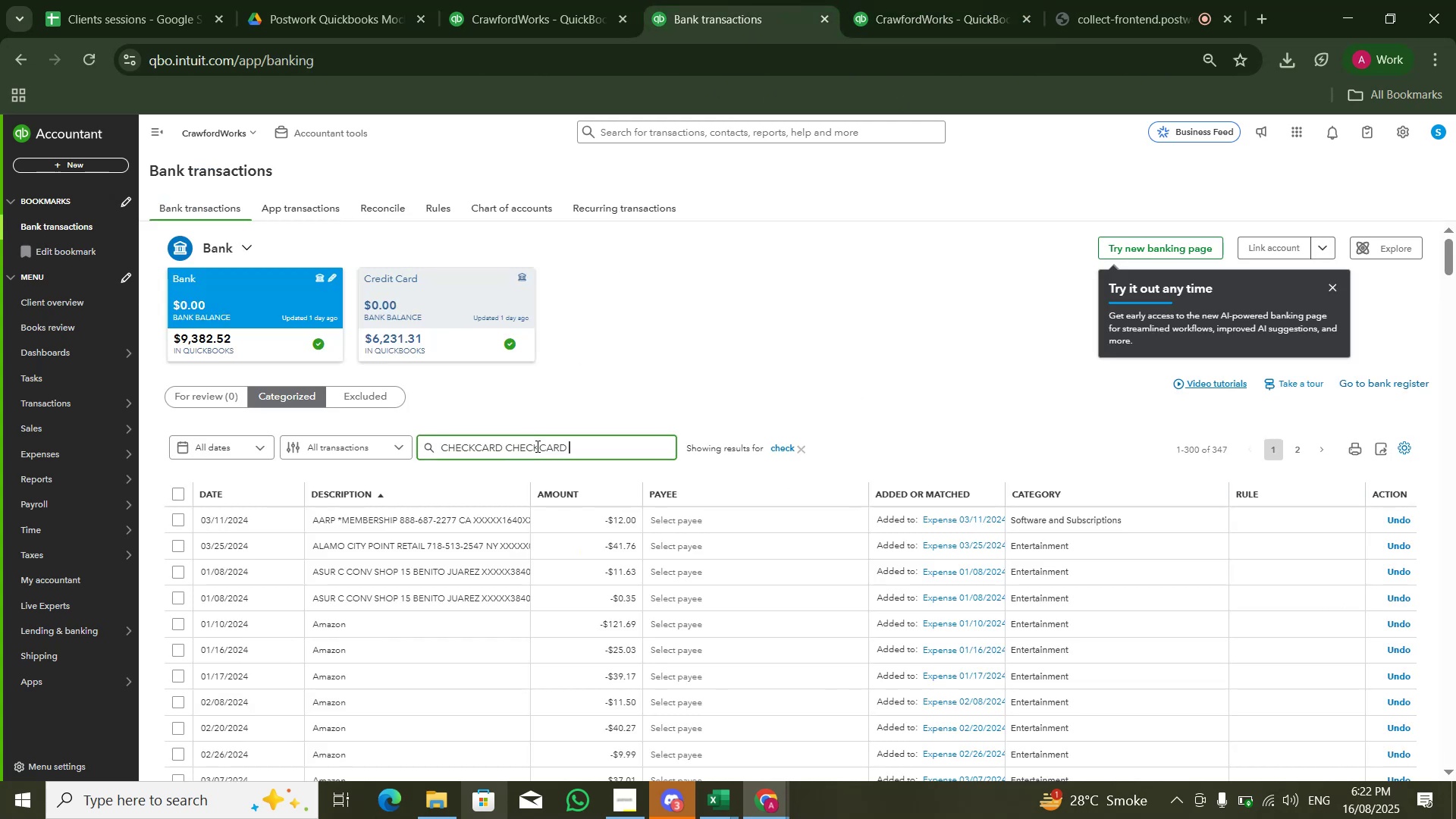 
key(Control+Z)
 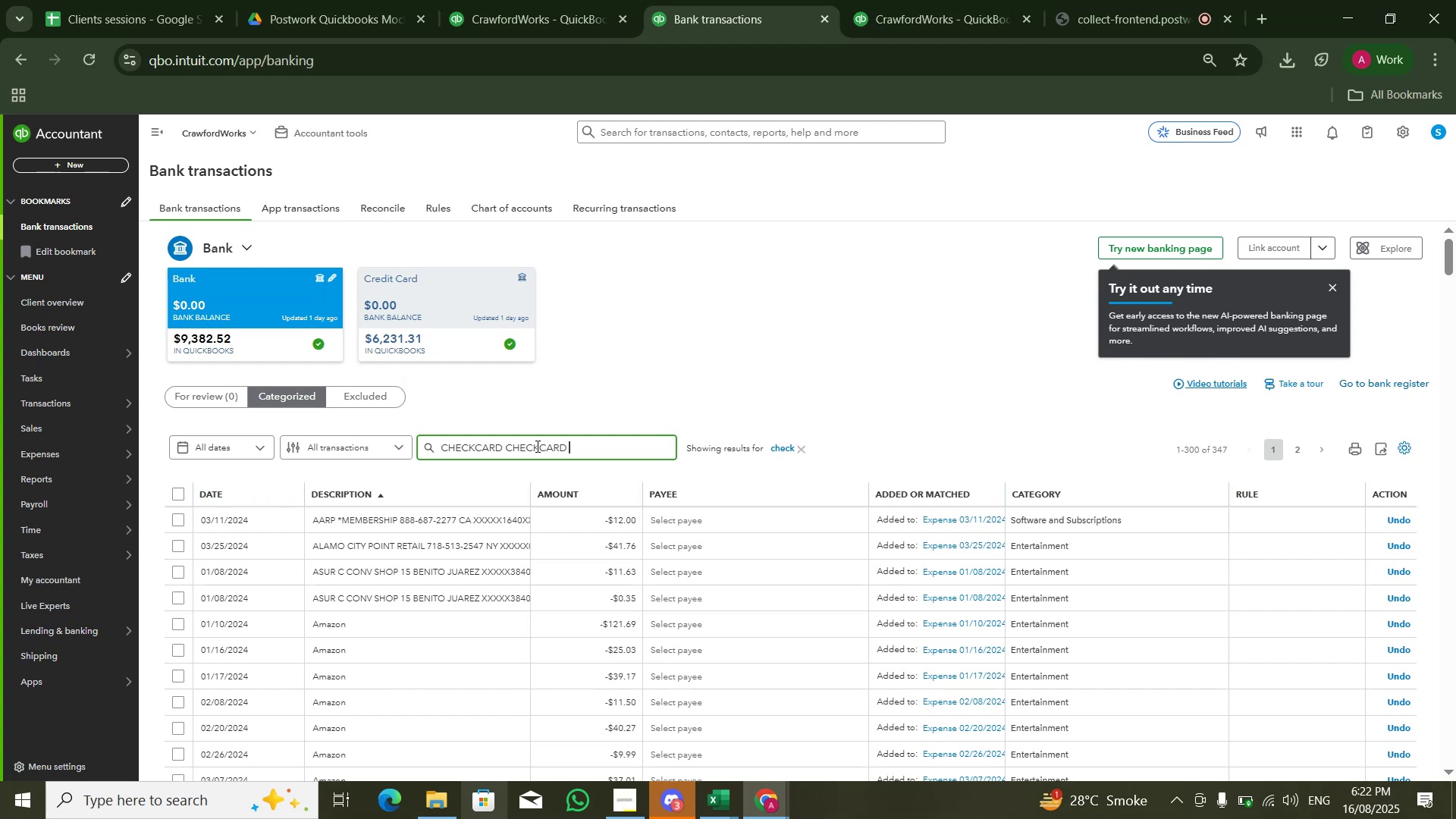 
key(Control+ControlLeft)
 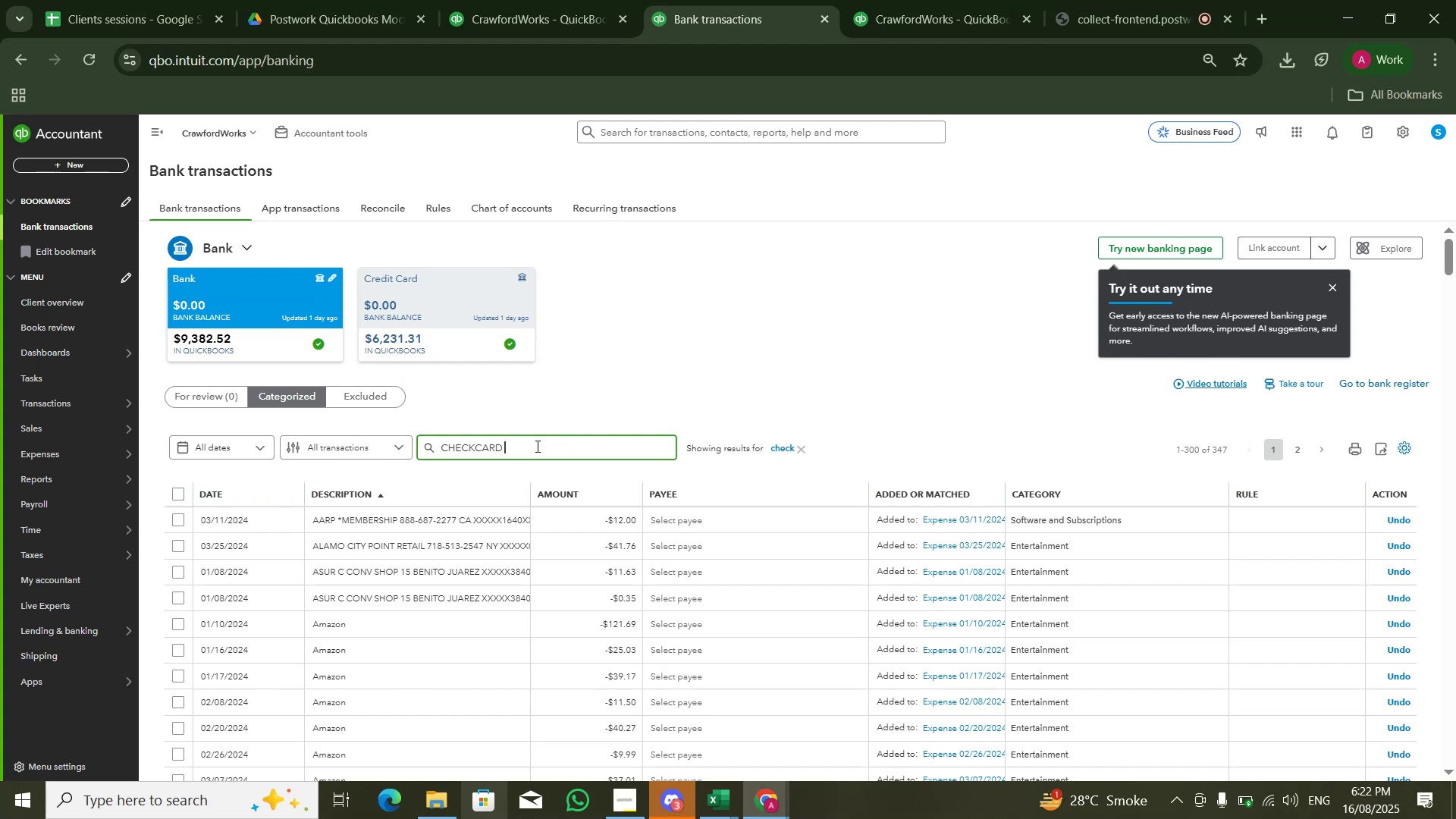 
hold_key(key=ShiftLeft, duration=0.32)
 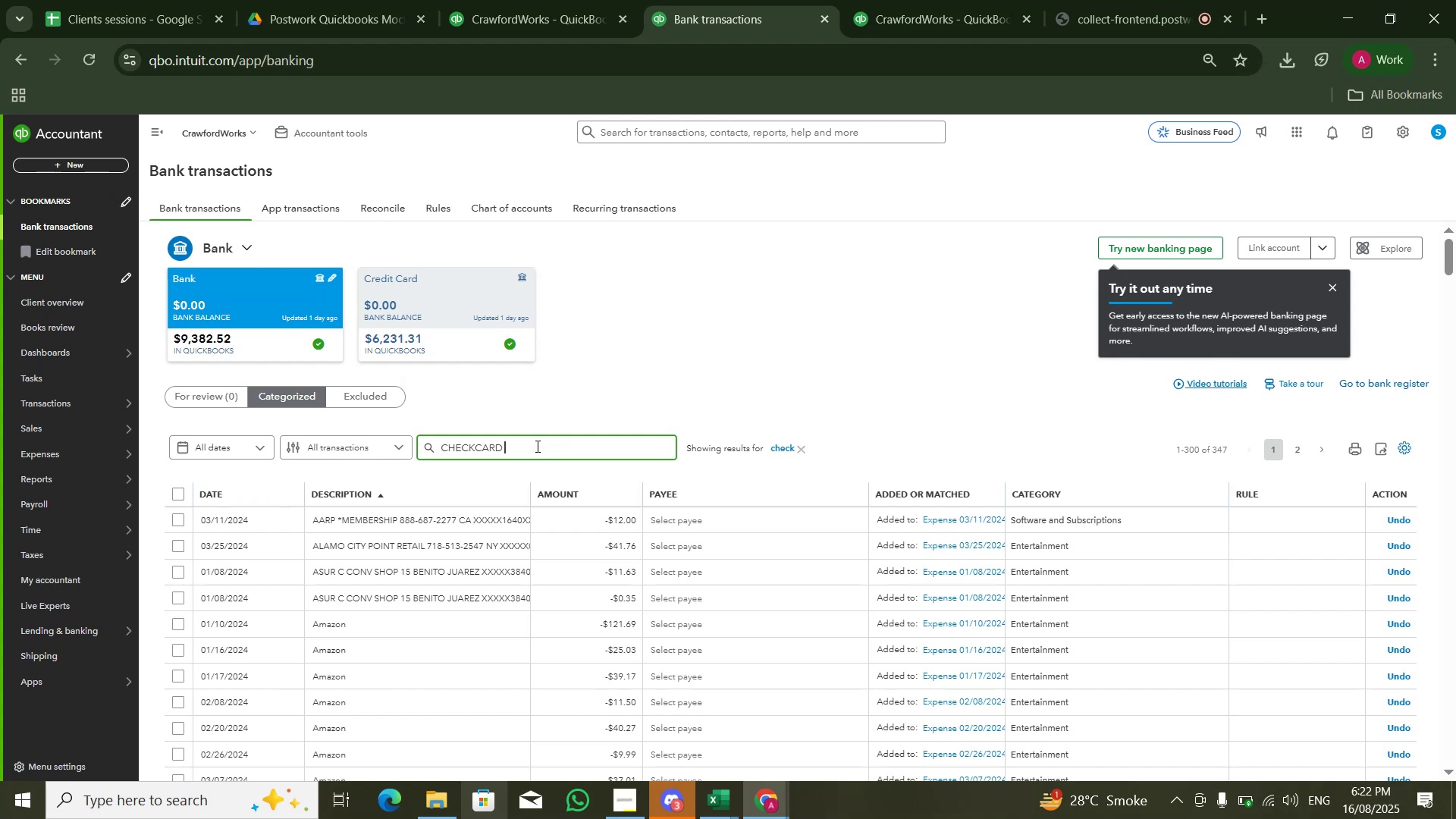 
key(Backspace)
 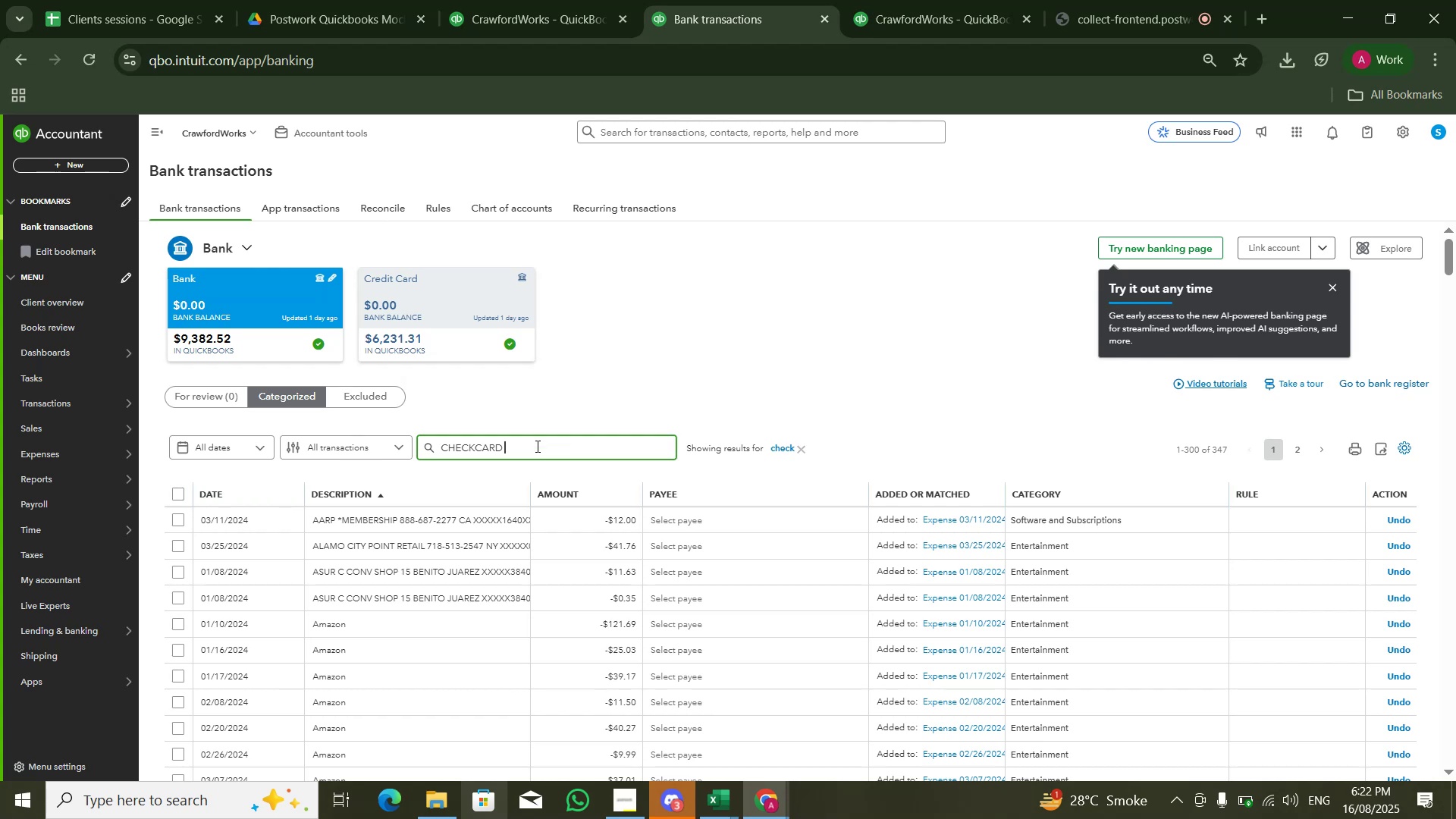 
key(Enter)
 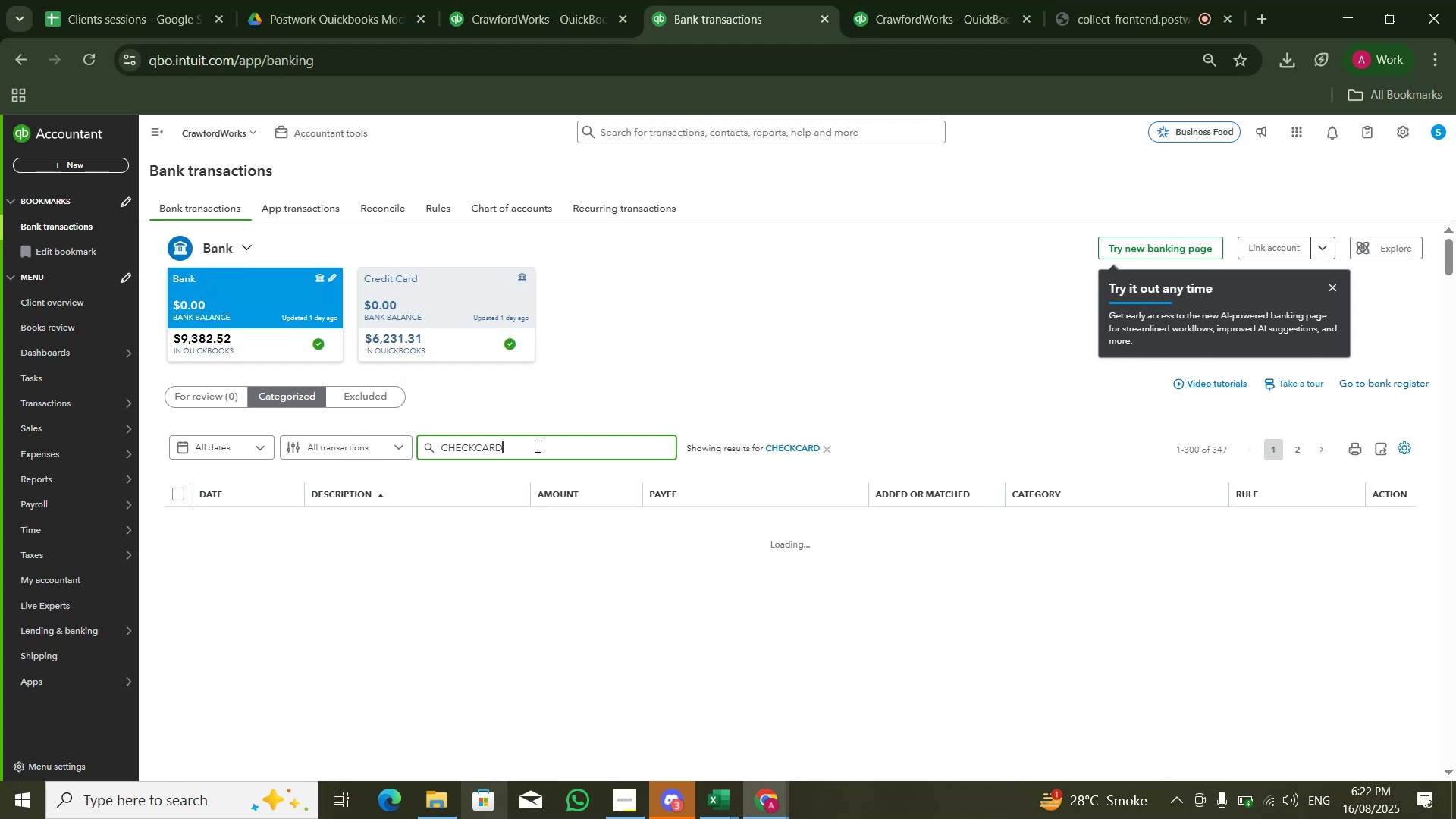 
wait(20.63)
 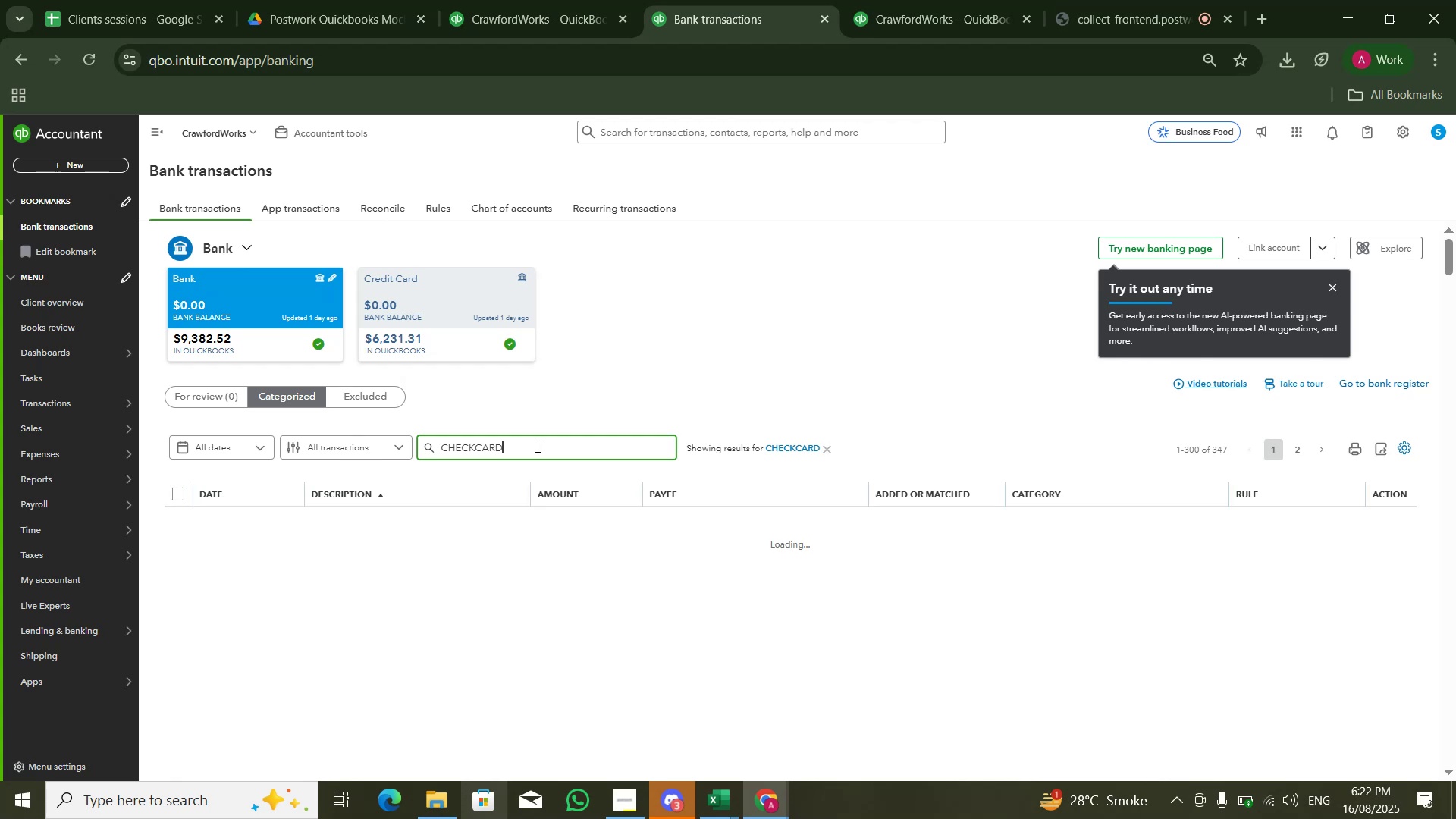 
key(Alt+AltLeft)
 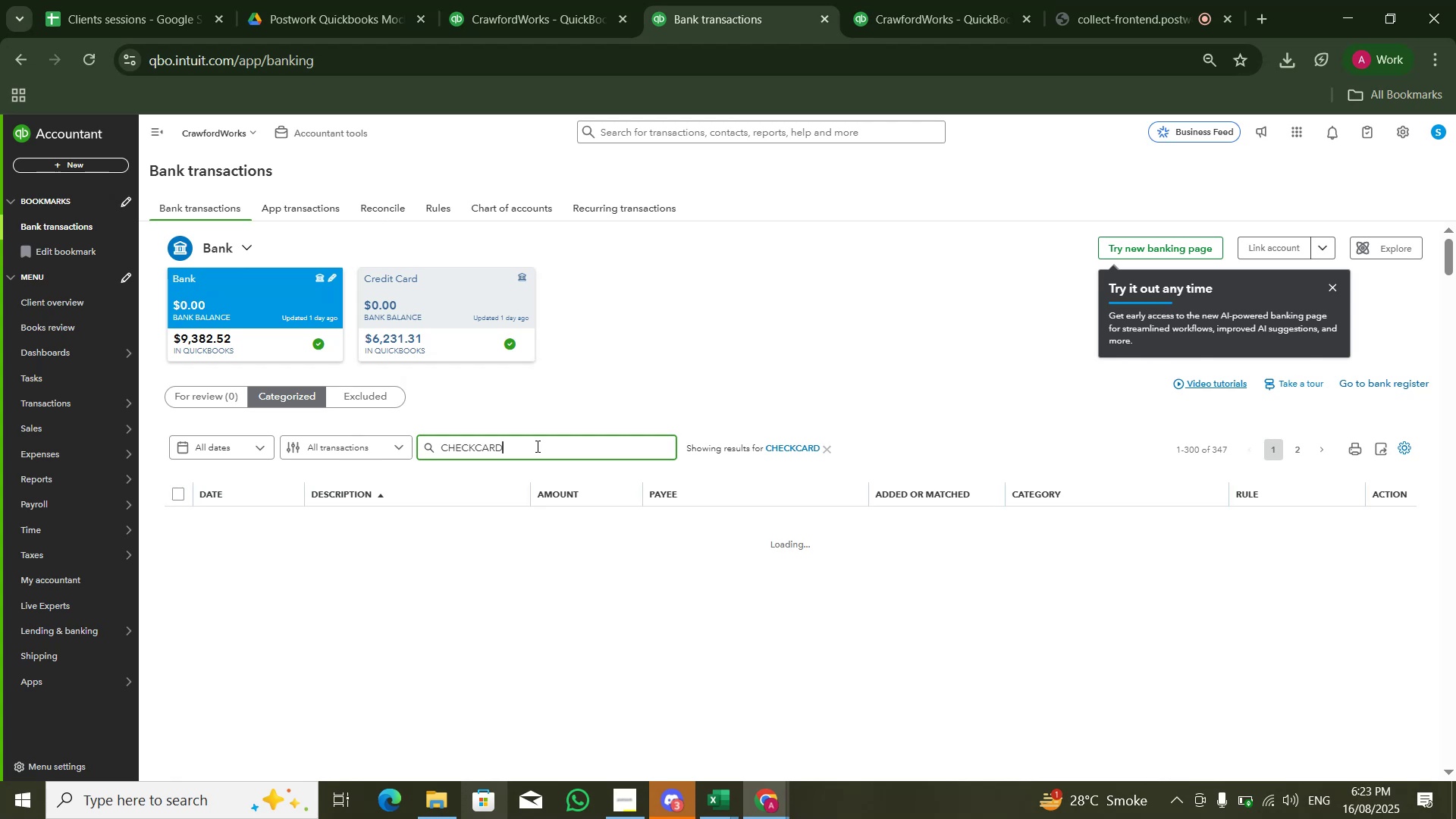 
key(Alt+Tab)
 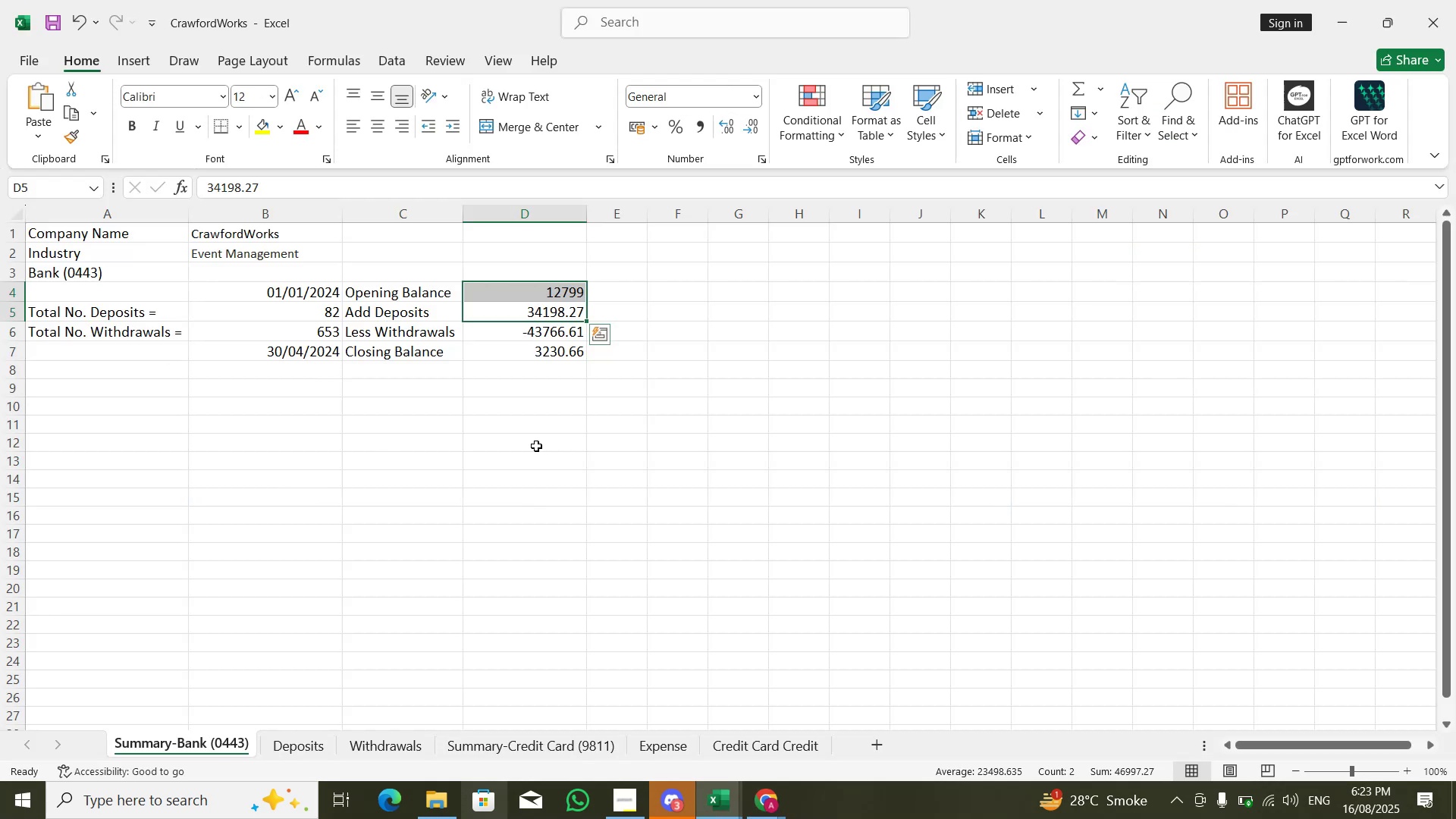 
key(Alt+AltLeft)
 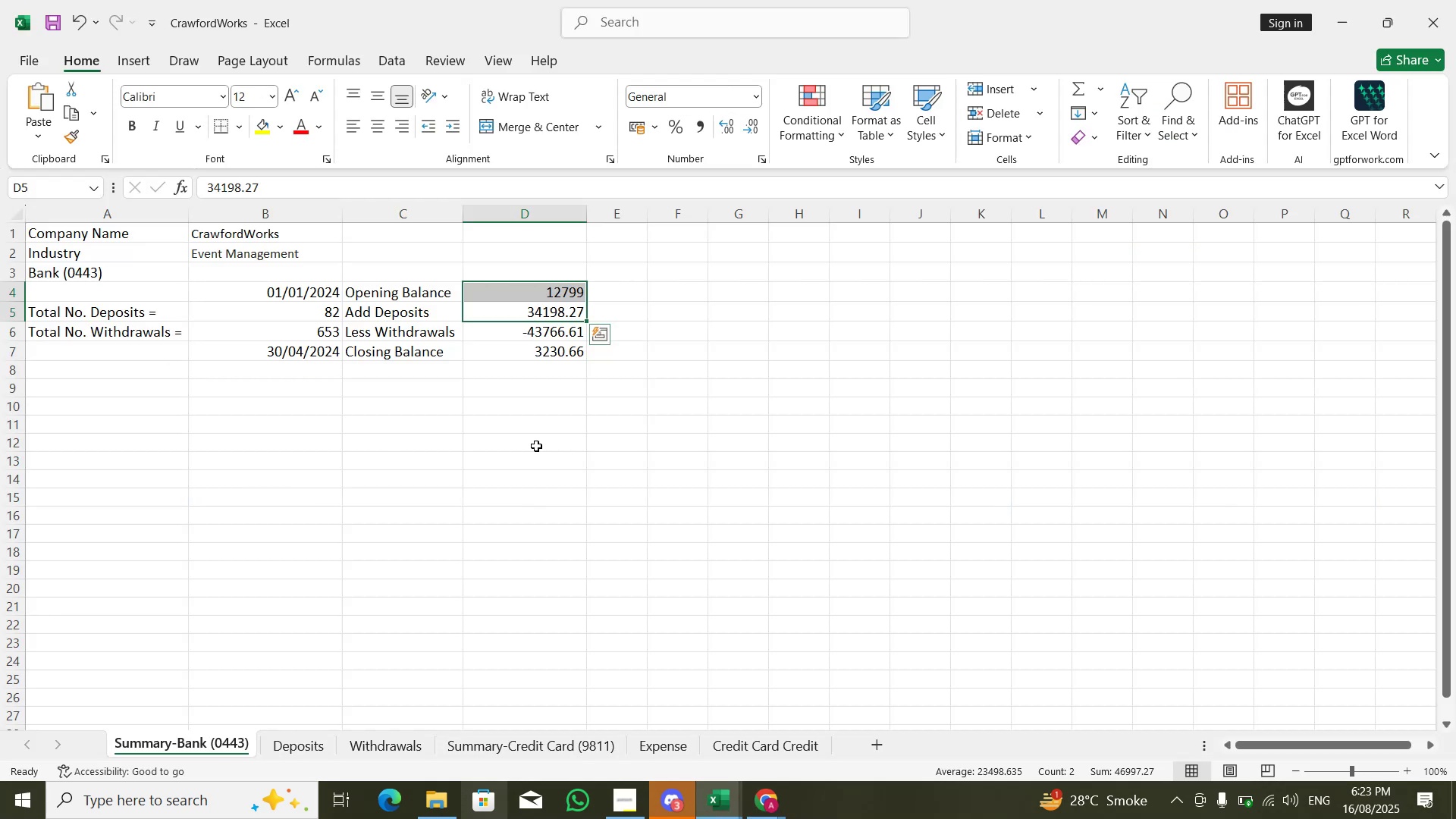 
key(Alt+Tab)
 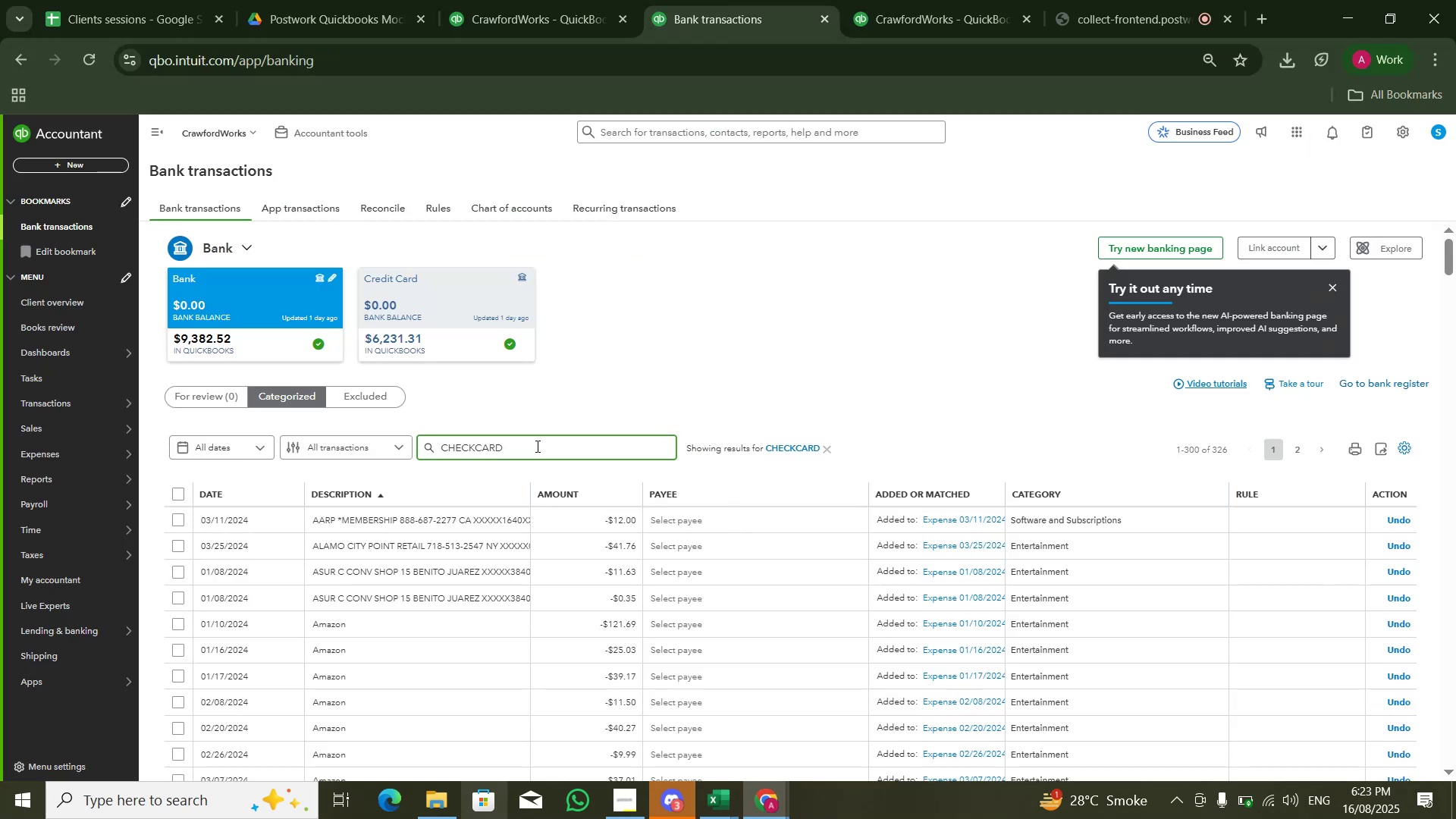 
scroll: coordinate [715, 607], scroll_direction: down, amount: 22.0
 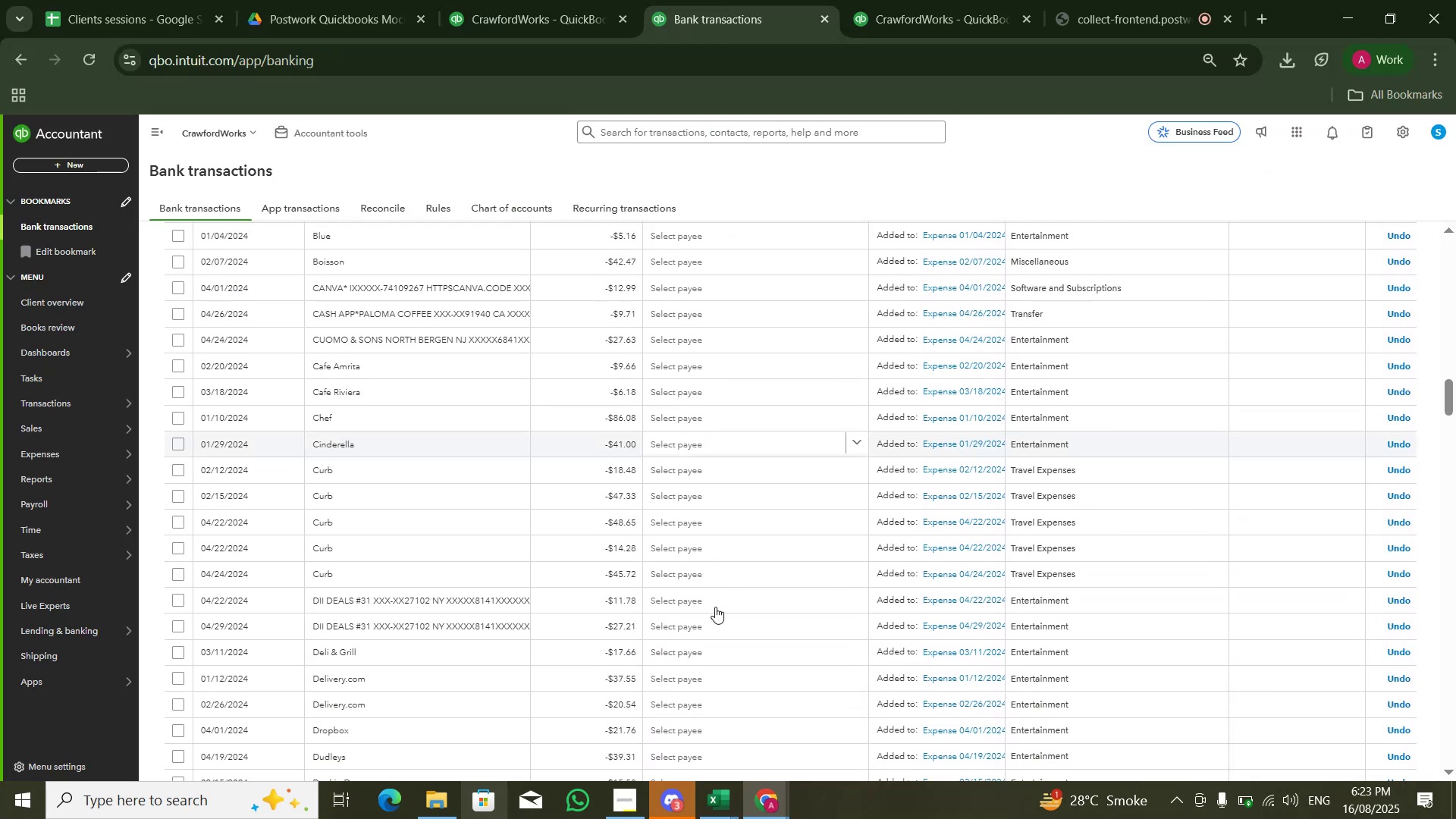 
scroll: coordinate [715, 607], scroll_direction: up, amount: 2.0
 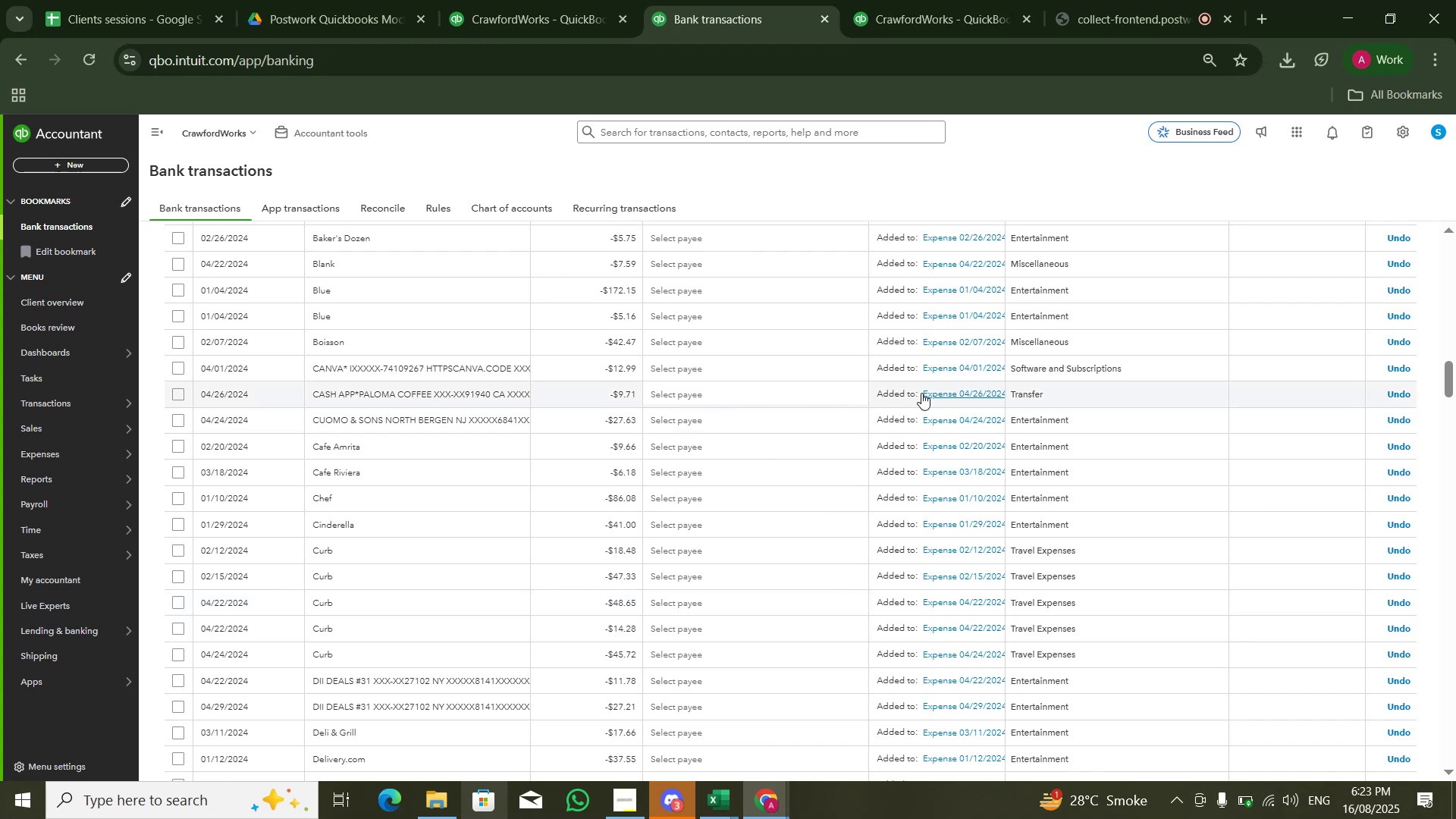 
left_click([487, 395])
 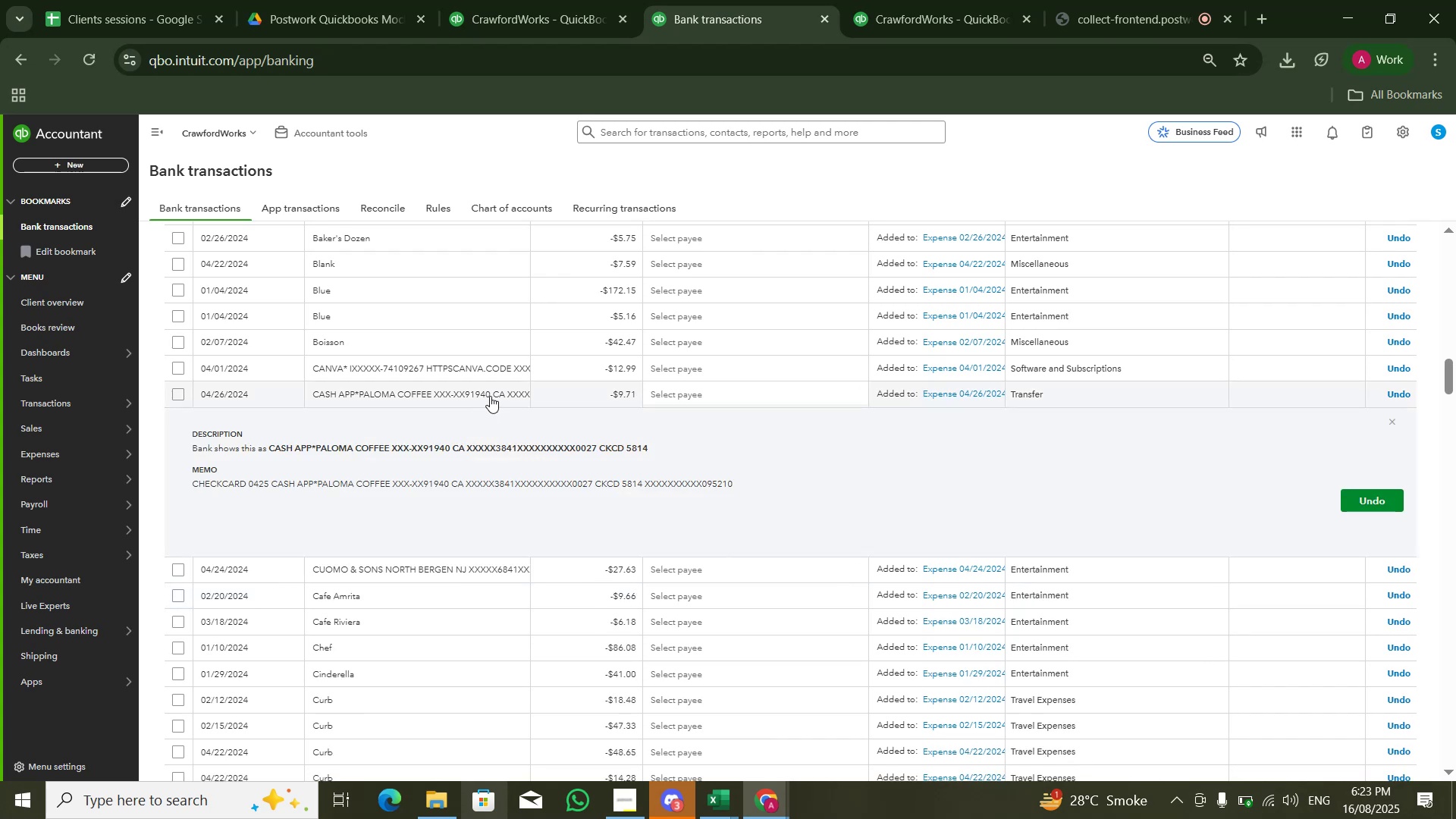 
left_click([1091, 398])
 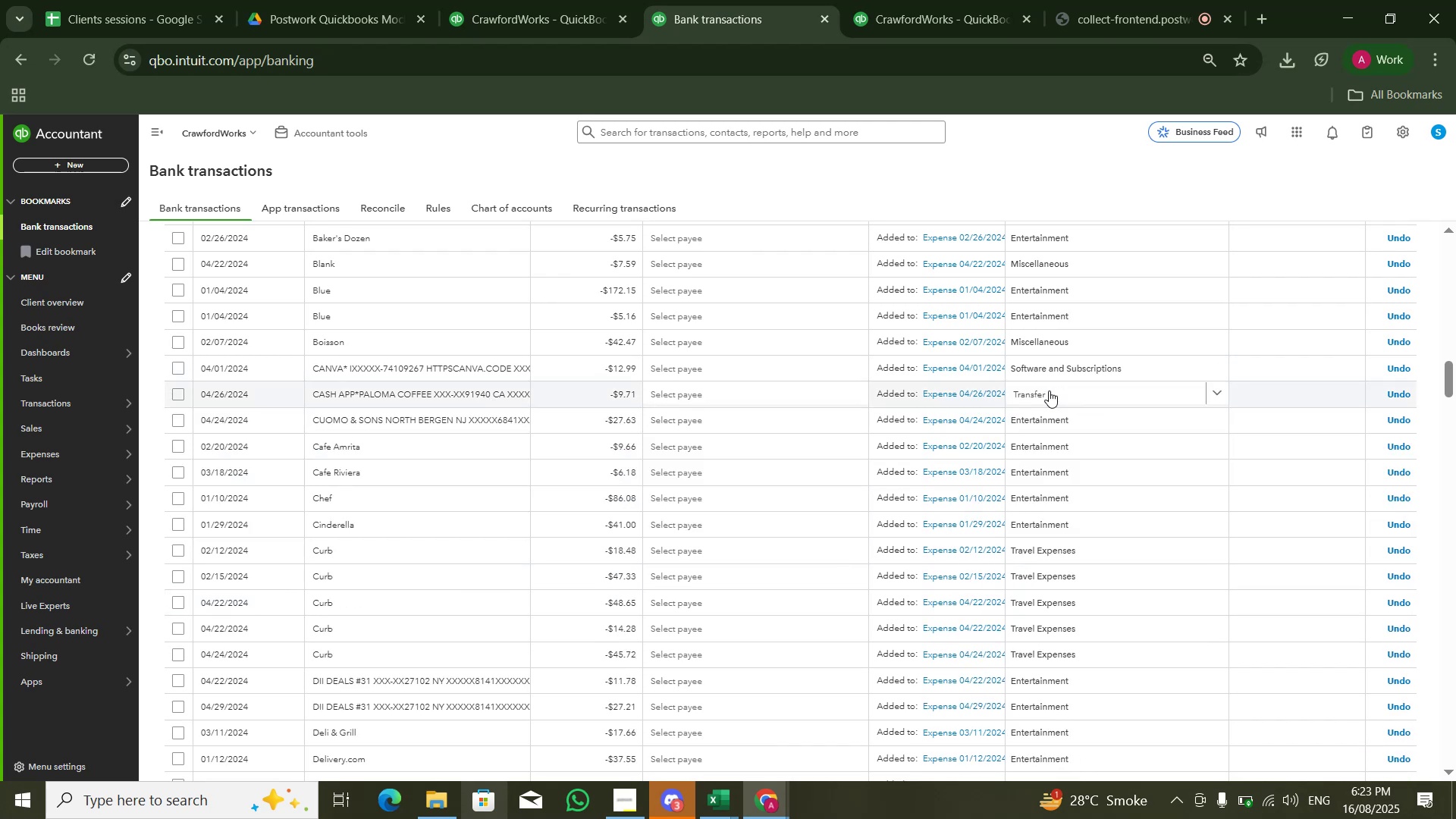 
left_click([1047, 391])
 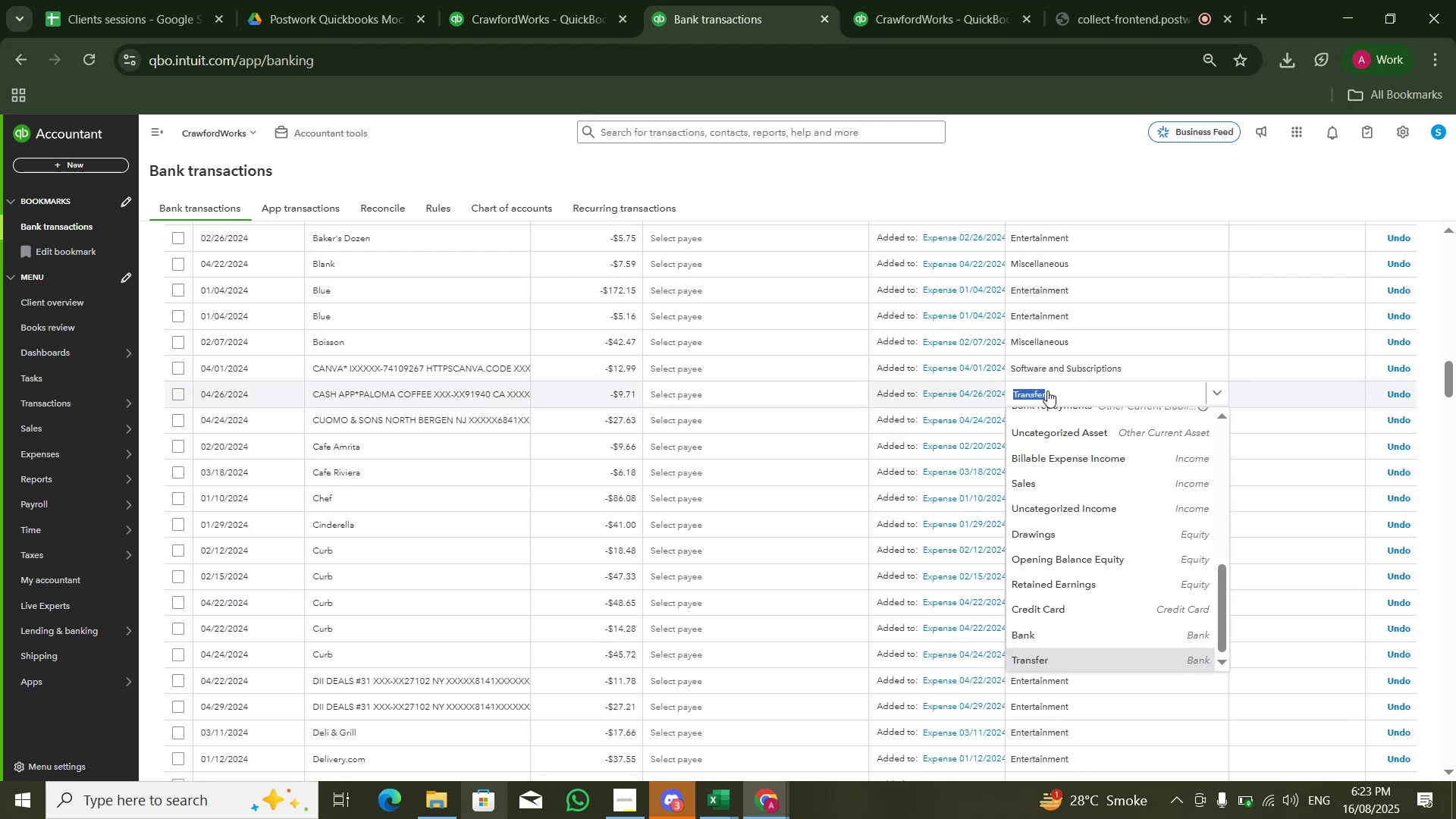 
type(mi)
 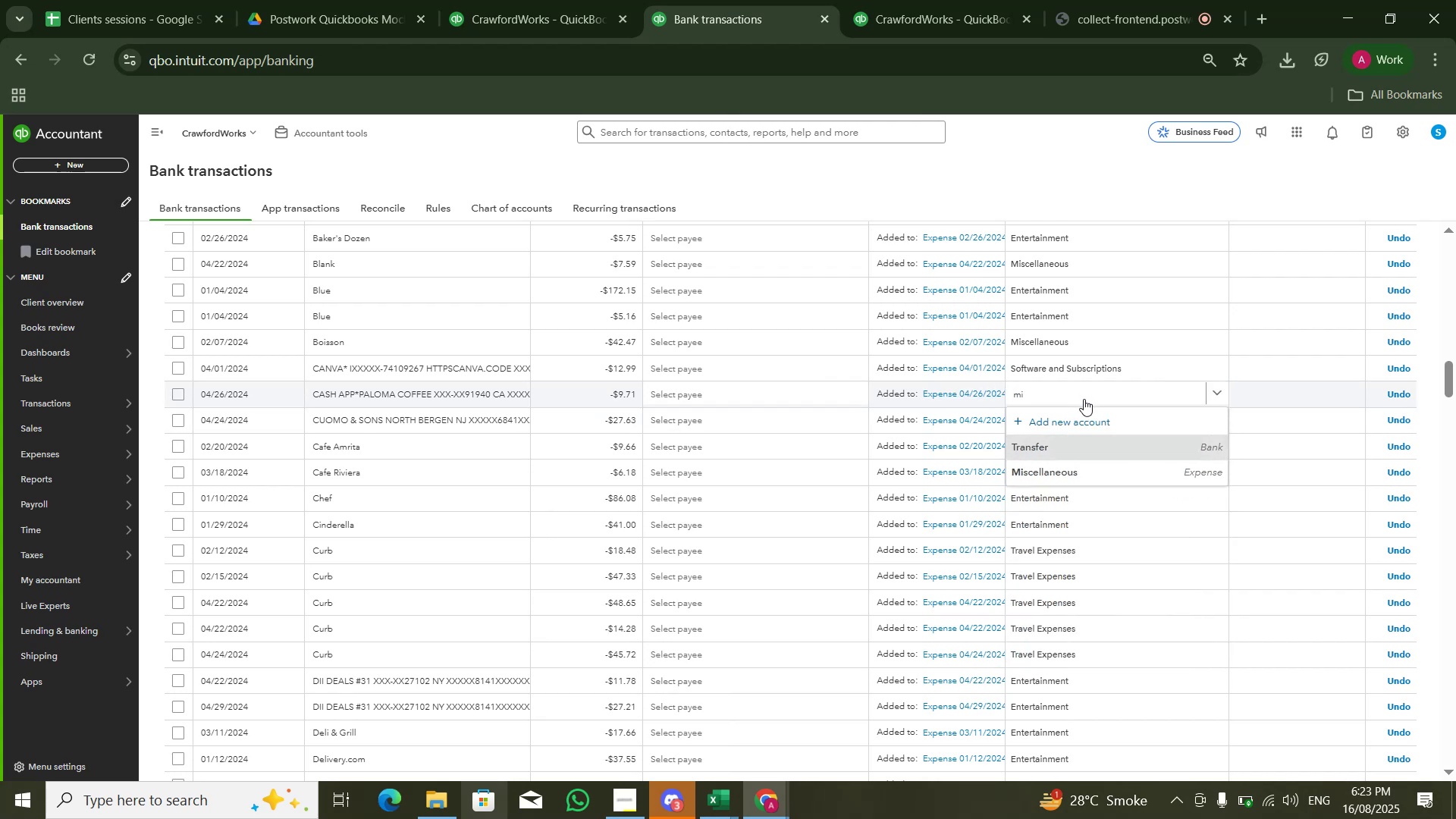 
type(meals)
 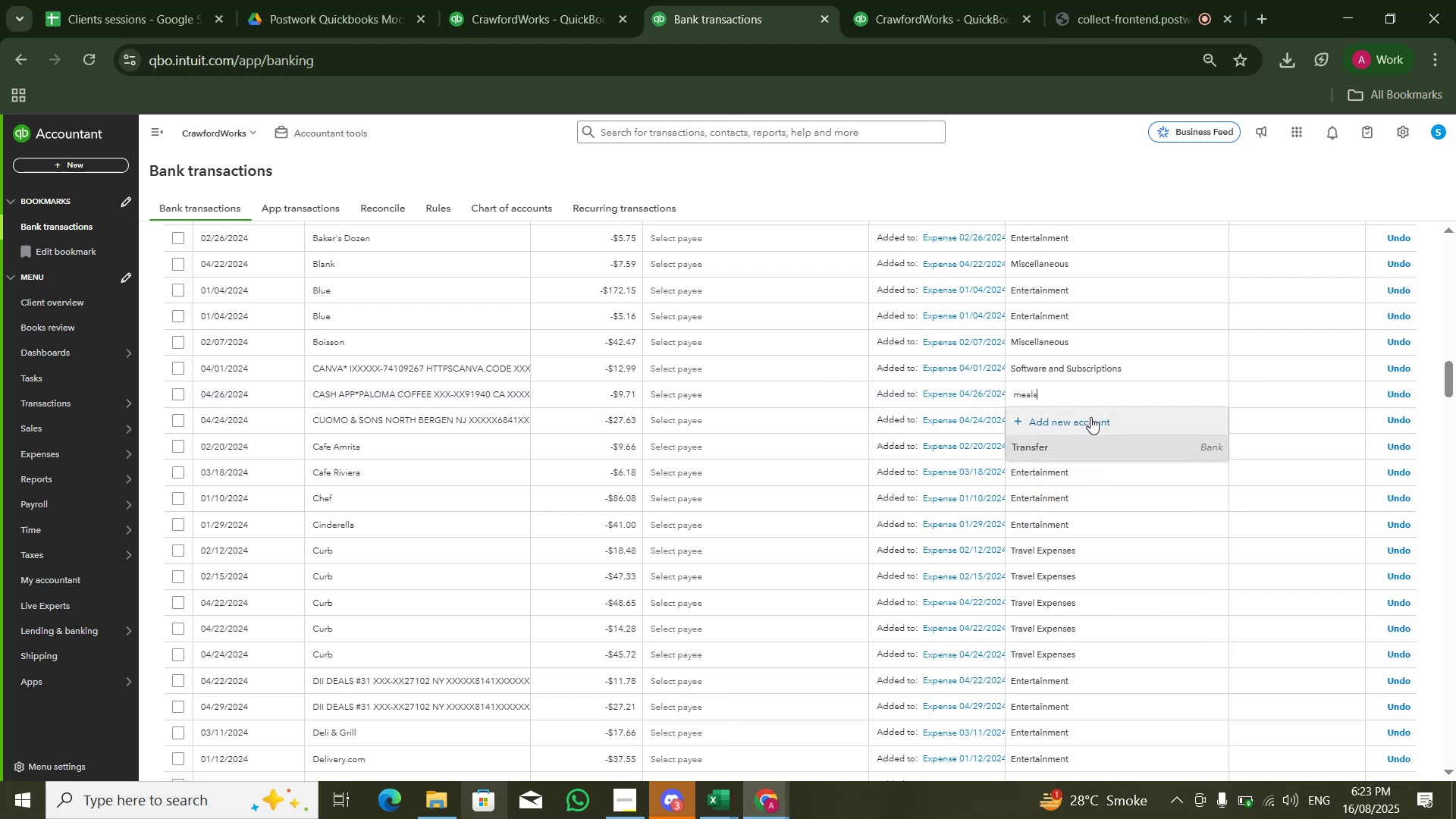 
left_click([1074, 395])
 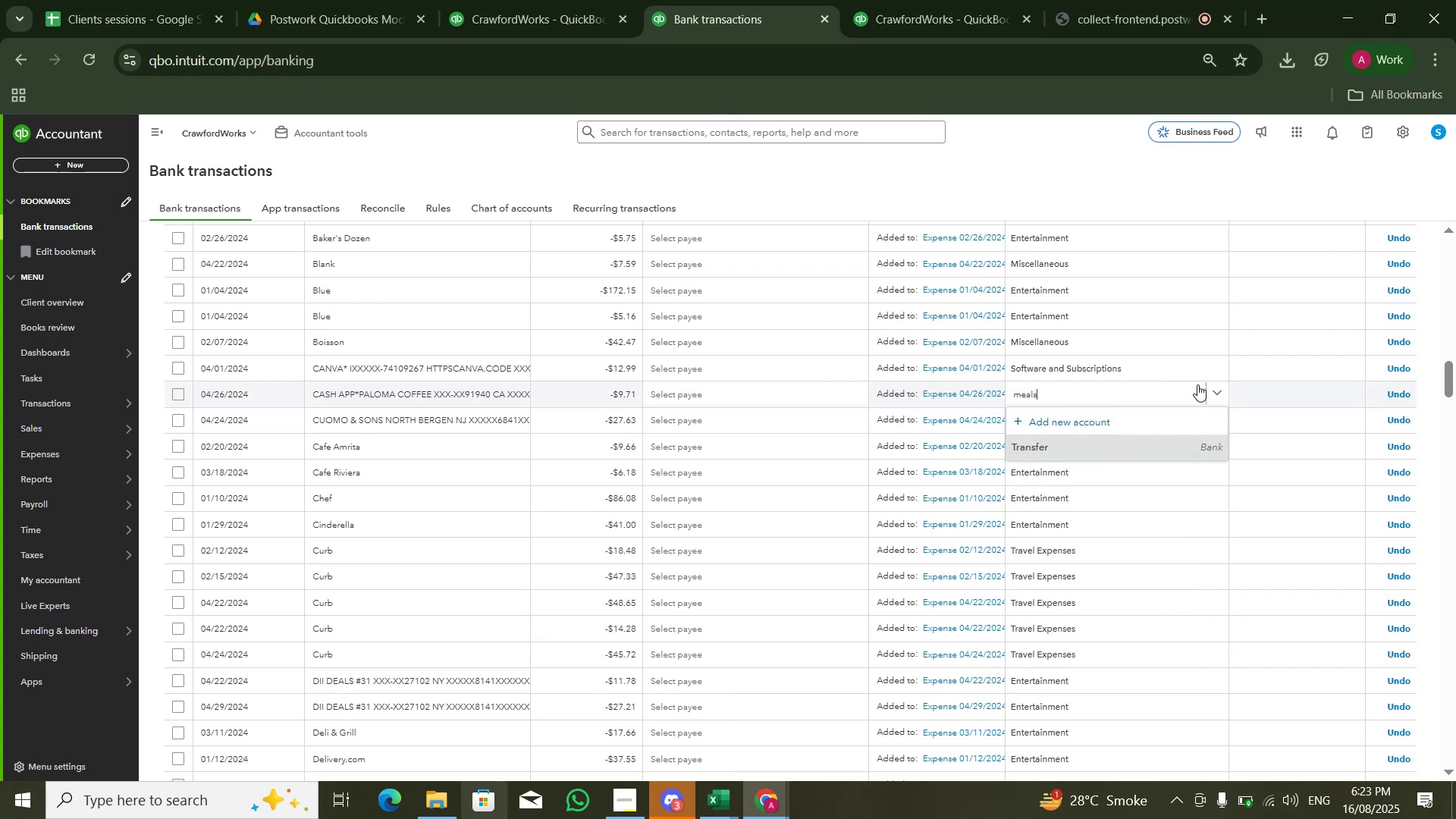 
left_click([1225, 398])
 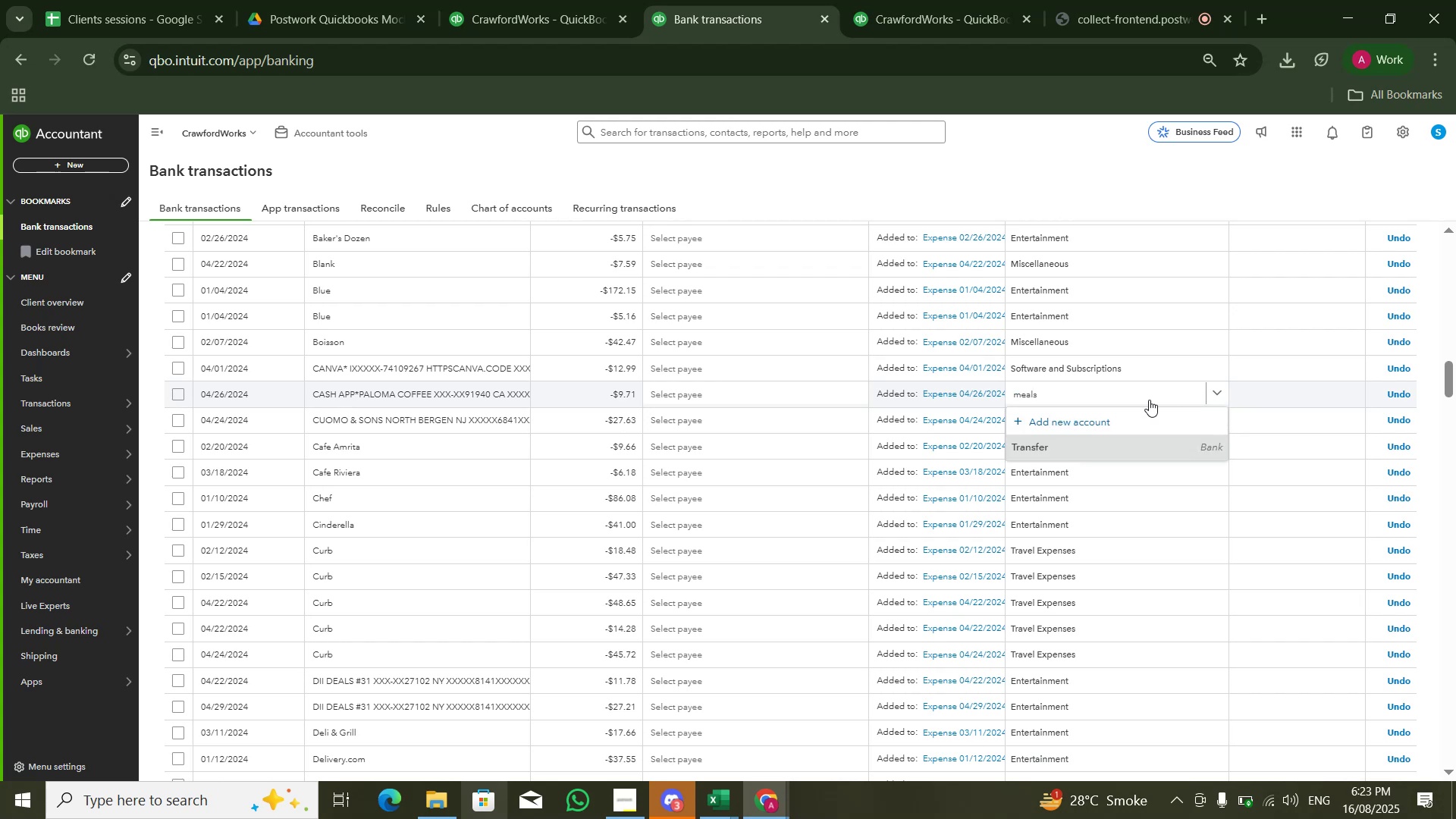 
left_click([1097, 398])
 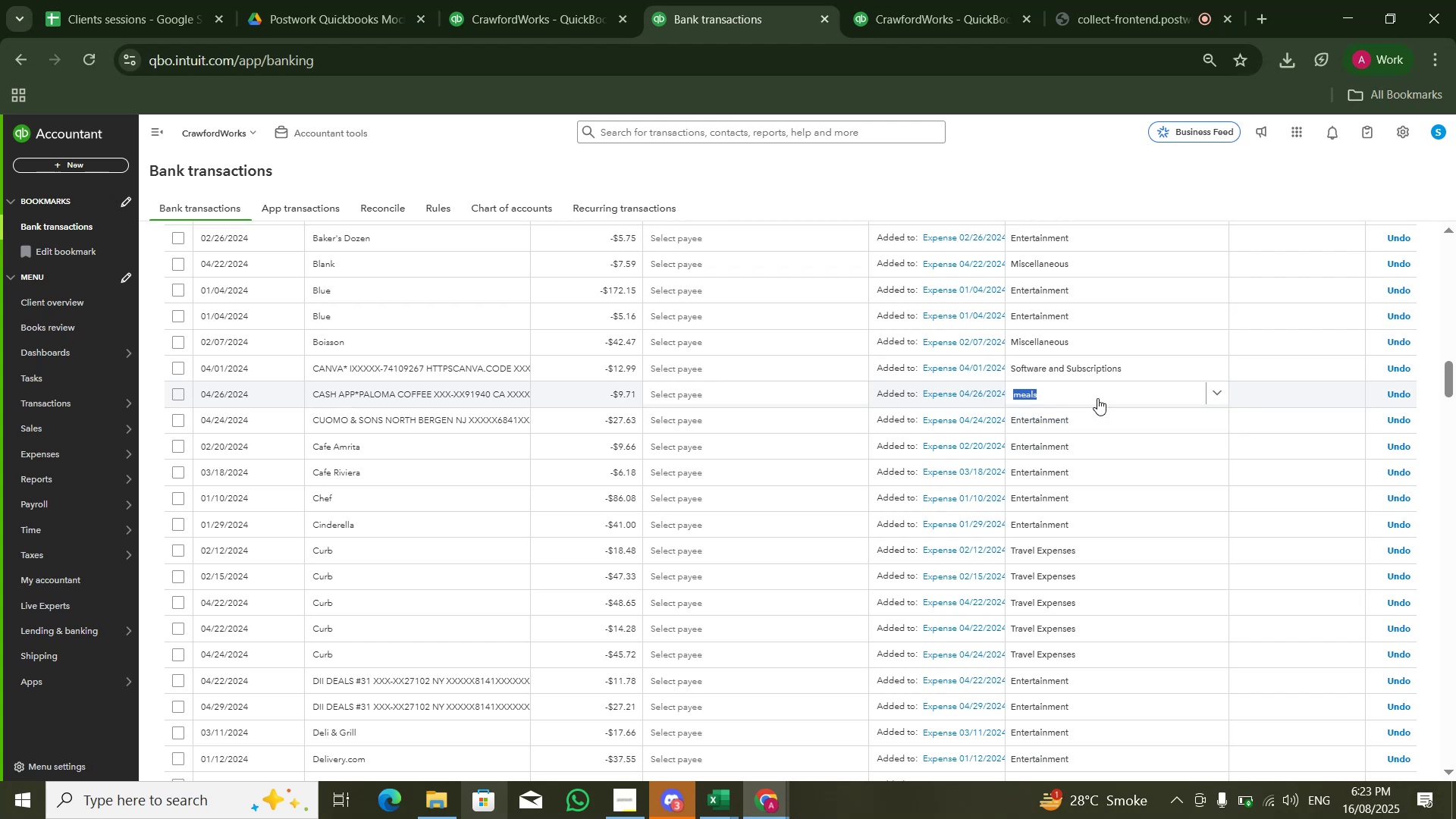 
key(Backspace)
 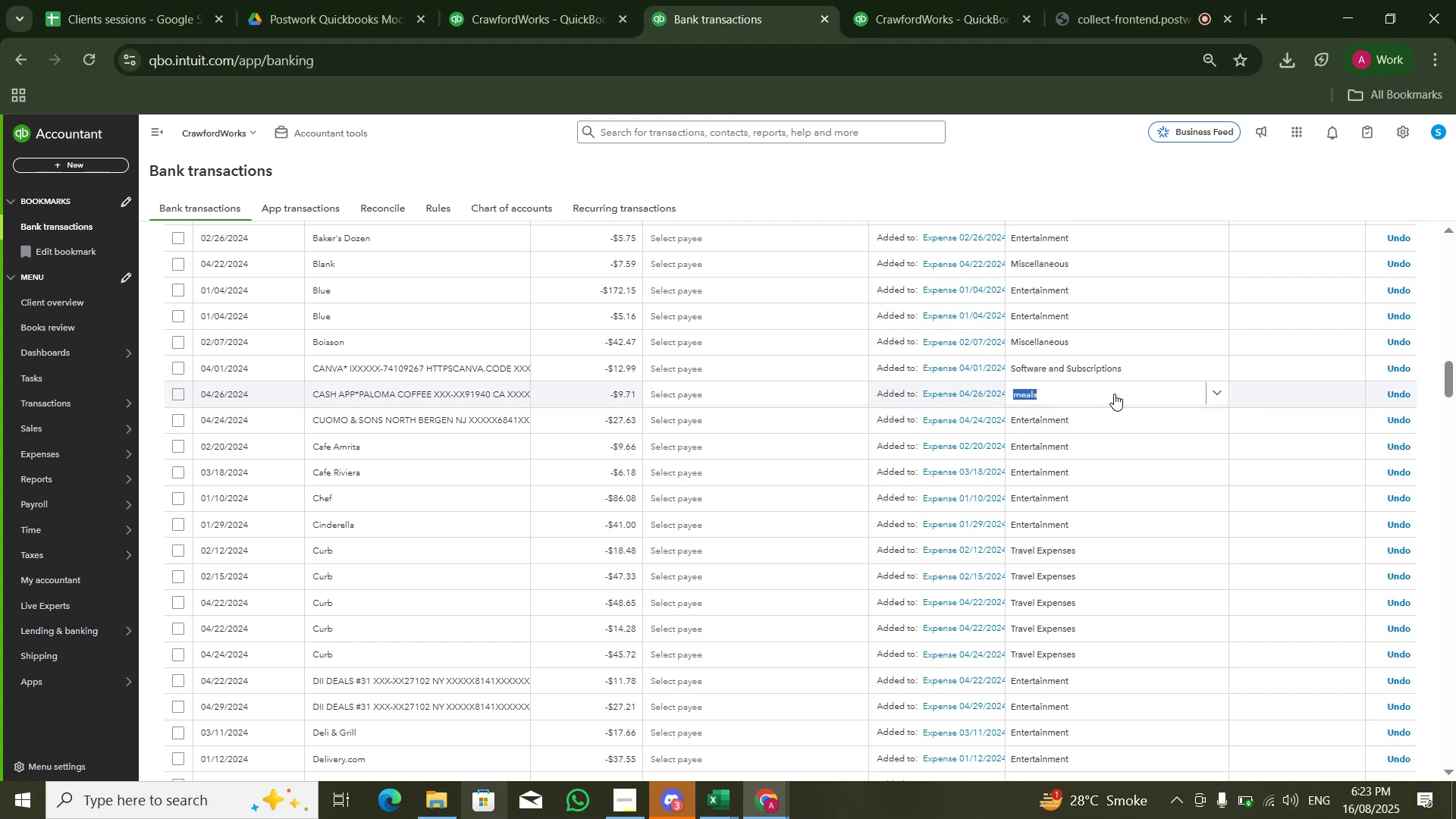 
mouse_move([1195, 404])
 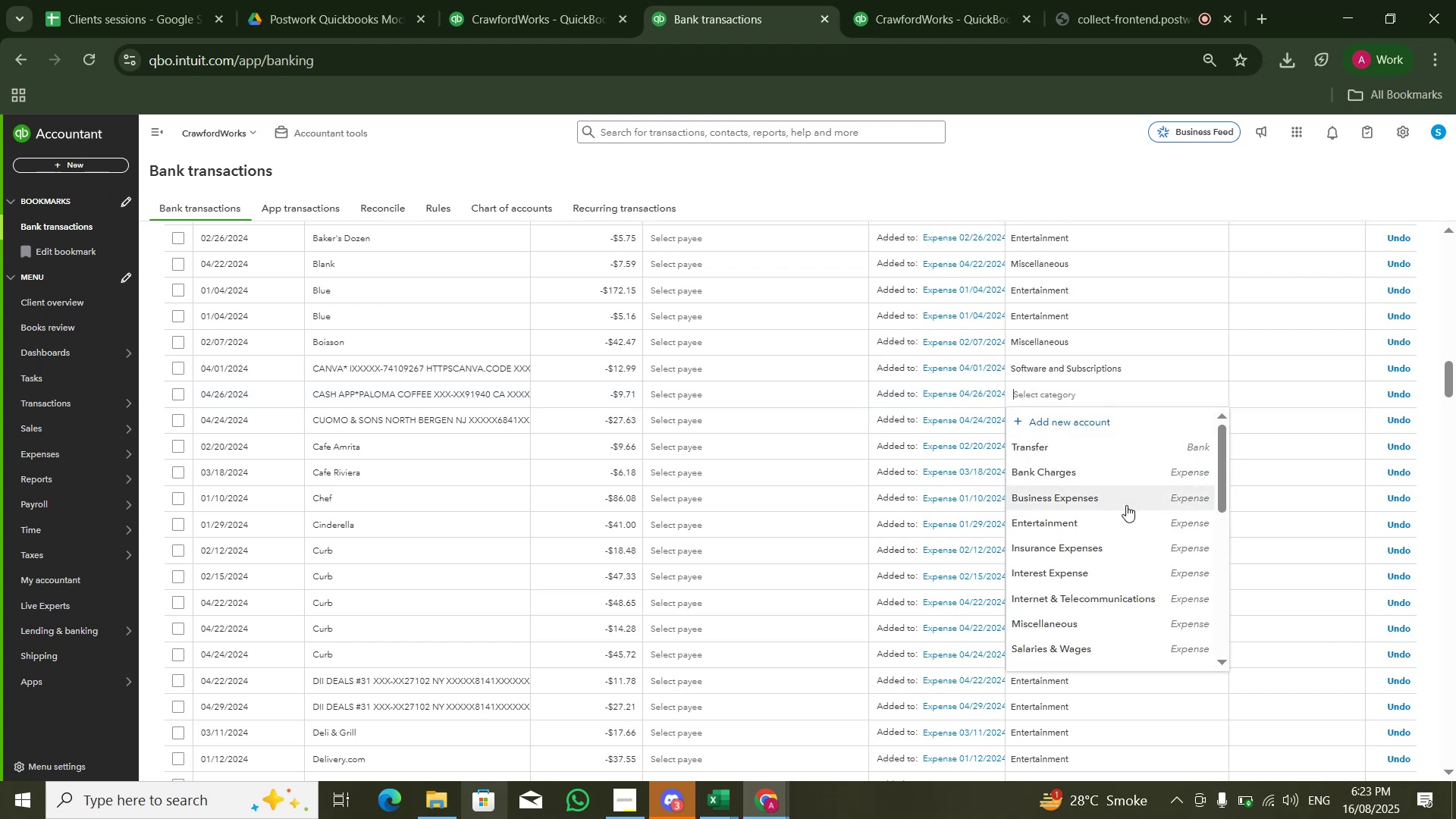 
left_click([1112, 526])
 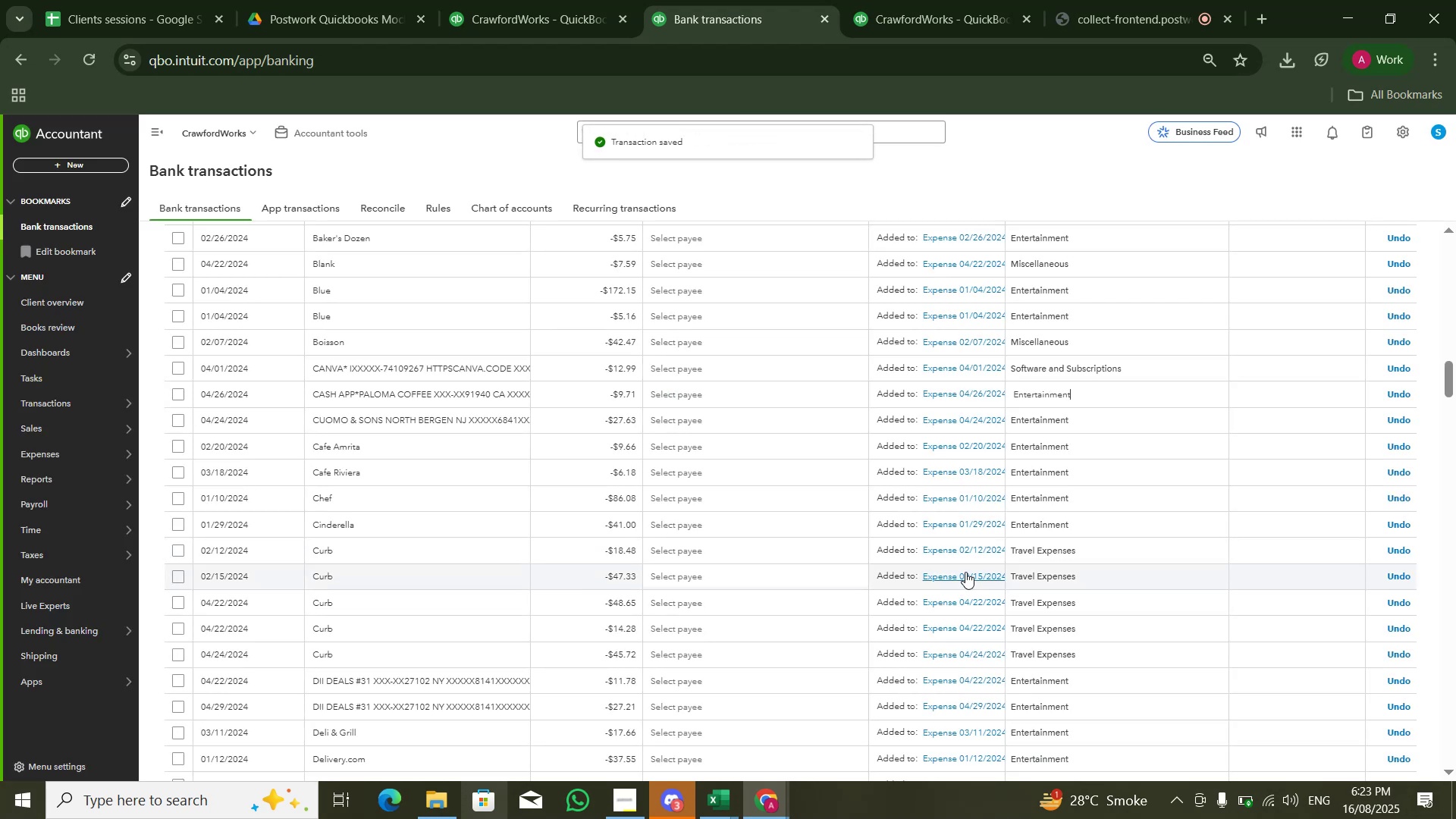 
wait(14.49)
 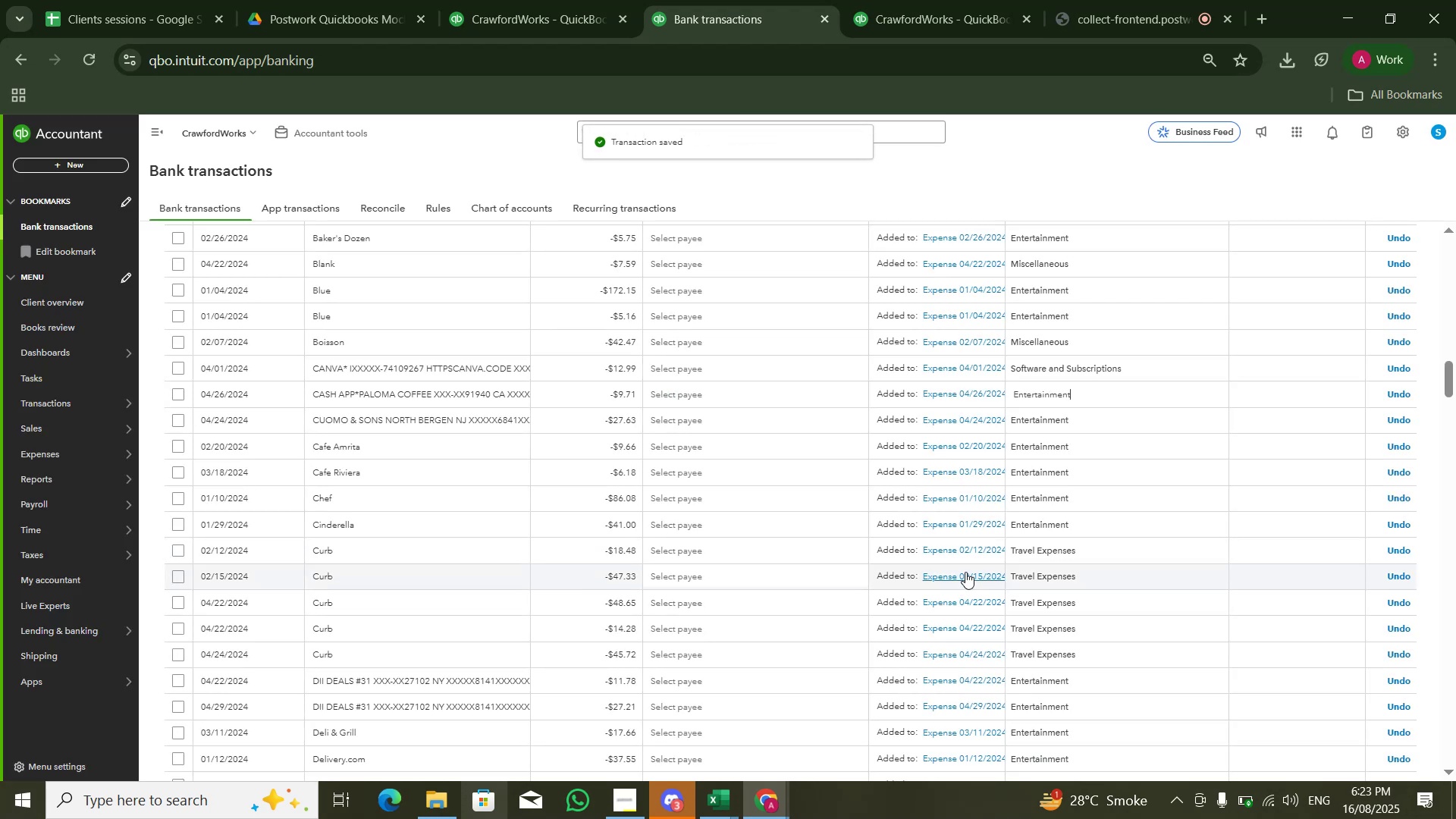 
left_click([488, 277])
 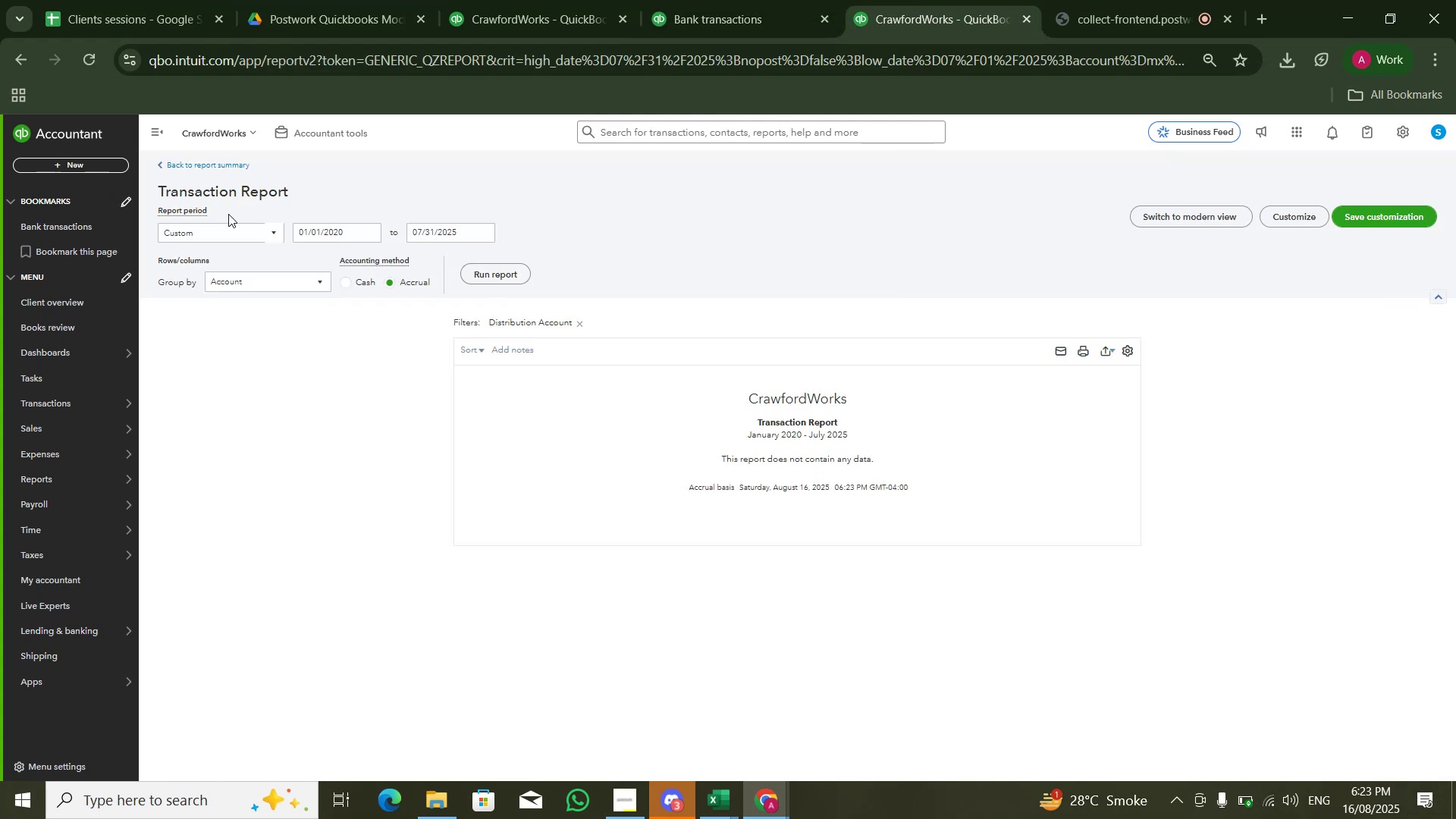 
double_click([217, 168])
 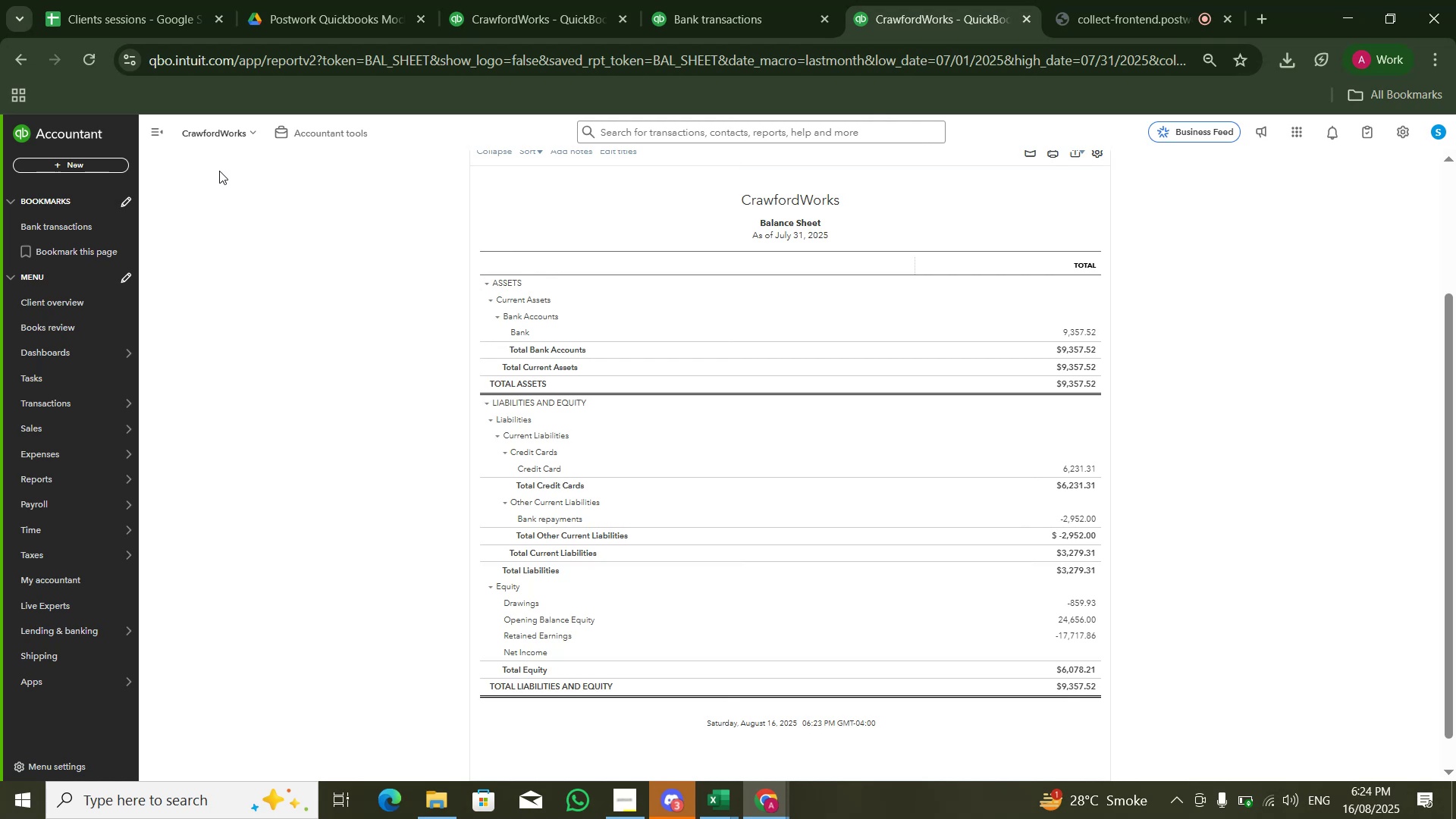 
wait(19.5)
 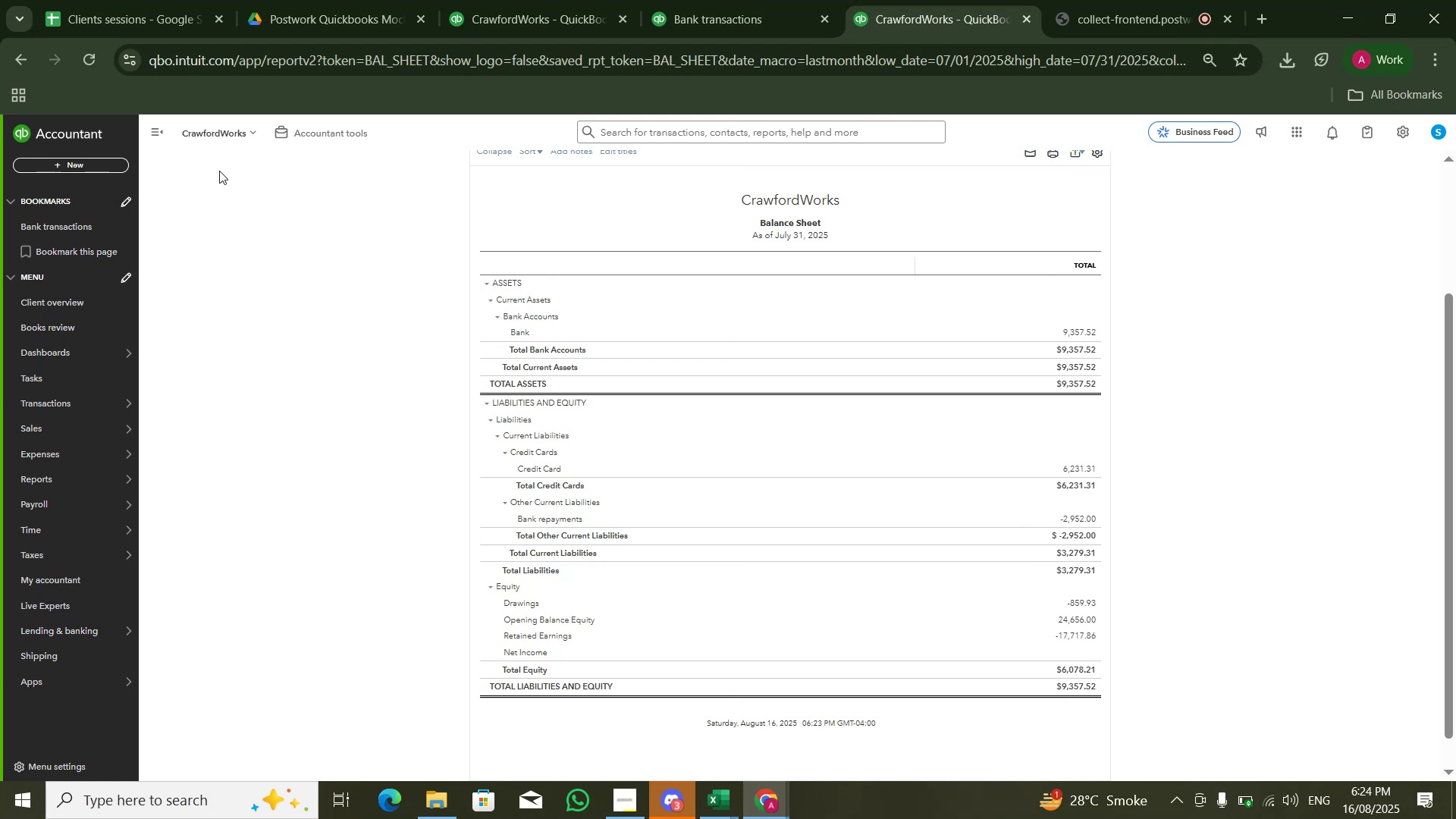 
key(Alt+AltLeft)
 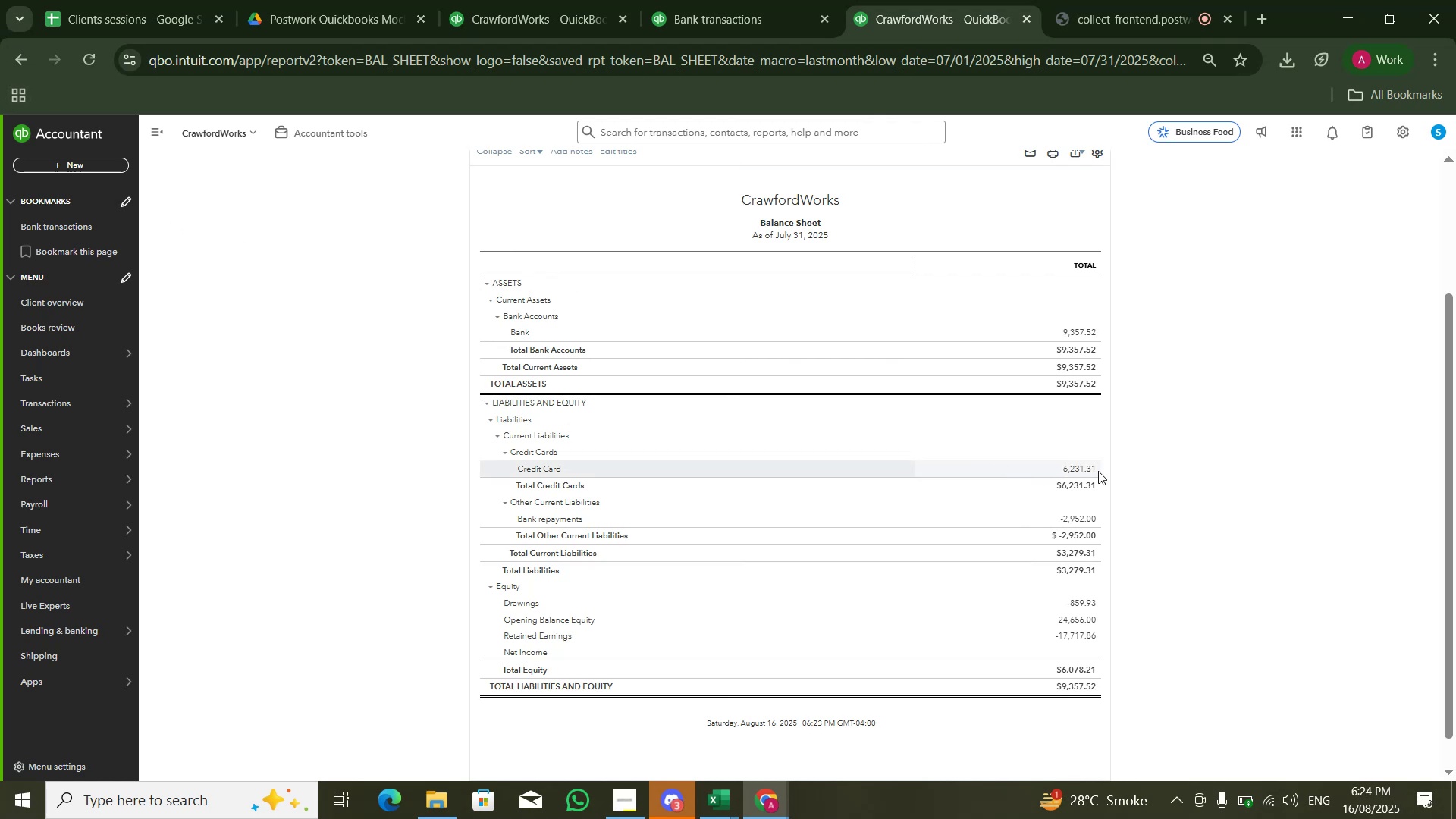 
hold_key(key=Tab, duration=2.89)
 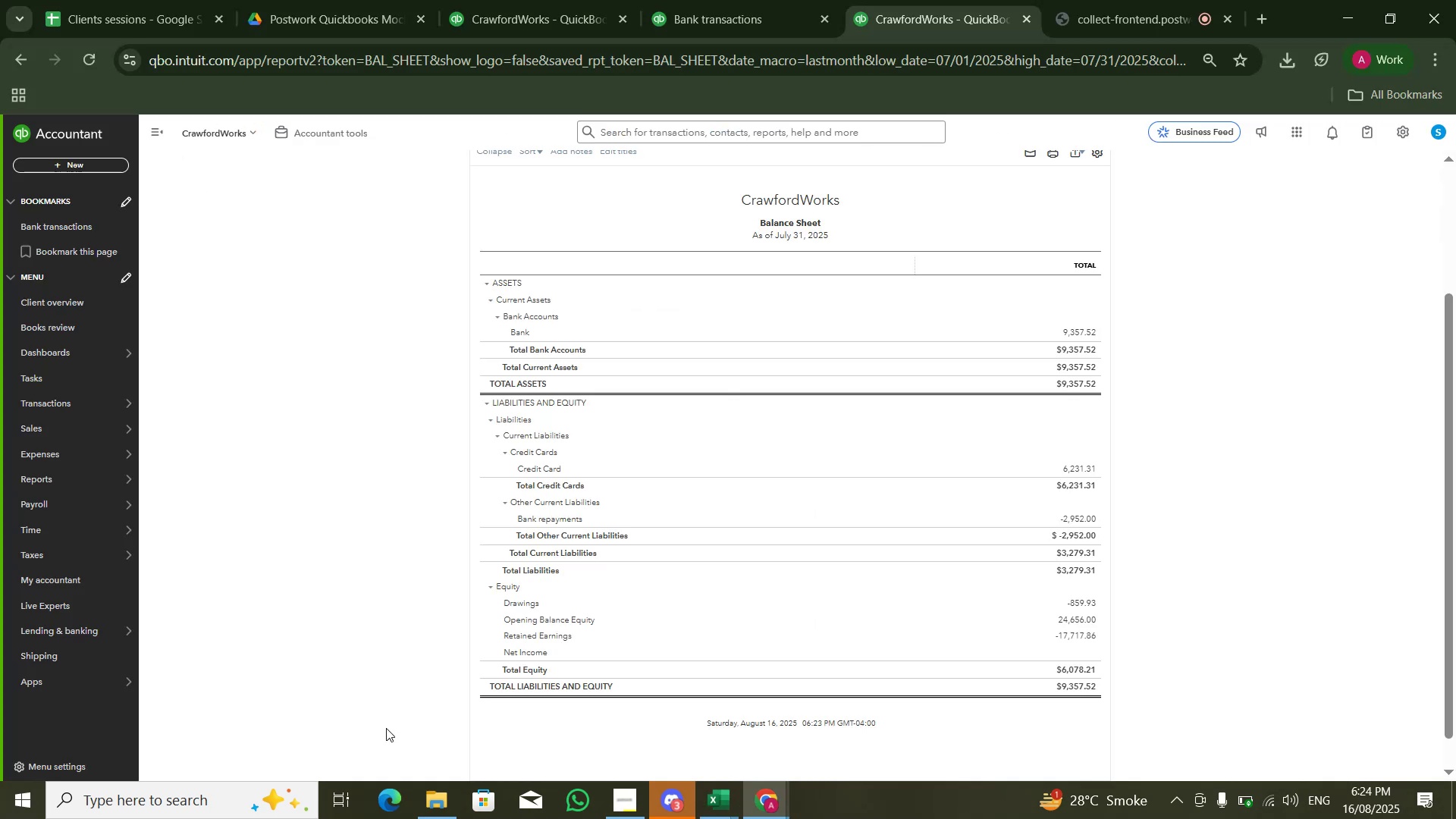 
left_click([530, 747])
 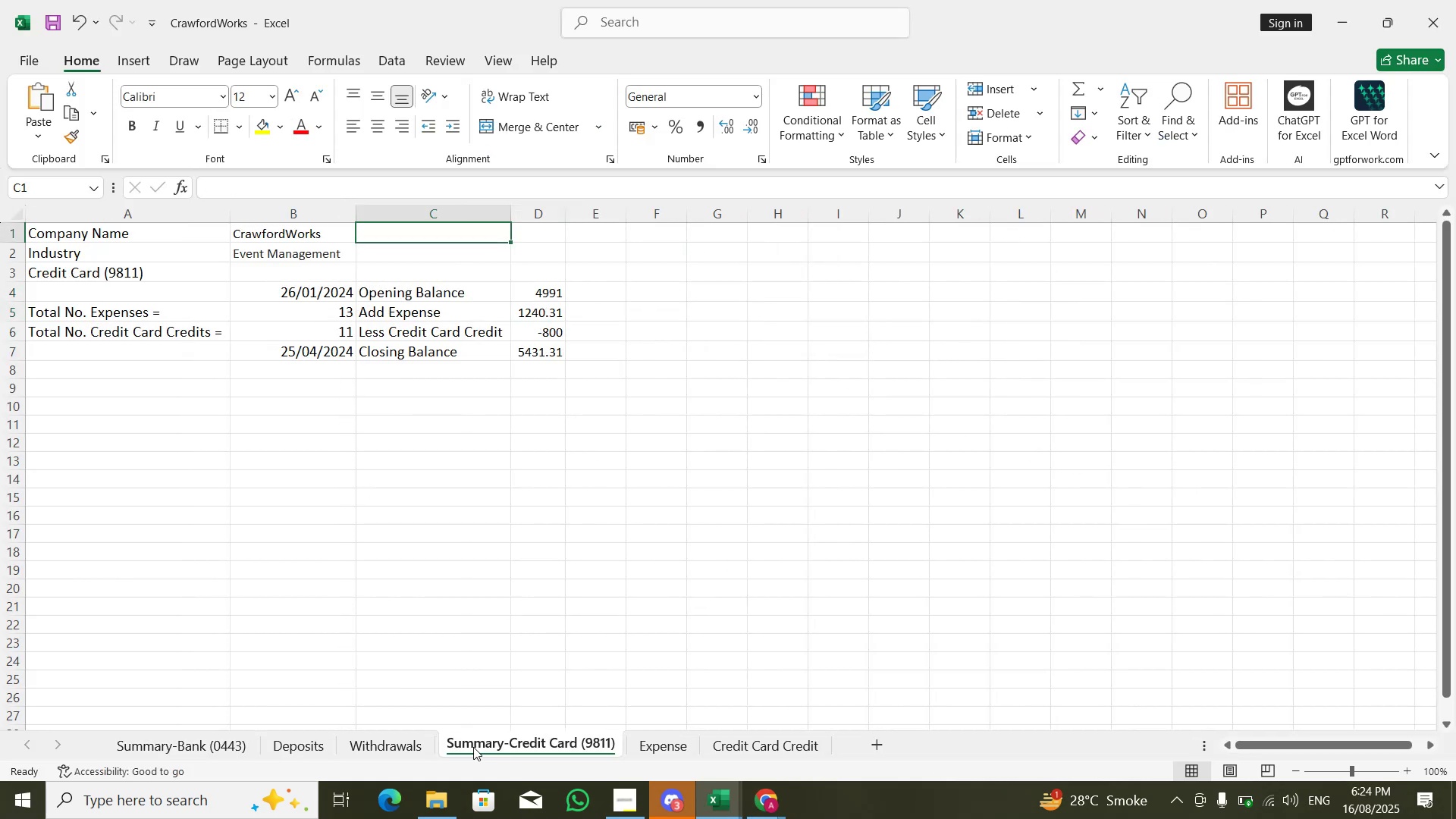 
key(Alt+AltLeft)
 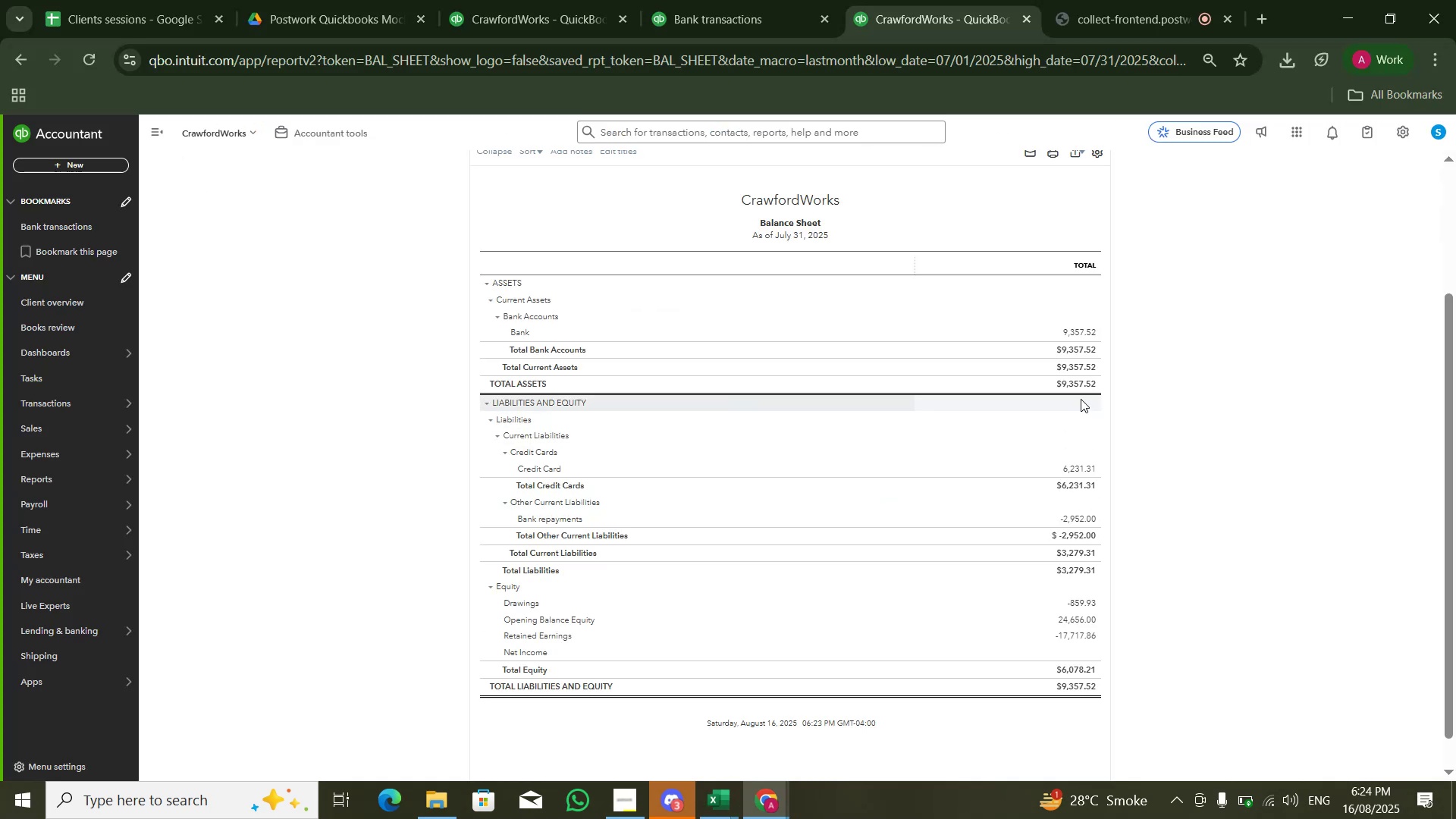 
left_click([1068, 331])
 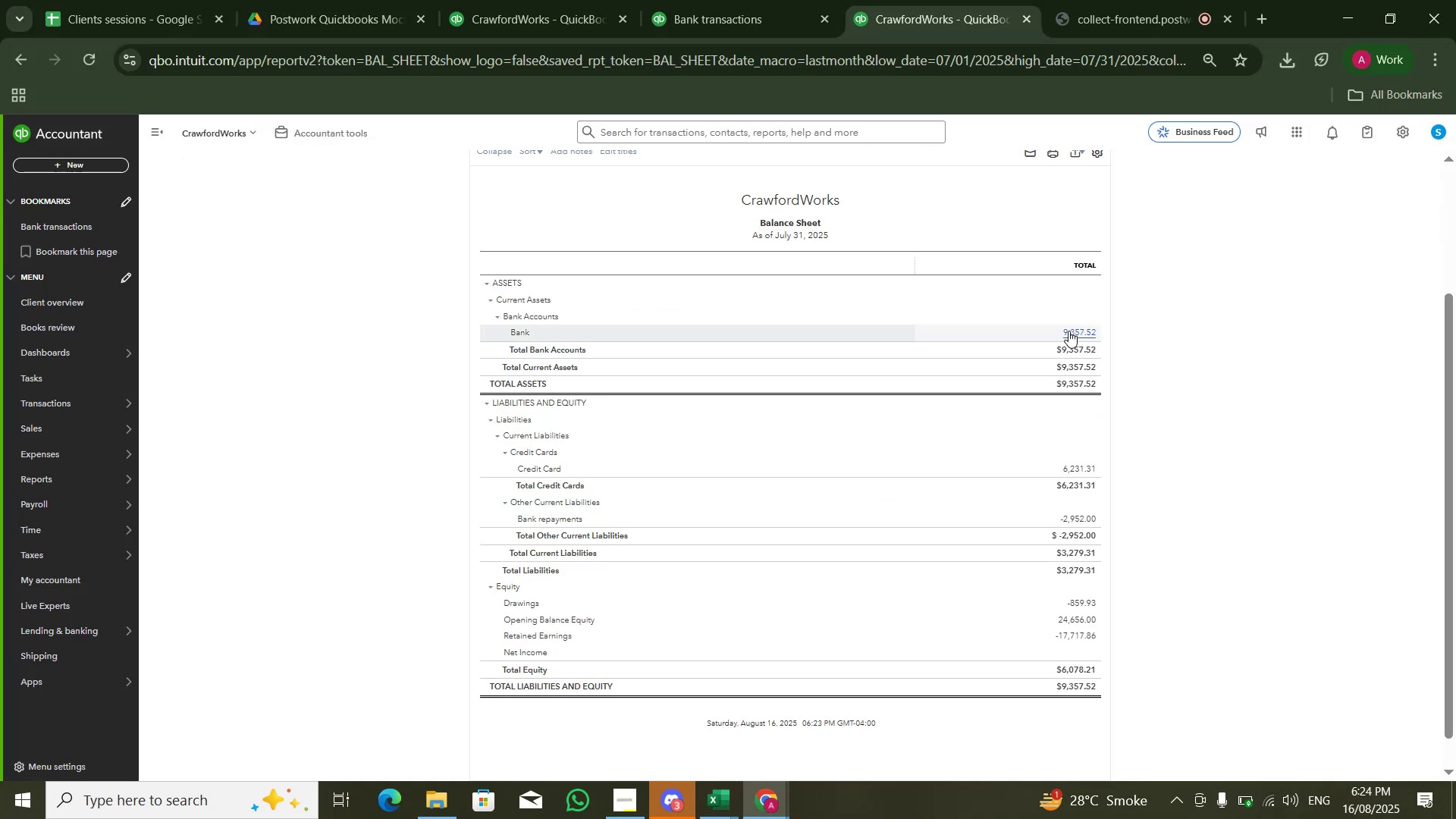 
key(Alt+AltLeft)
 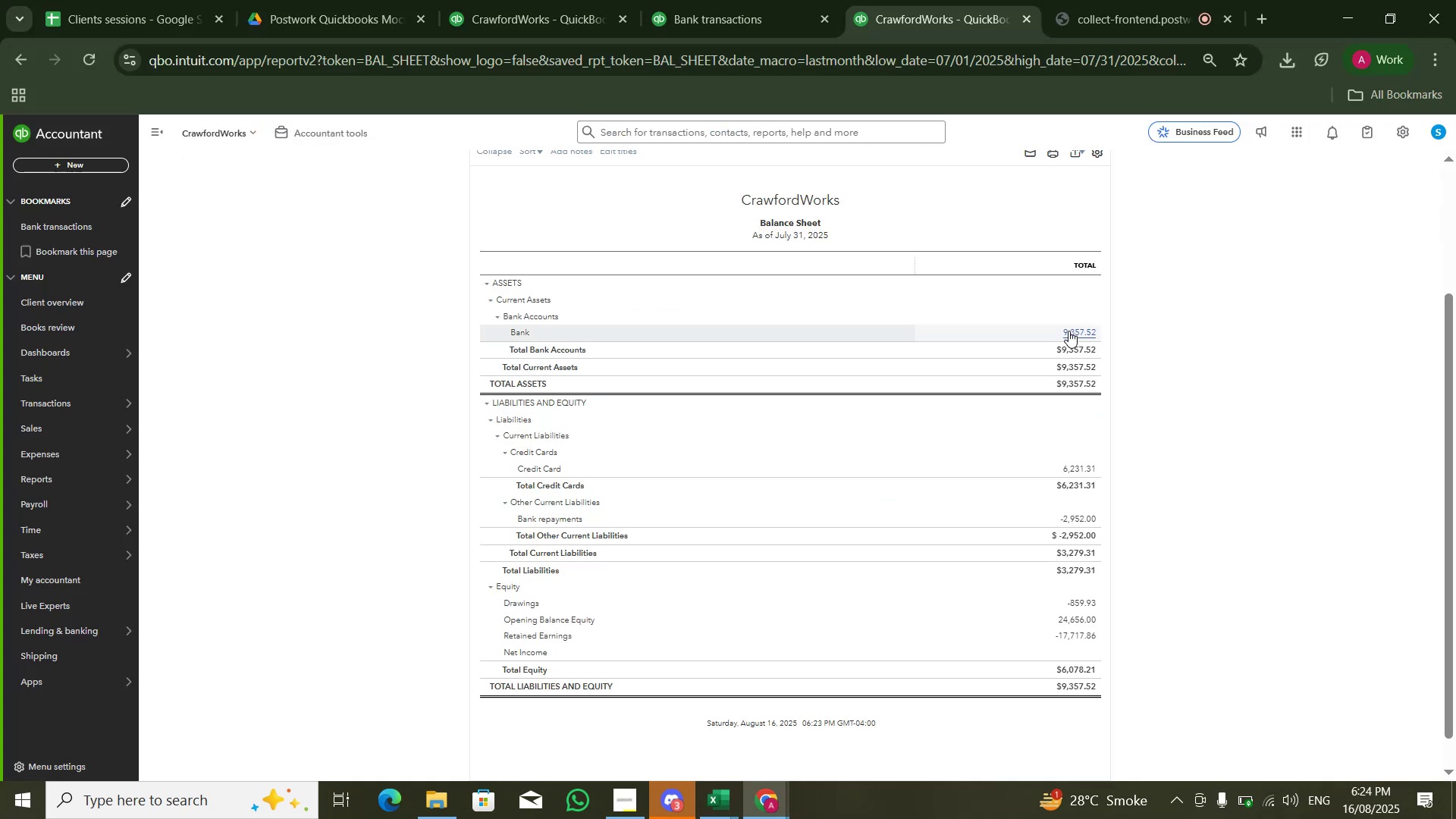 
key(Alt+Tab)
 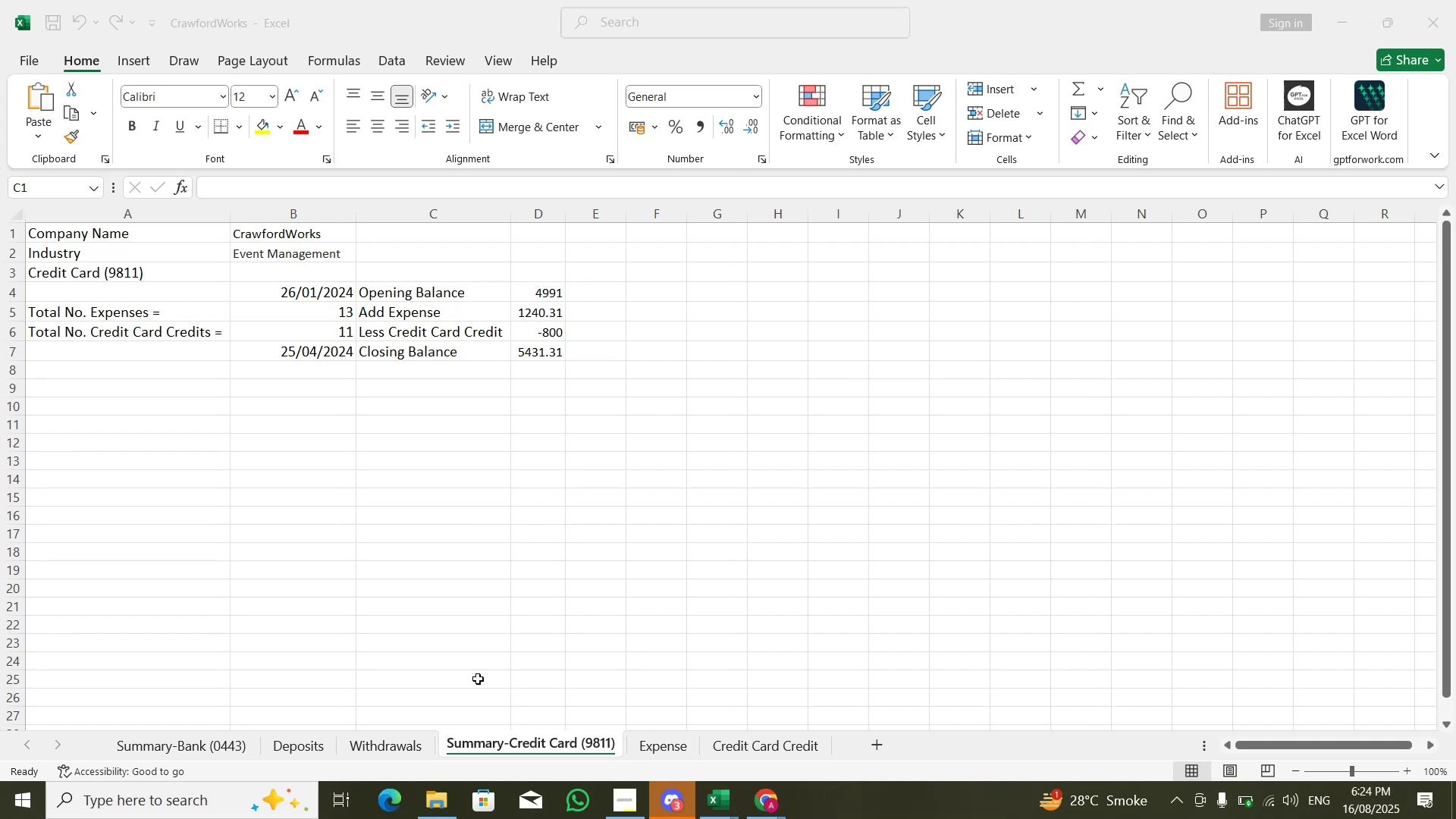 
left_click([215, 739])
 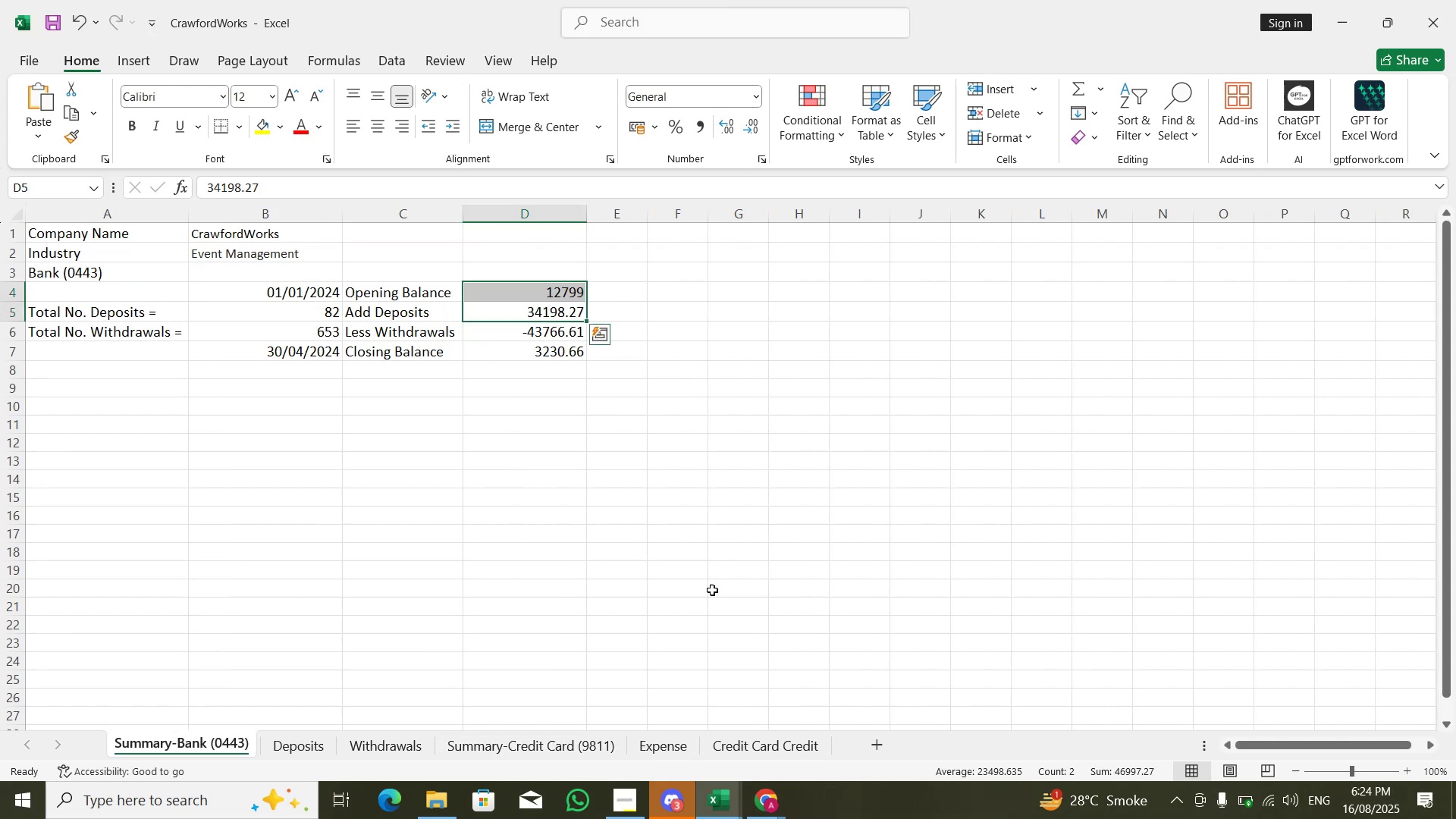 
key(Alt+AltLeft)
 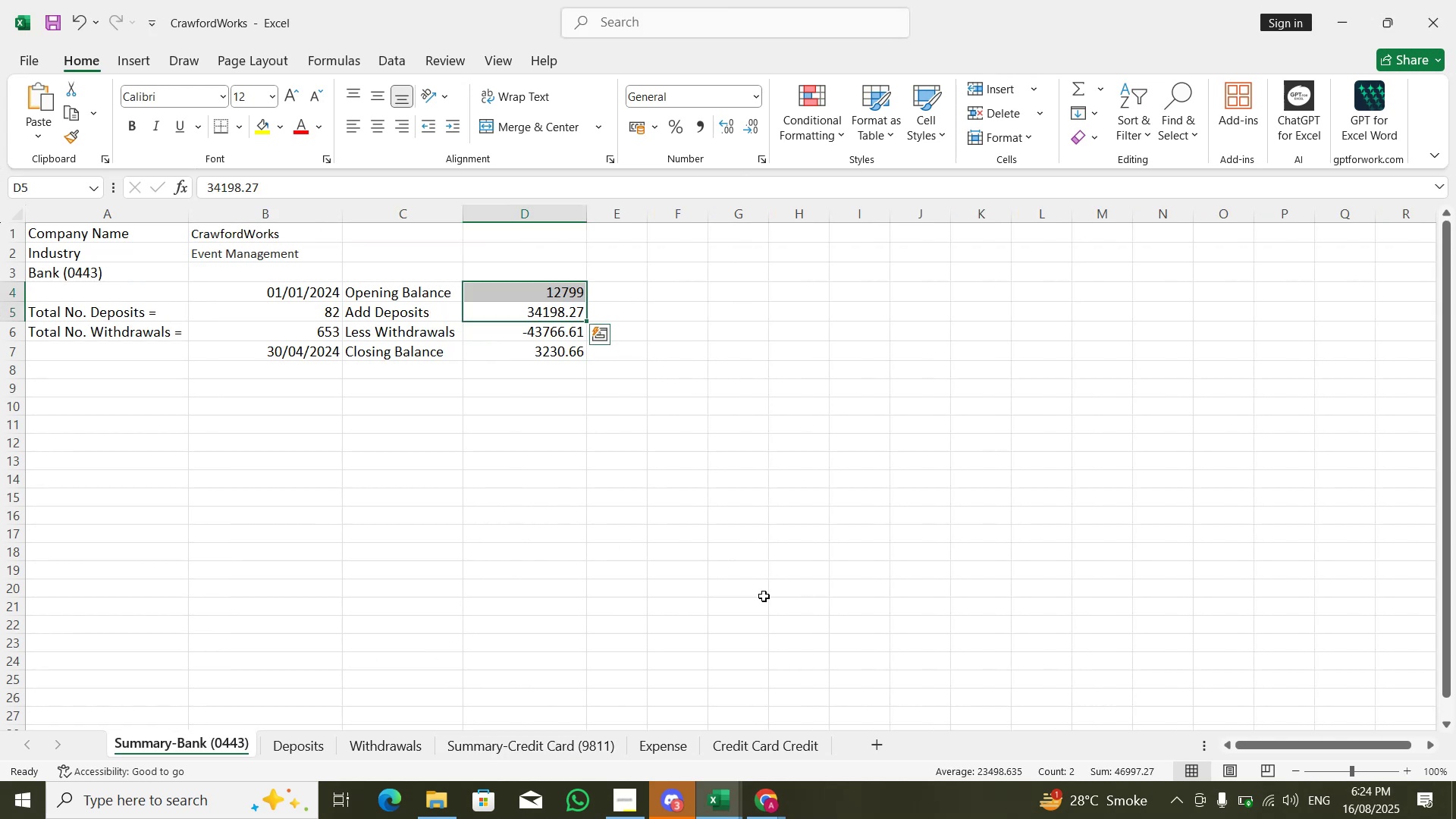 
key(Alt+Tab)
 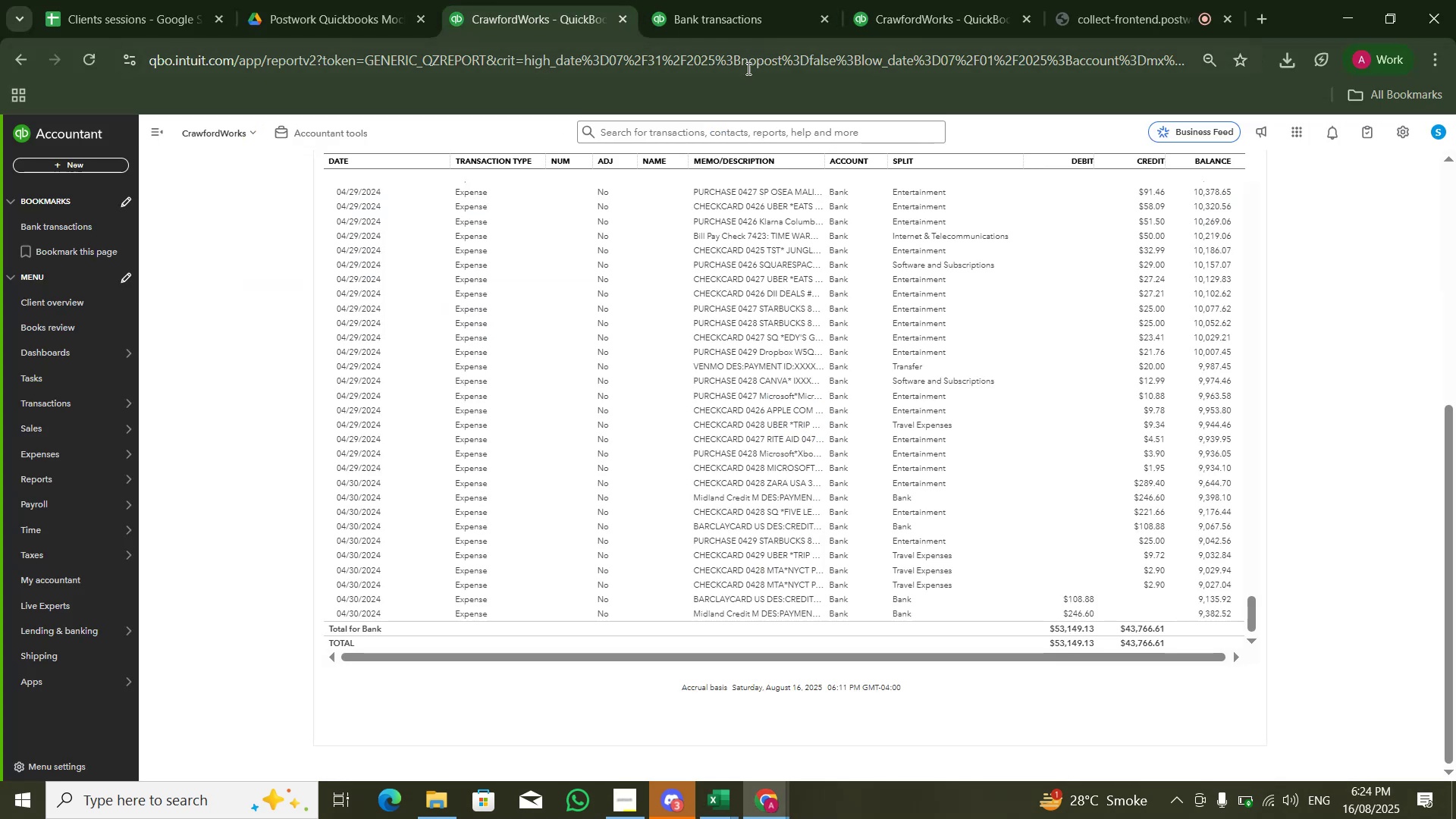 
scroll: coordinate [1307, 286], scroll_direction: up, amount: 12.0
 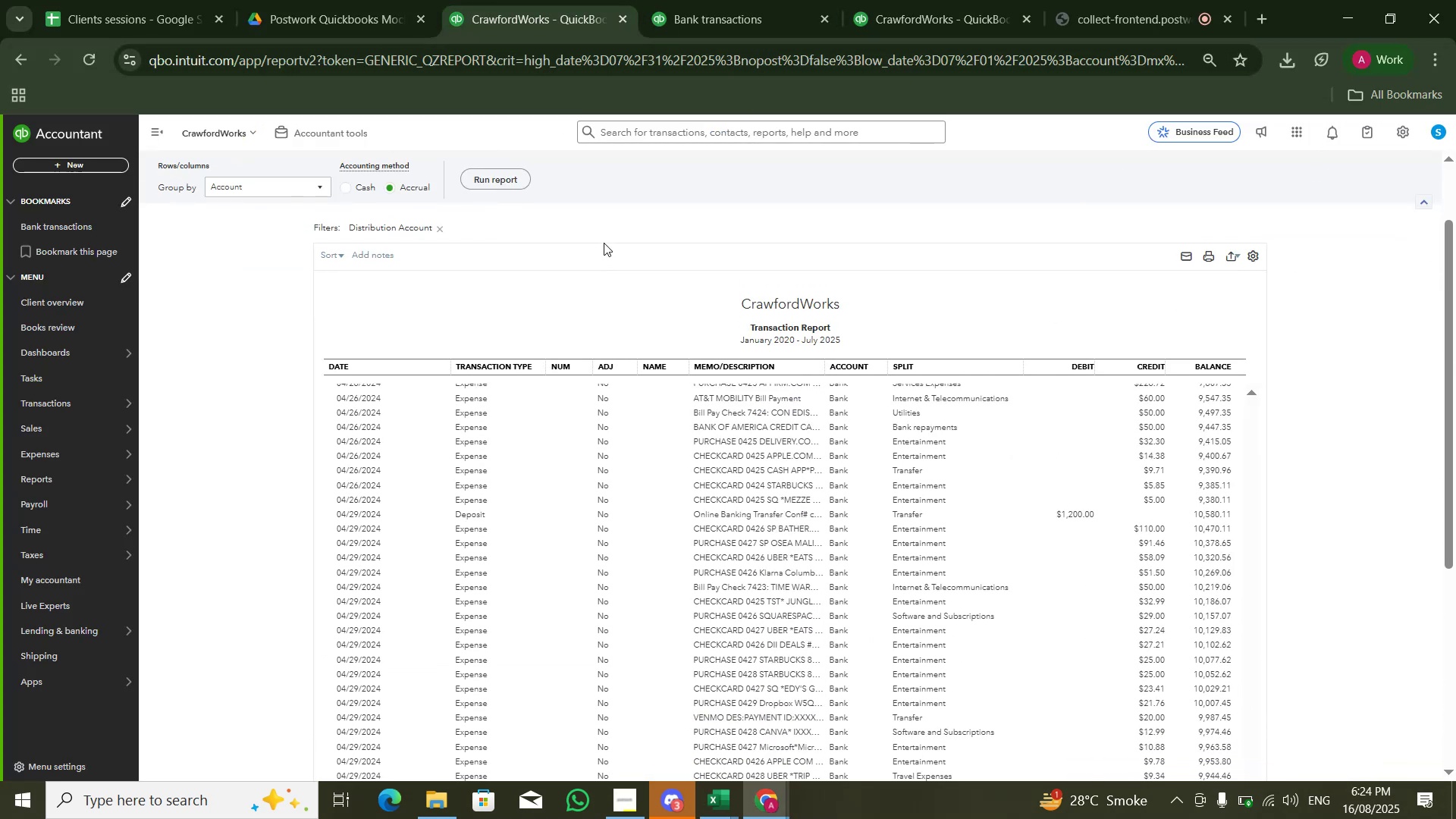 
left_click([519, 180])
 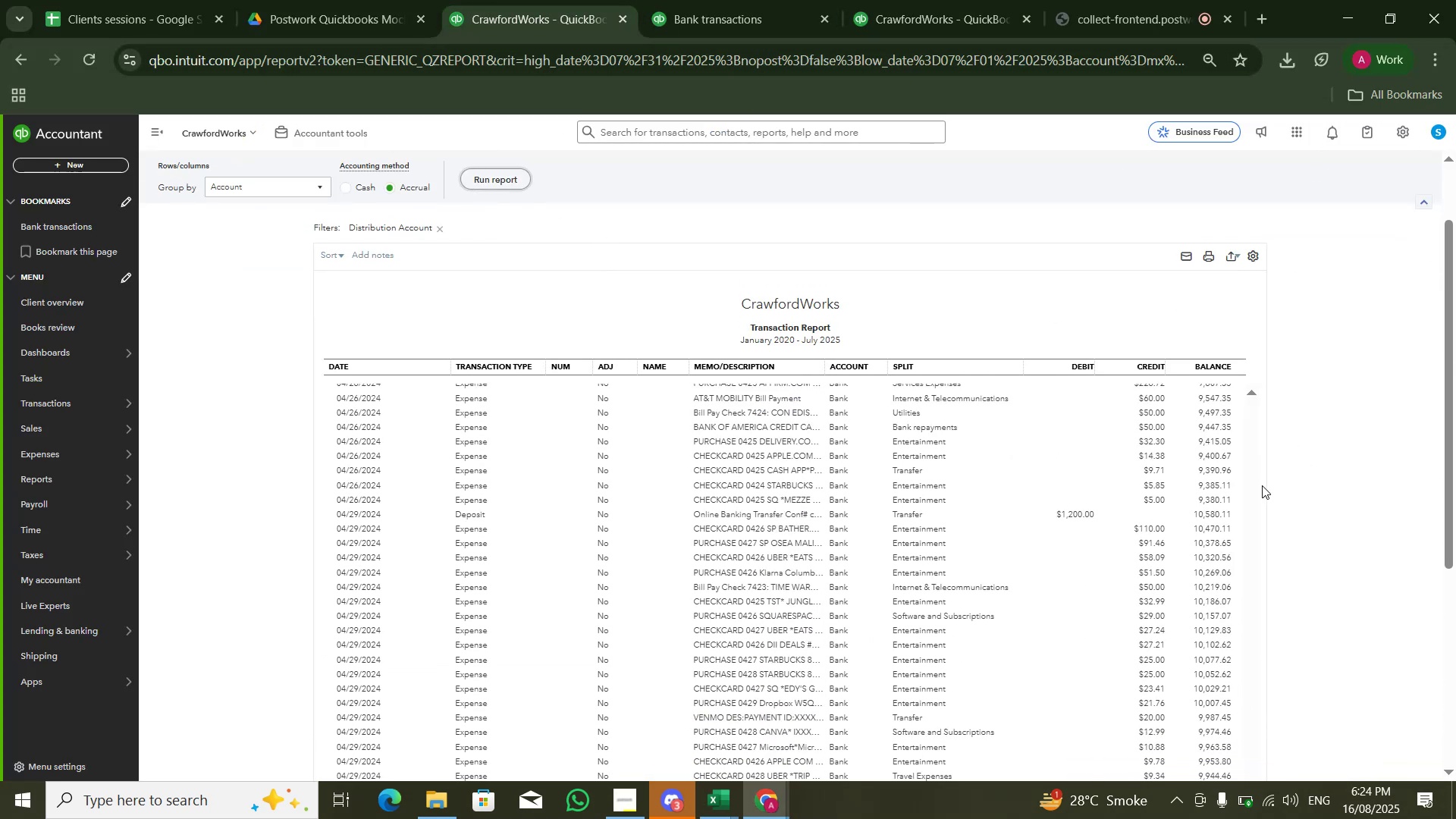 
scroll: coordinate [1213, 454], scroll_direction: down, amount: 34.0
 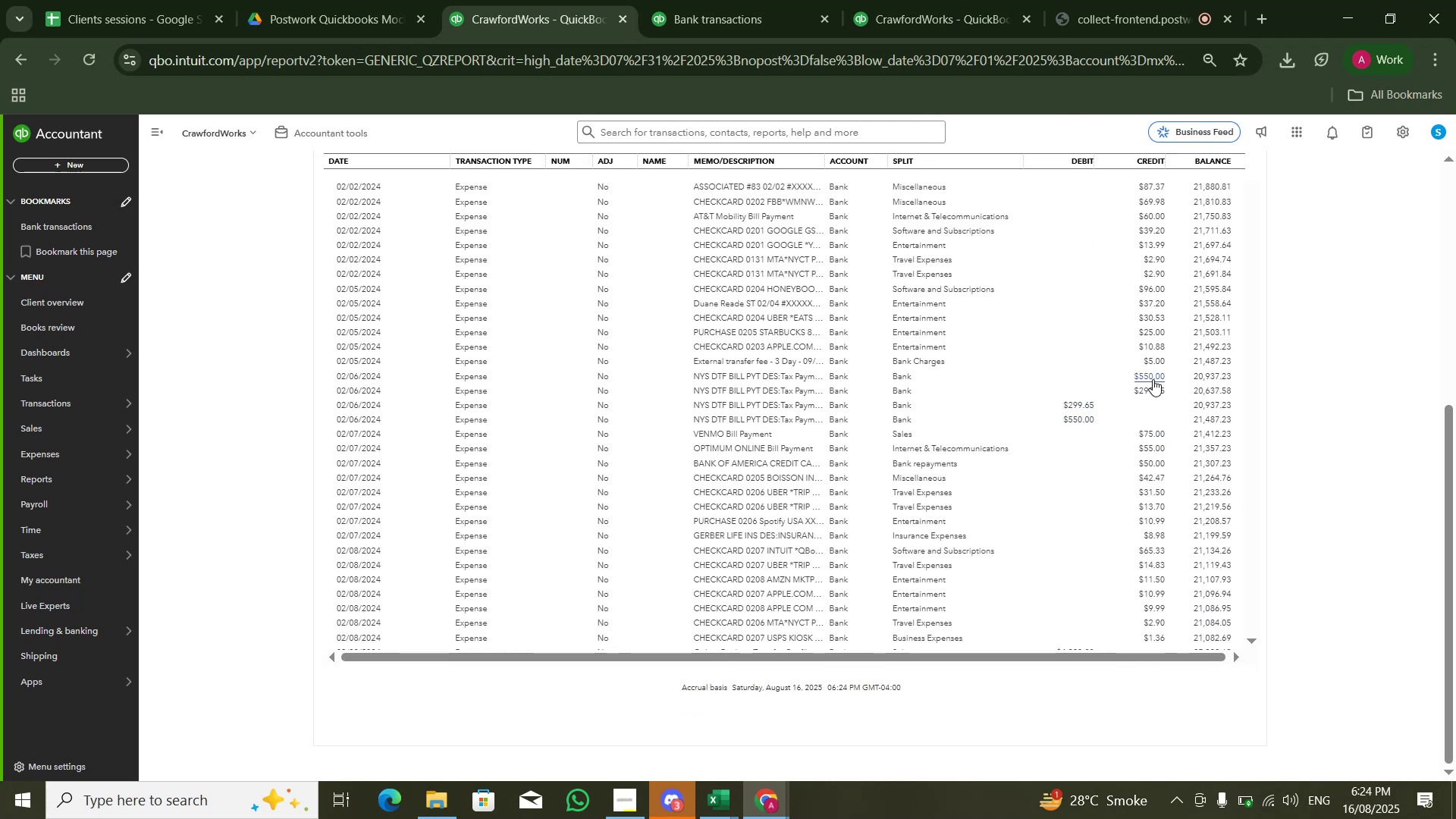 
wait(6.47)
 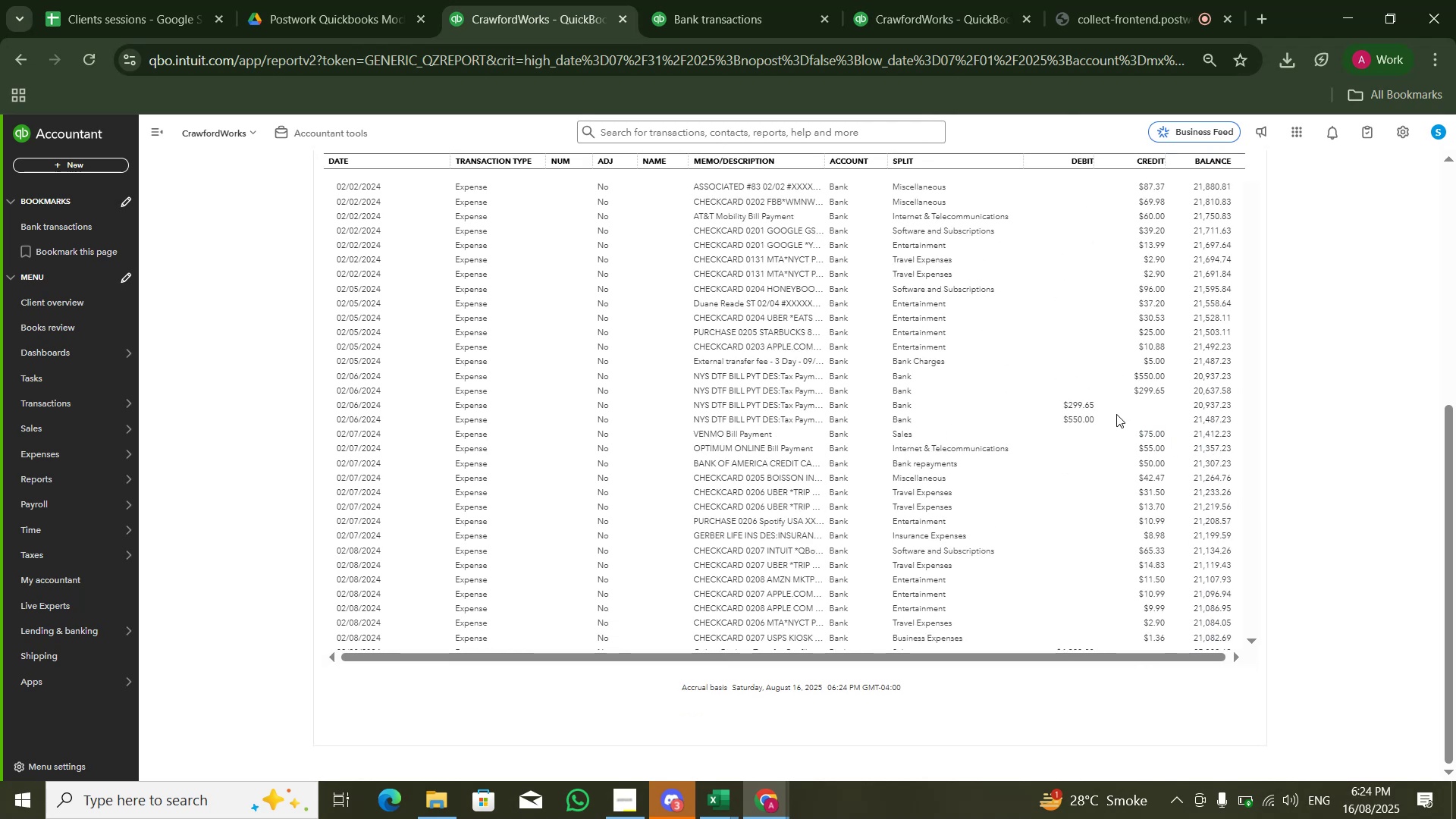 
left_click_drag(start_coordinate=[692, 375], to_coordinate=[770, 380])
 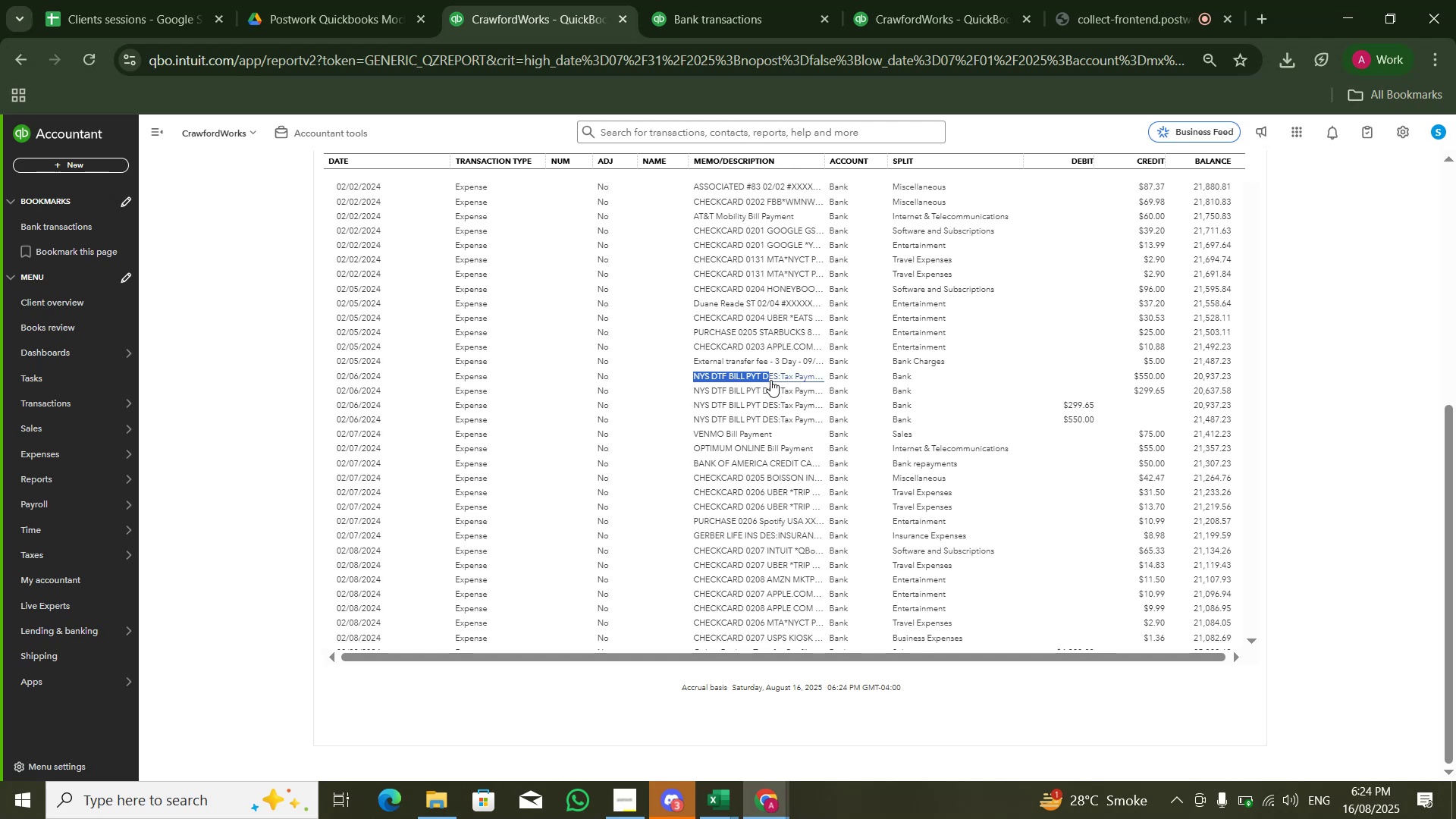 
key(Control+C)
 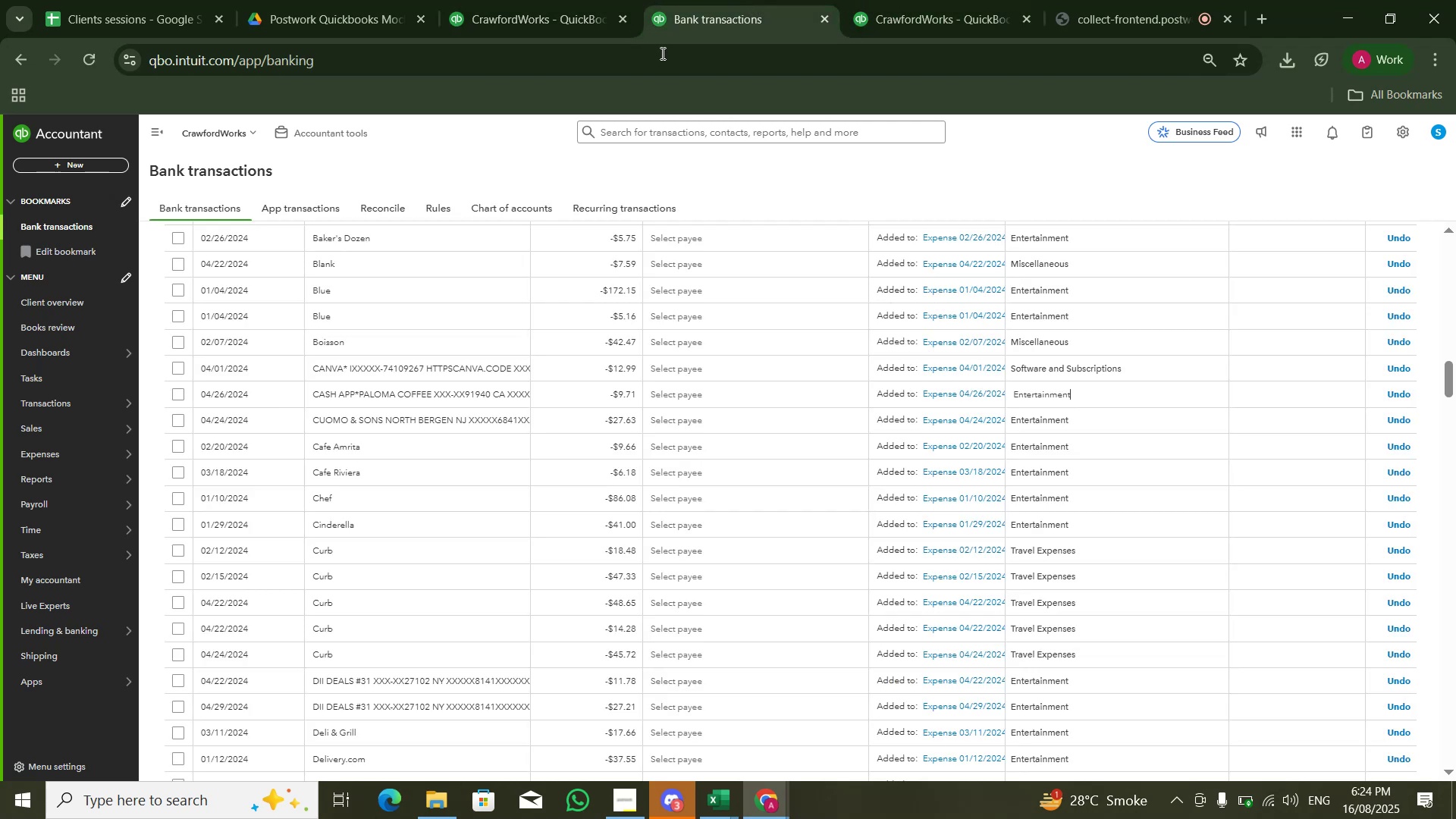 
scroll: coordinate [915, 345], scroll_direction: up, amount: 25.0
 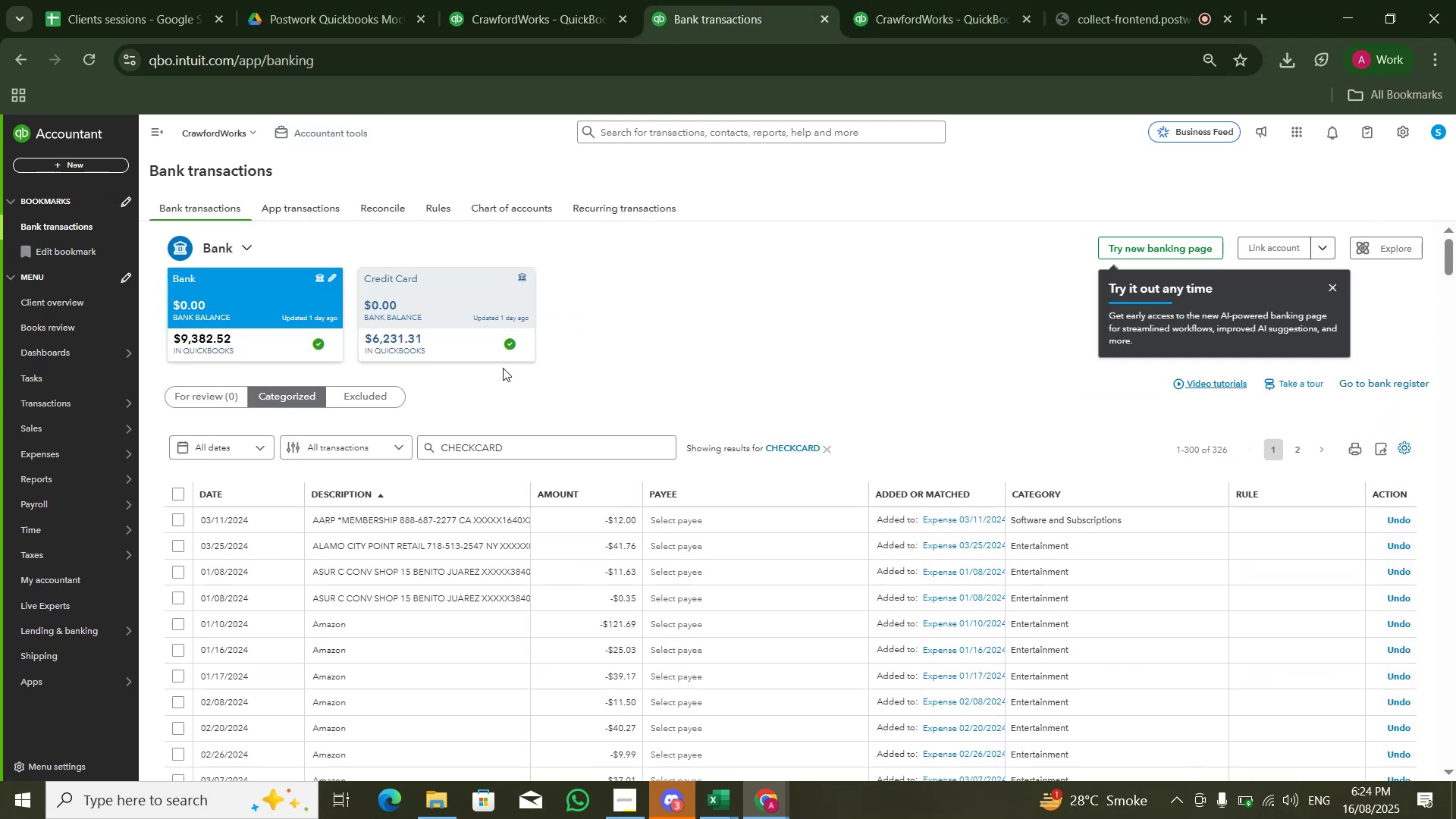 
left_click([271, 318])
 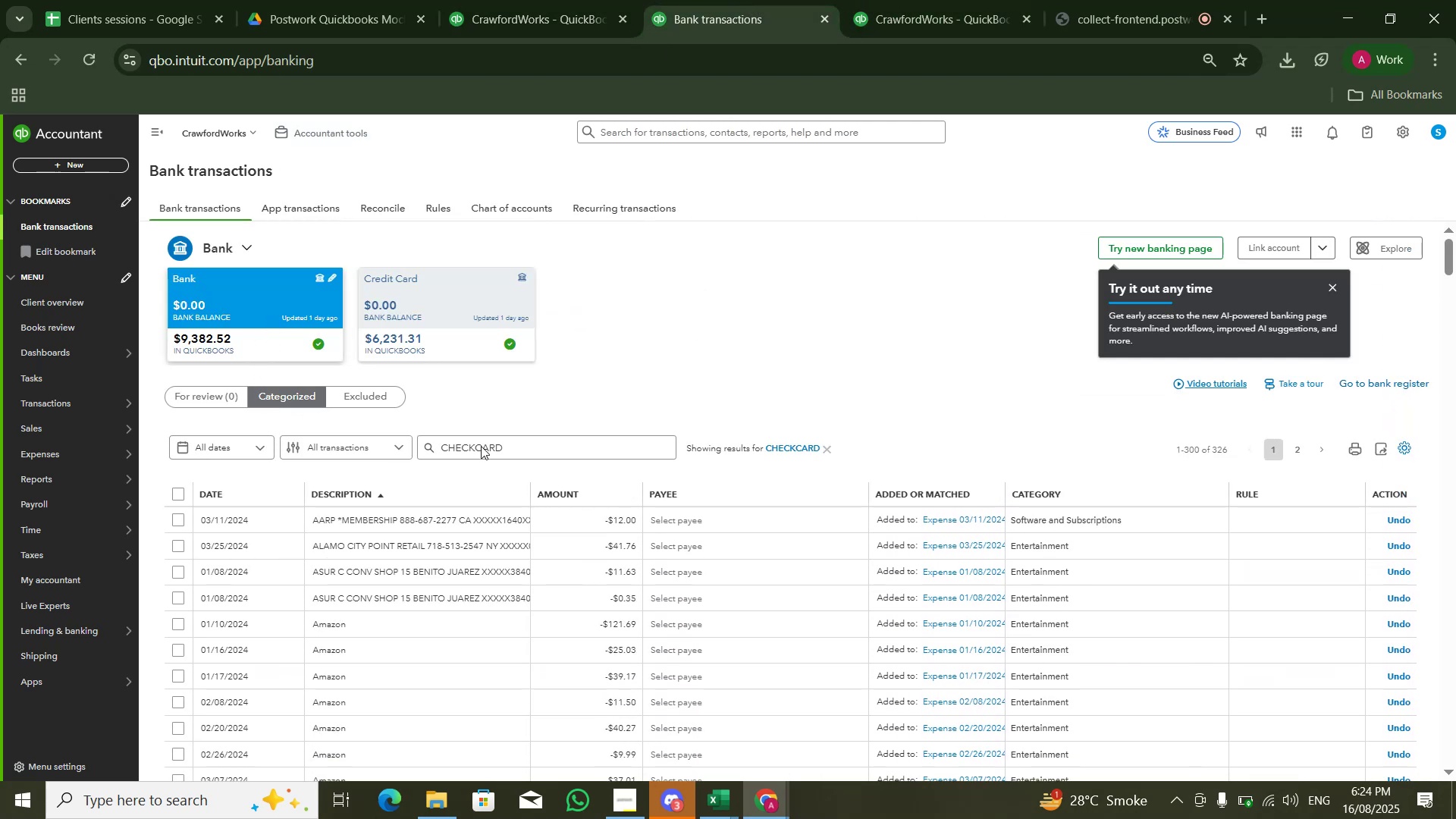 
double_click([515, 446])
 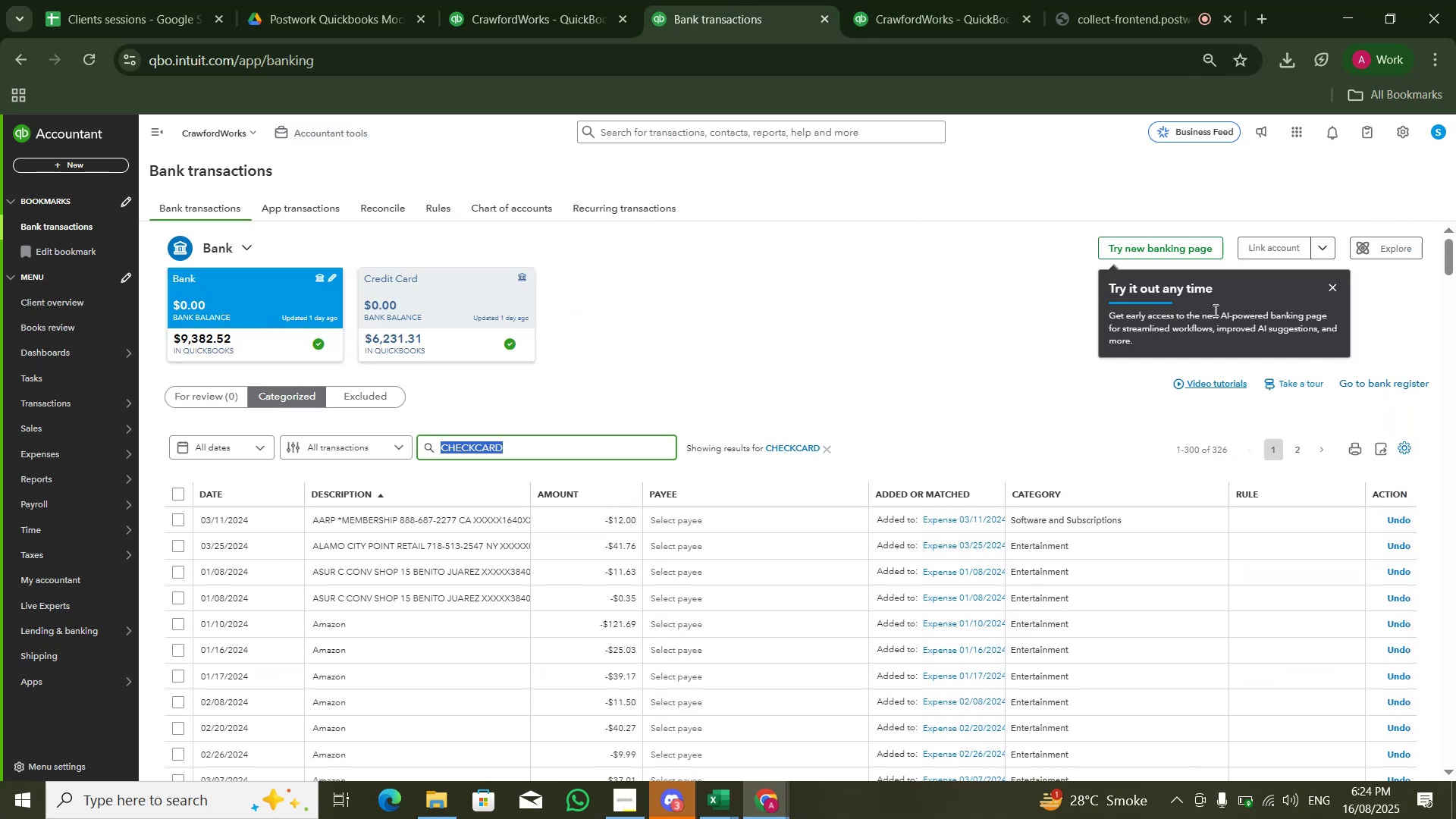 
key(Control+V)
 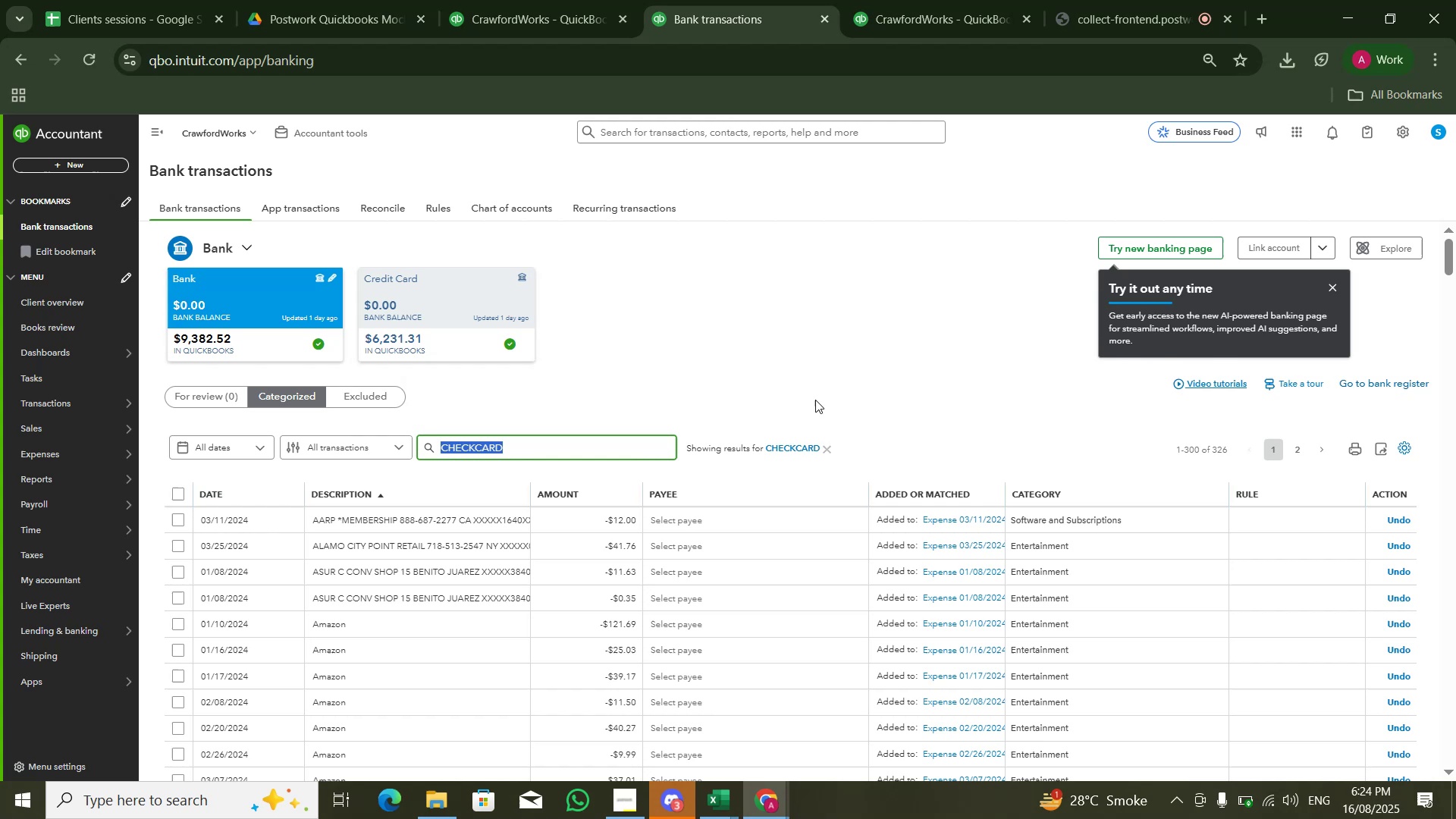 
key(NumpadEnter)
 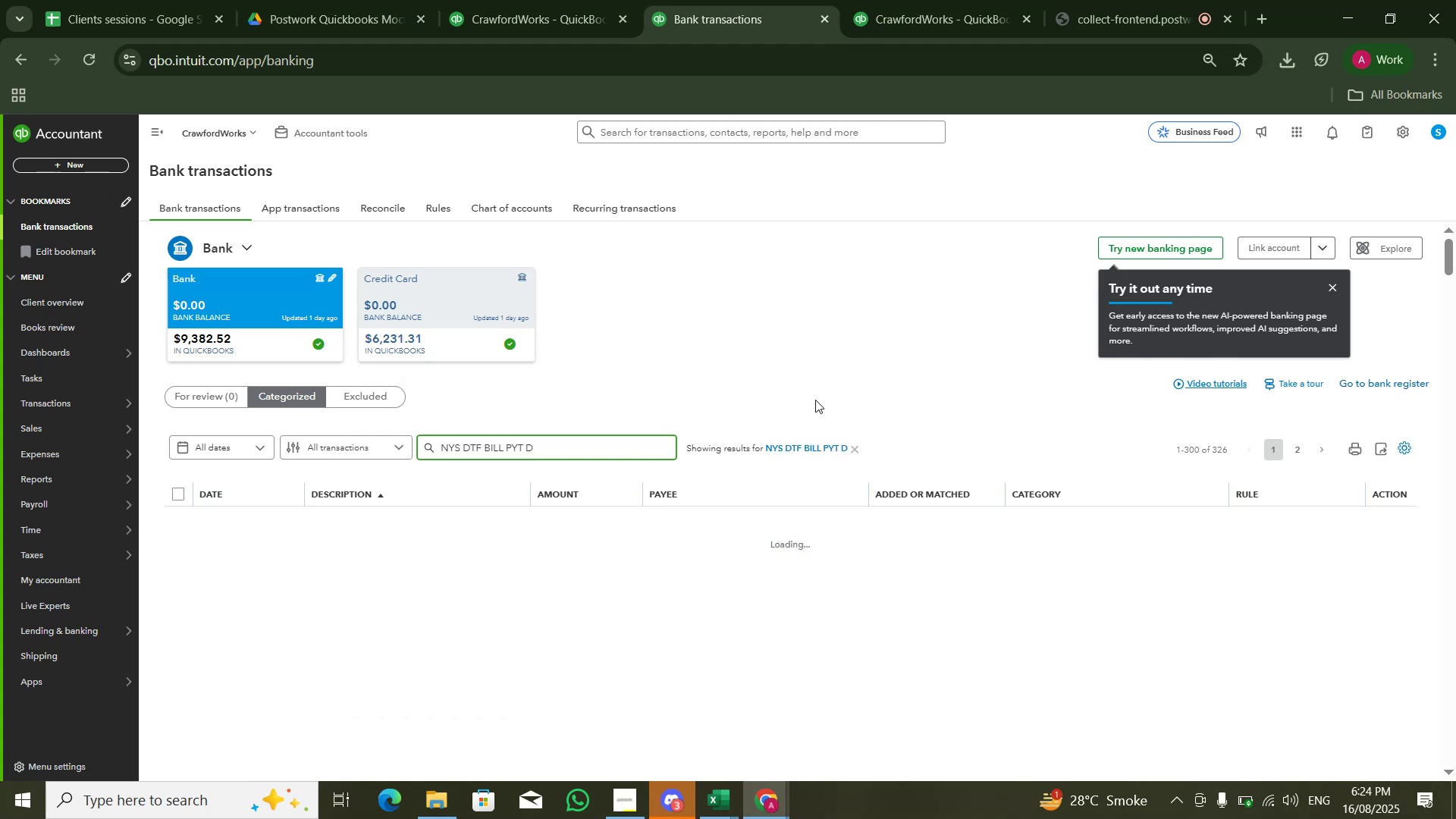 
wait(9.69)
 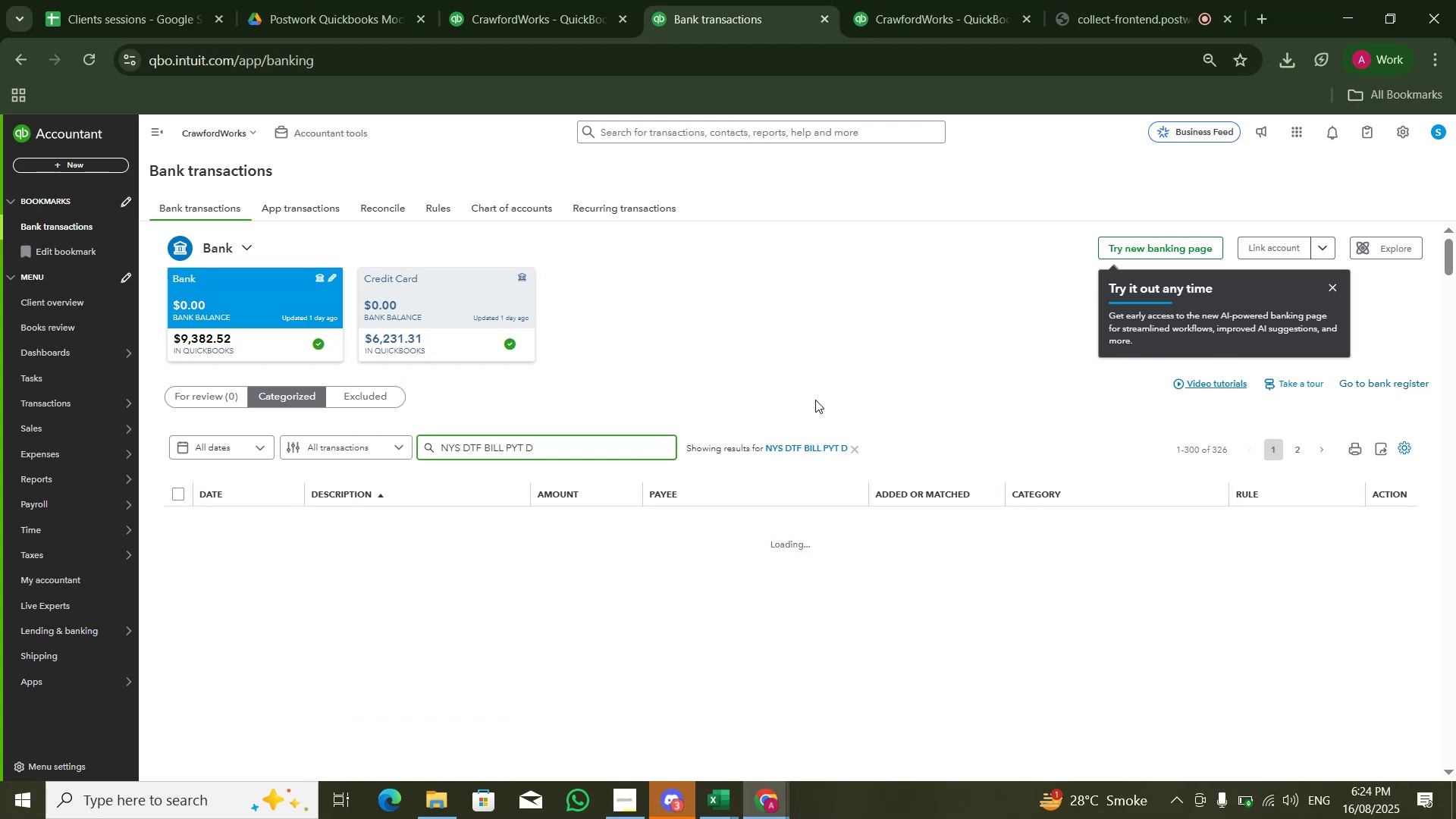 
left_click([378, 518])
 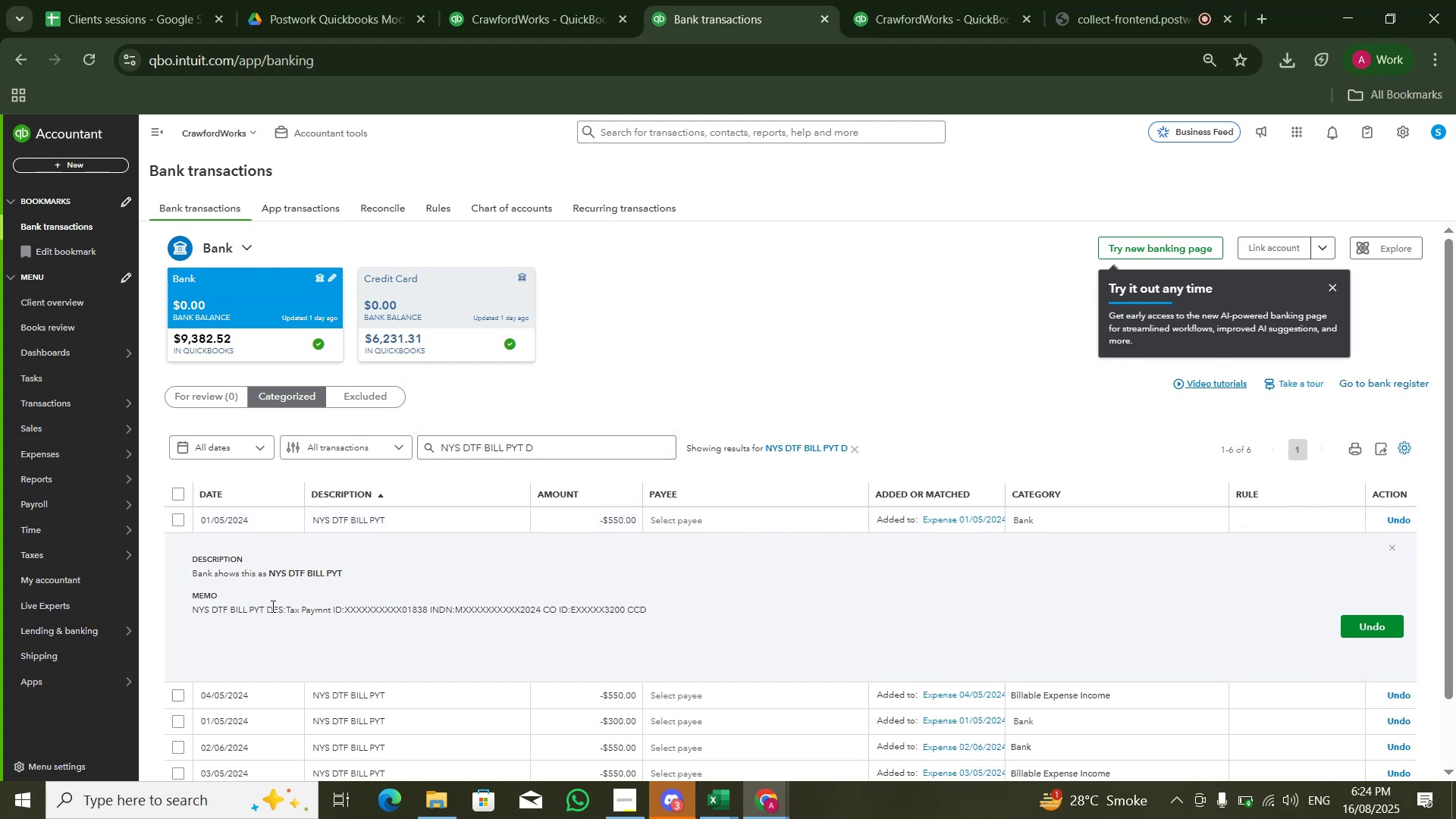 
left_click_drag(start_coordinate=[191, 611], to_coordinate=[265, 611])
 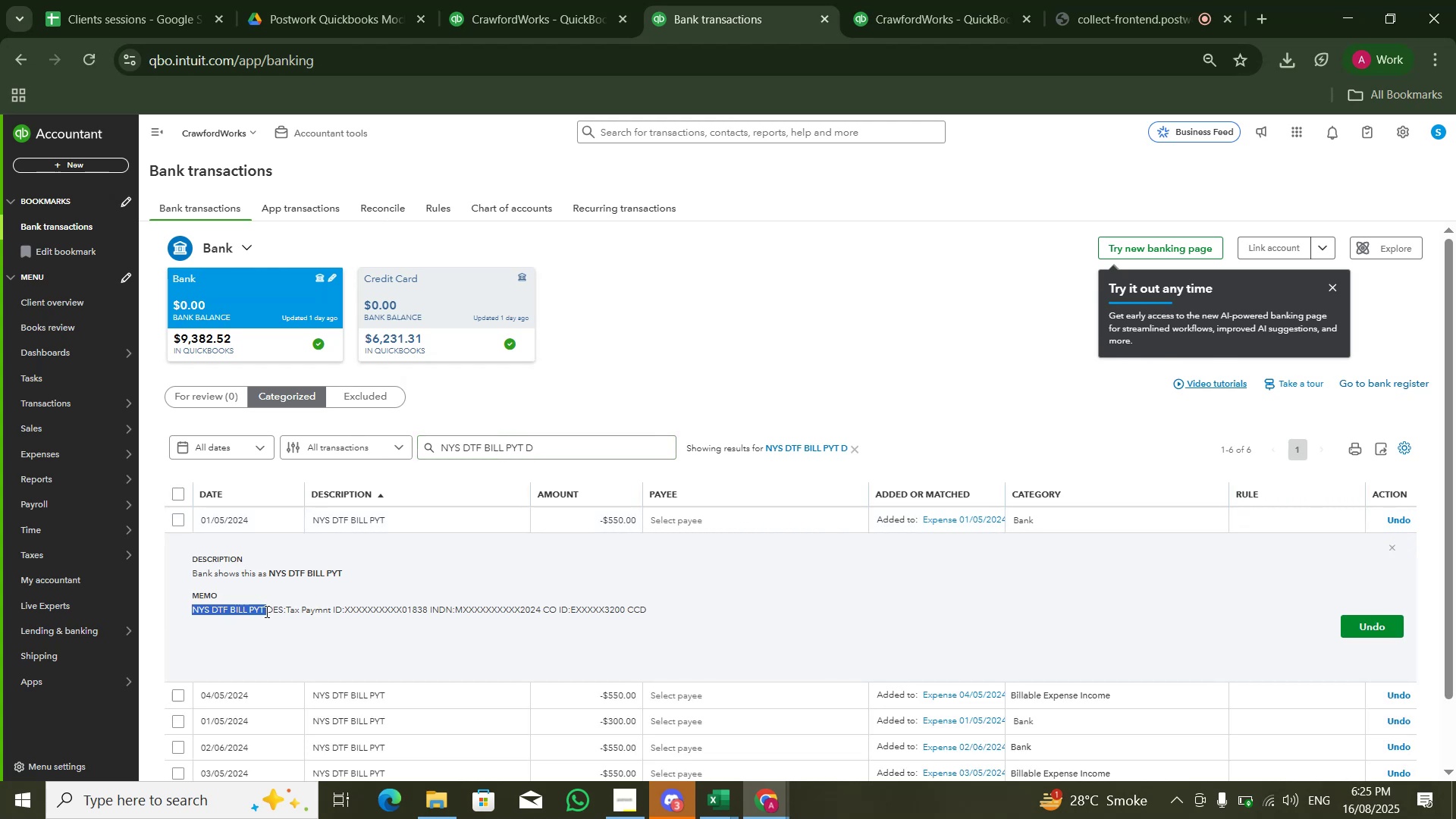 
key(Control+C)
 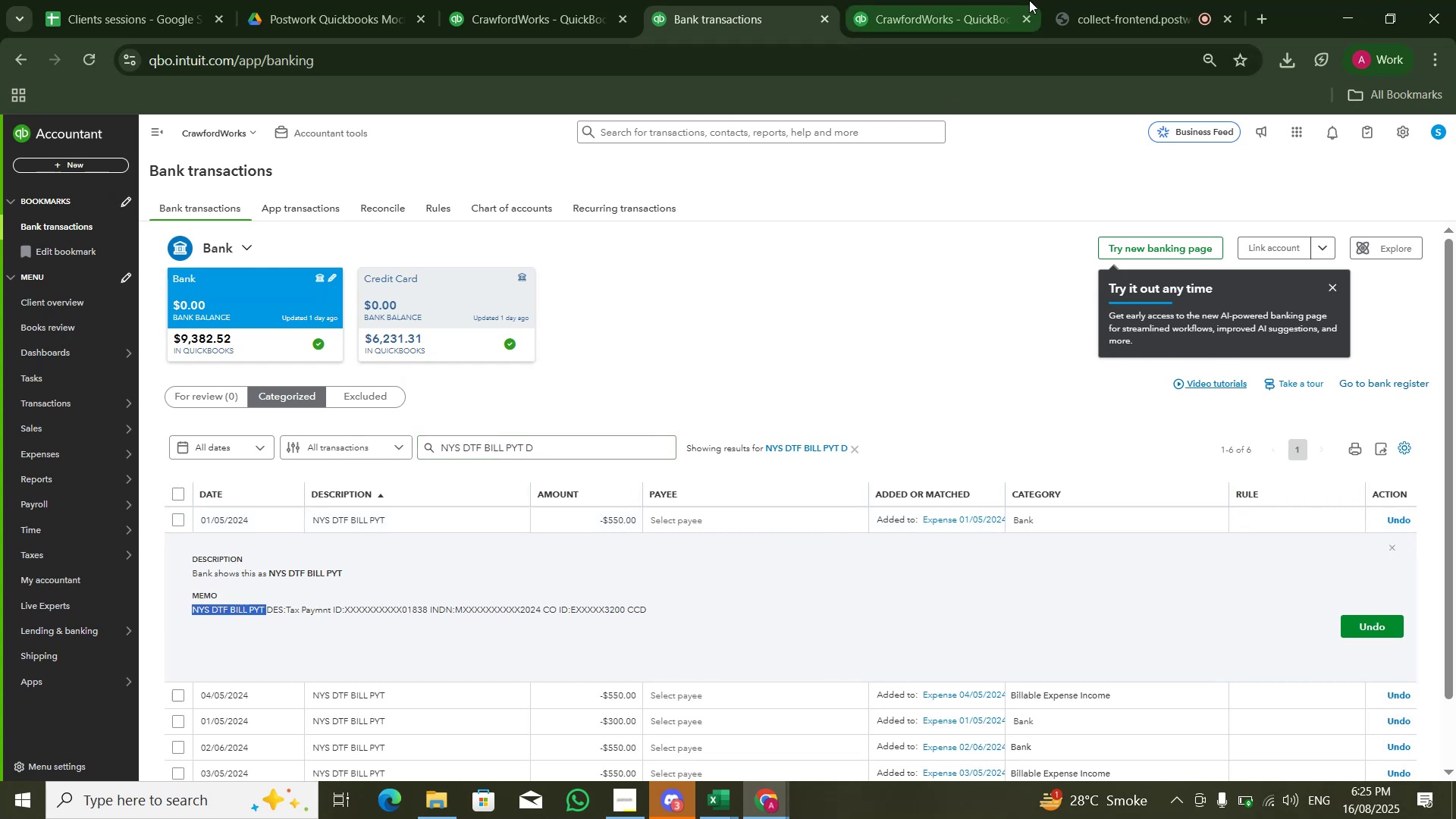 
left_click_drag(start_coordinate=[1106, 0], to_coordinate=[0, 0])
 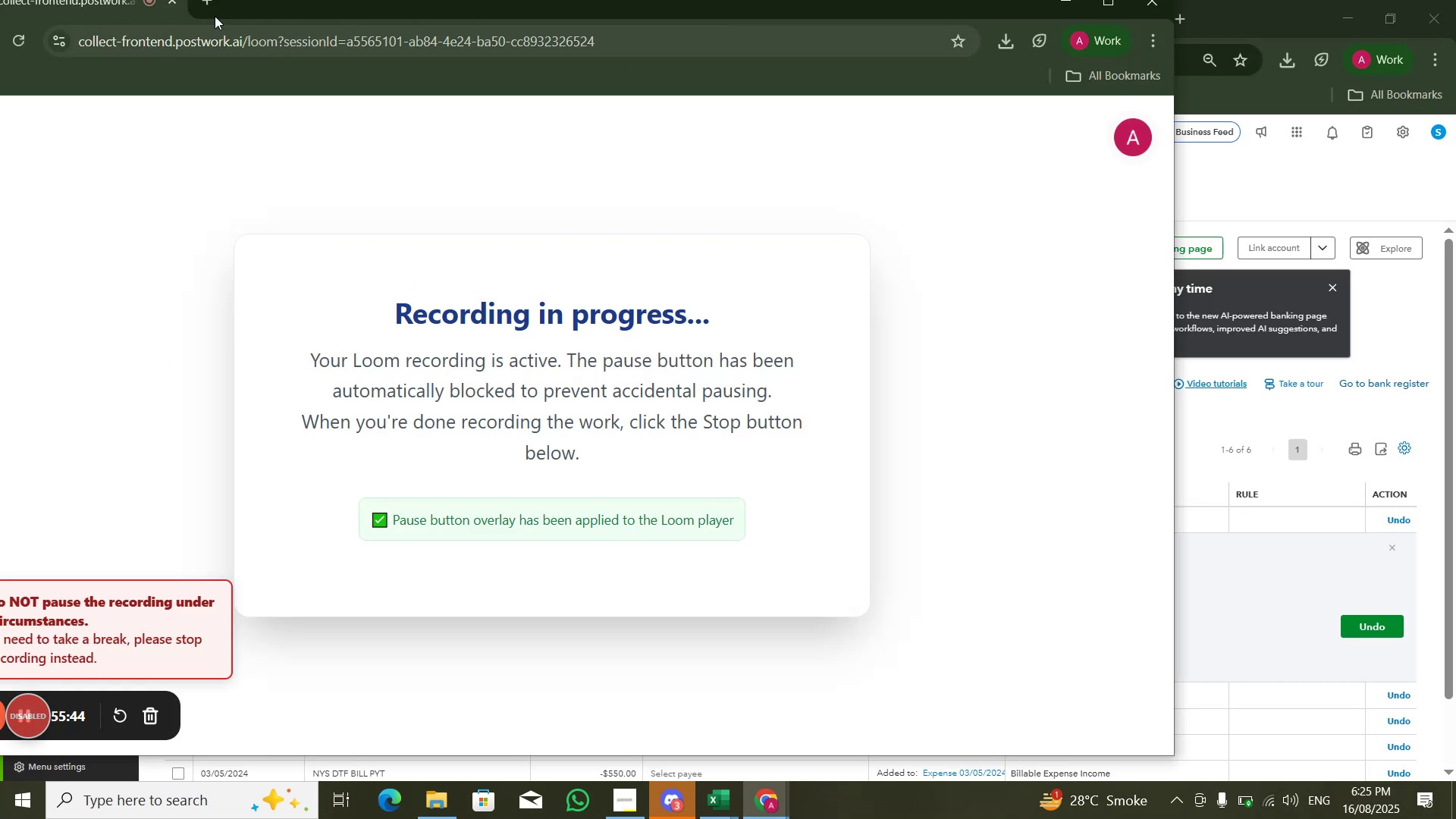 
left_click_drag(start_coordinate=[126, 1], to_coordinate=[146, 0])
 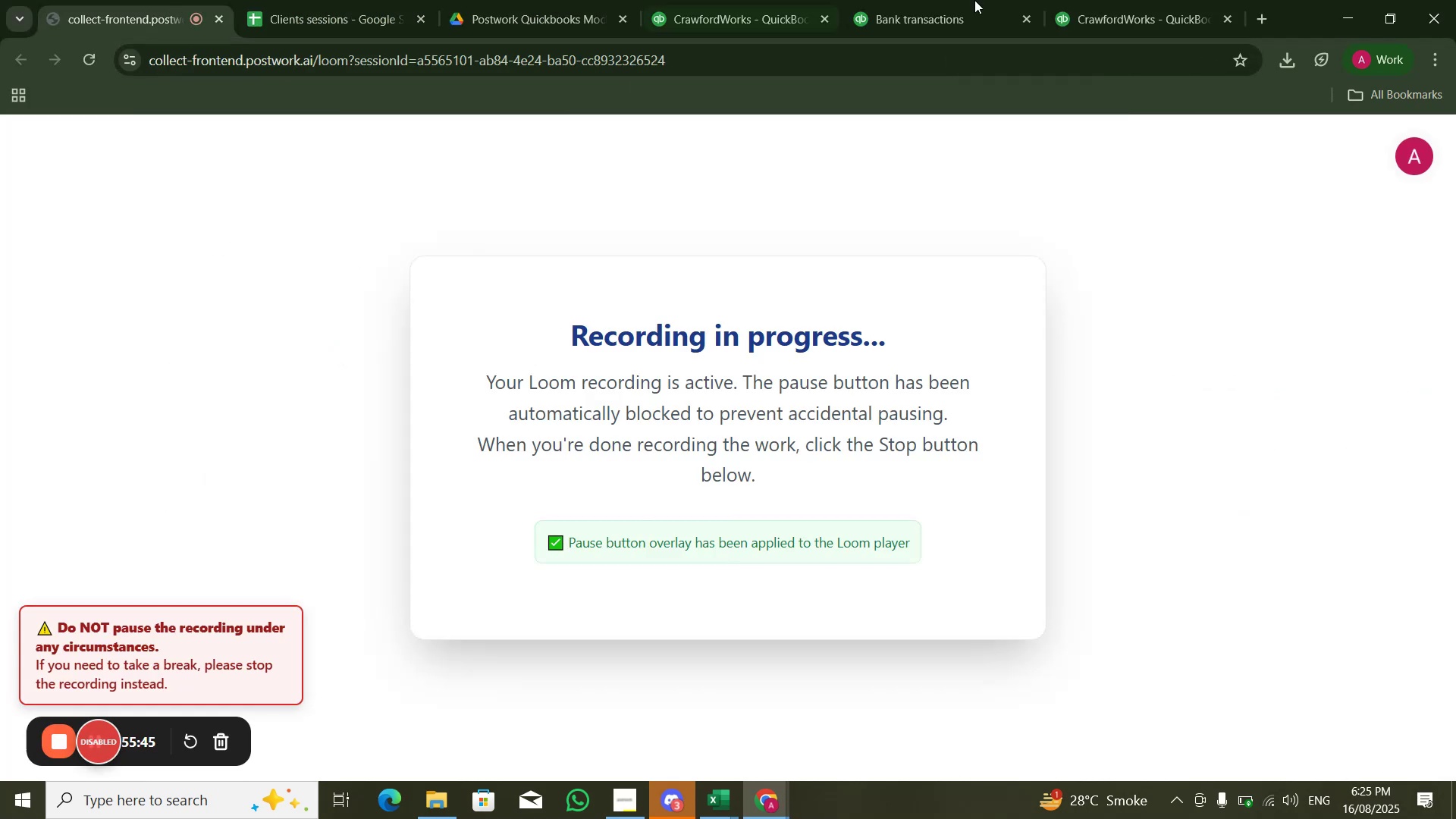 
left_click([1122, 4])
 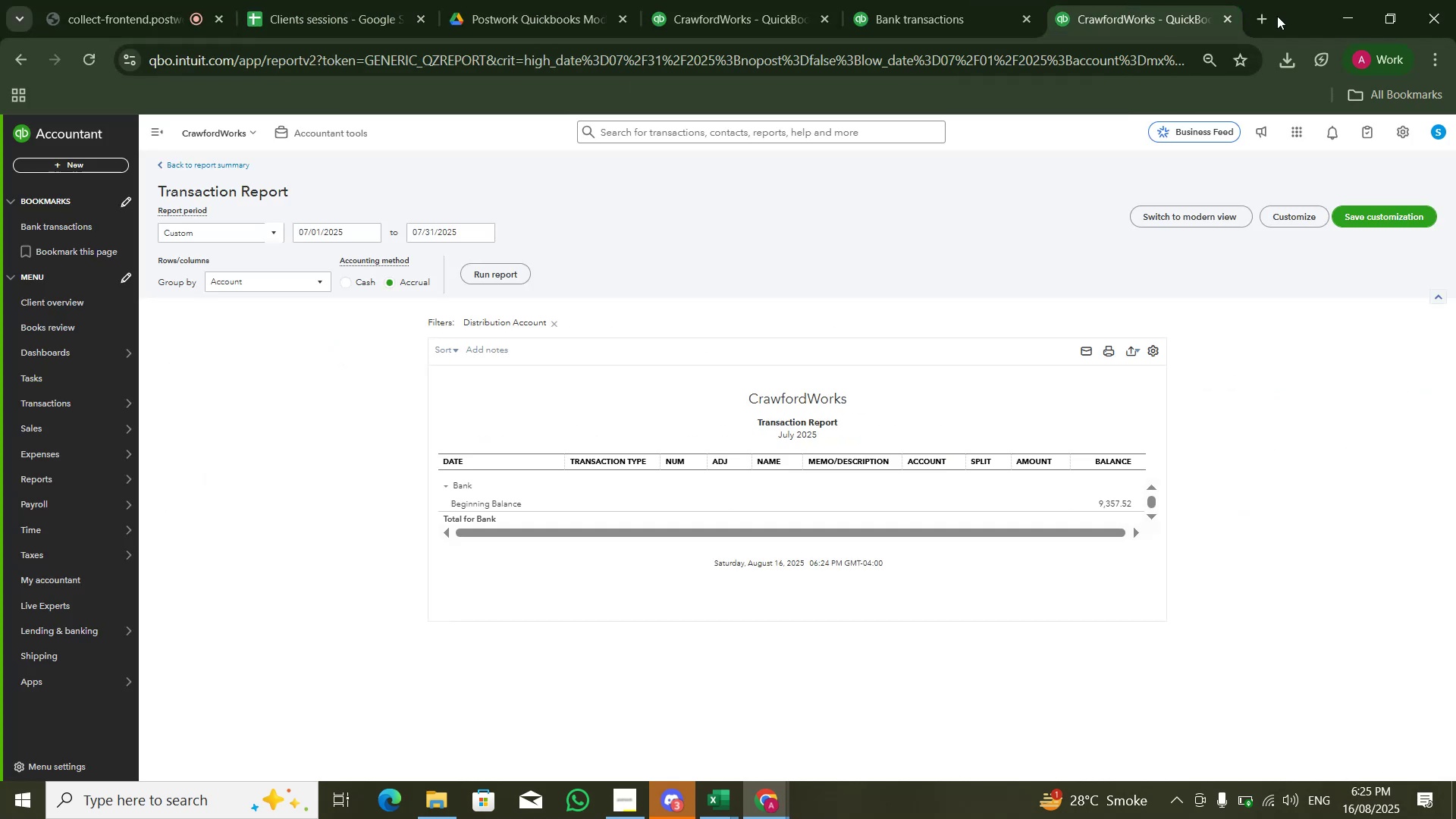 
left_click([1260, 25])
 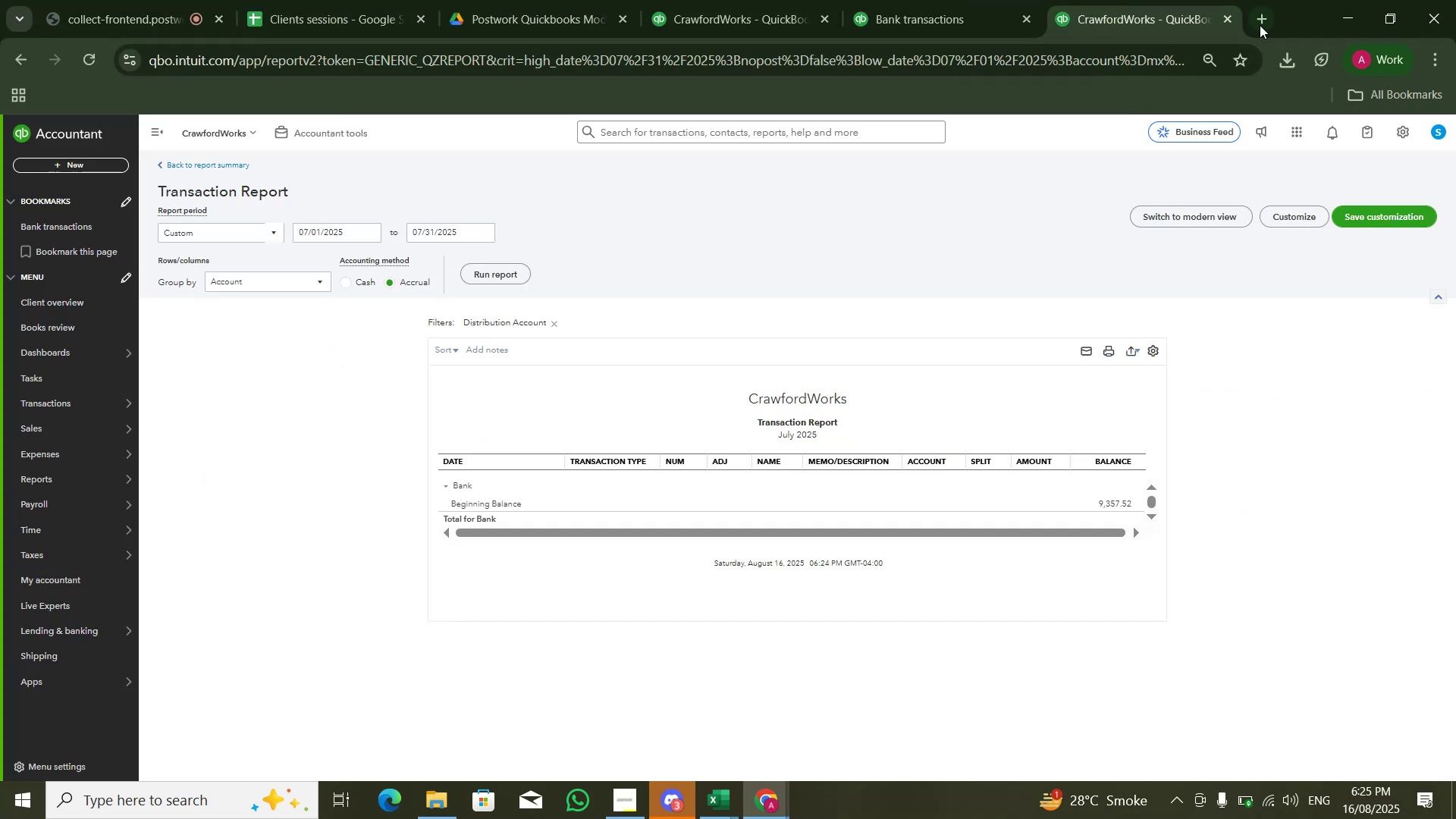 
key(Control+V)
 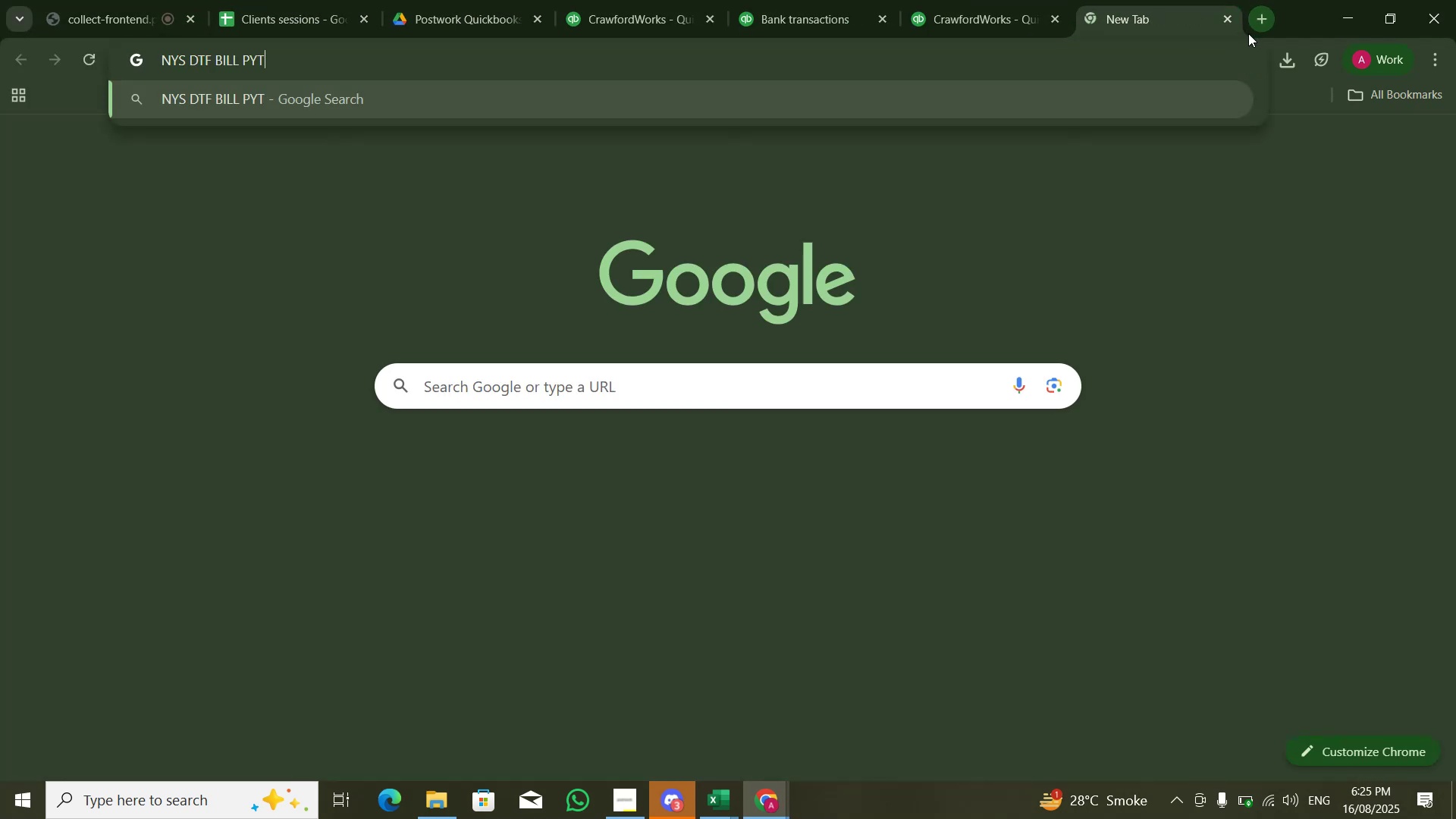 
key(NumpadEnter)
 